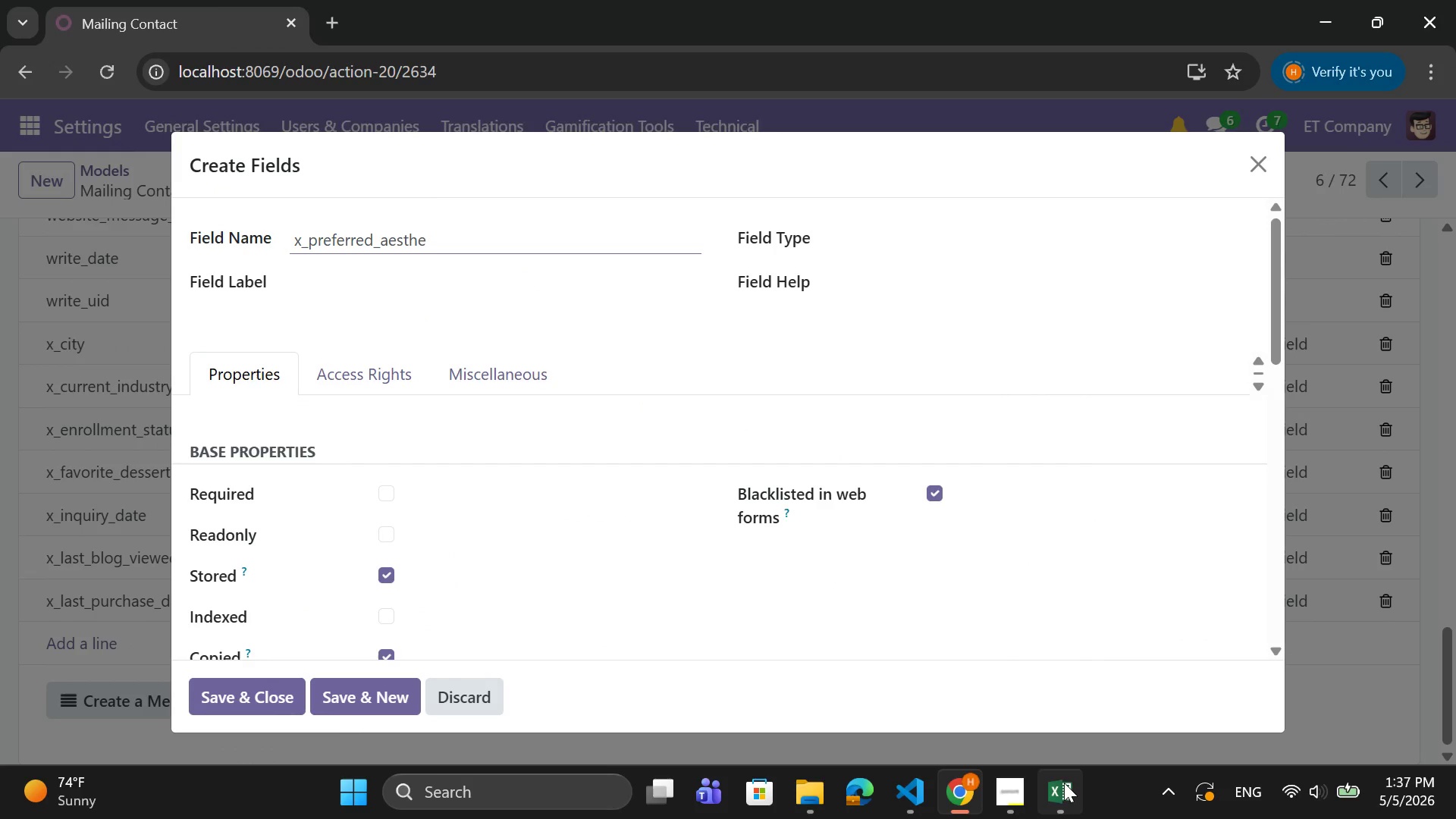 
left_click([1064, 788])
 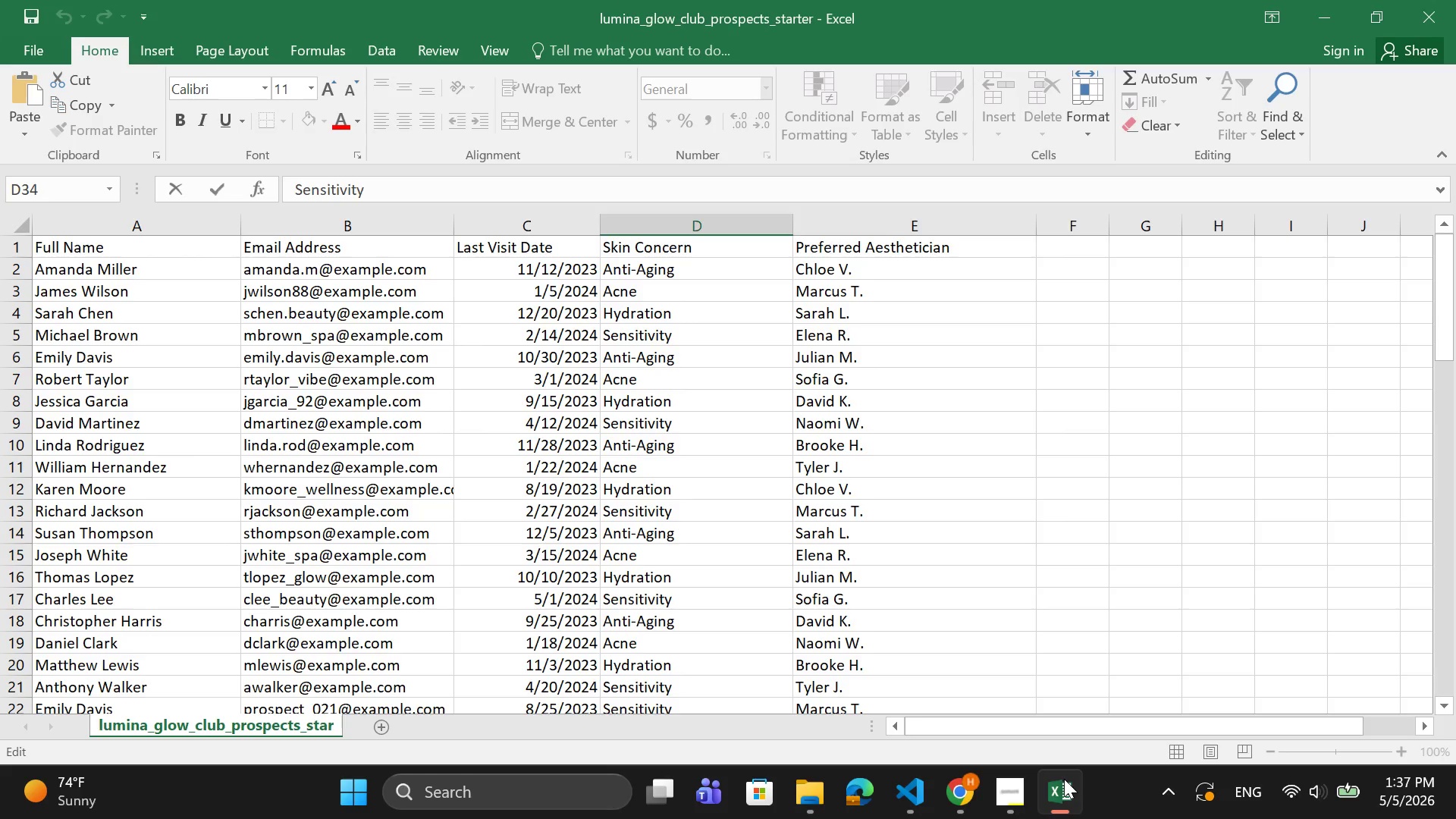 
left_click([1064, 779])
 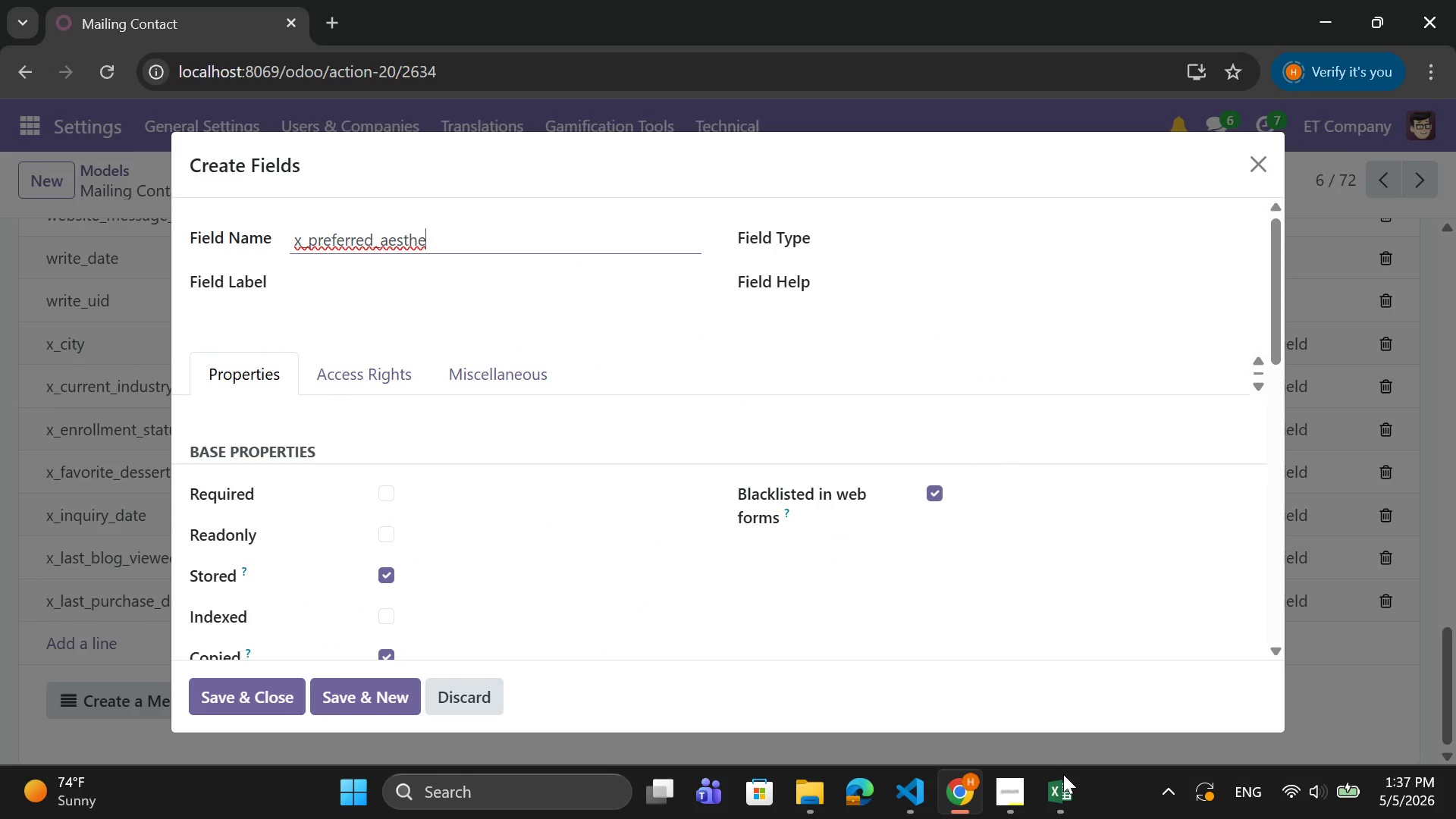 
type(tic)
 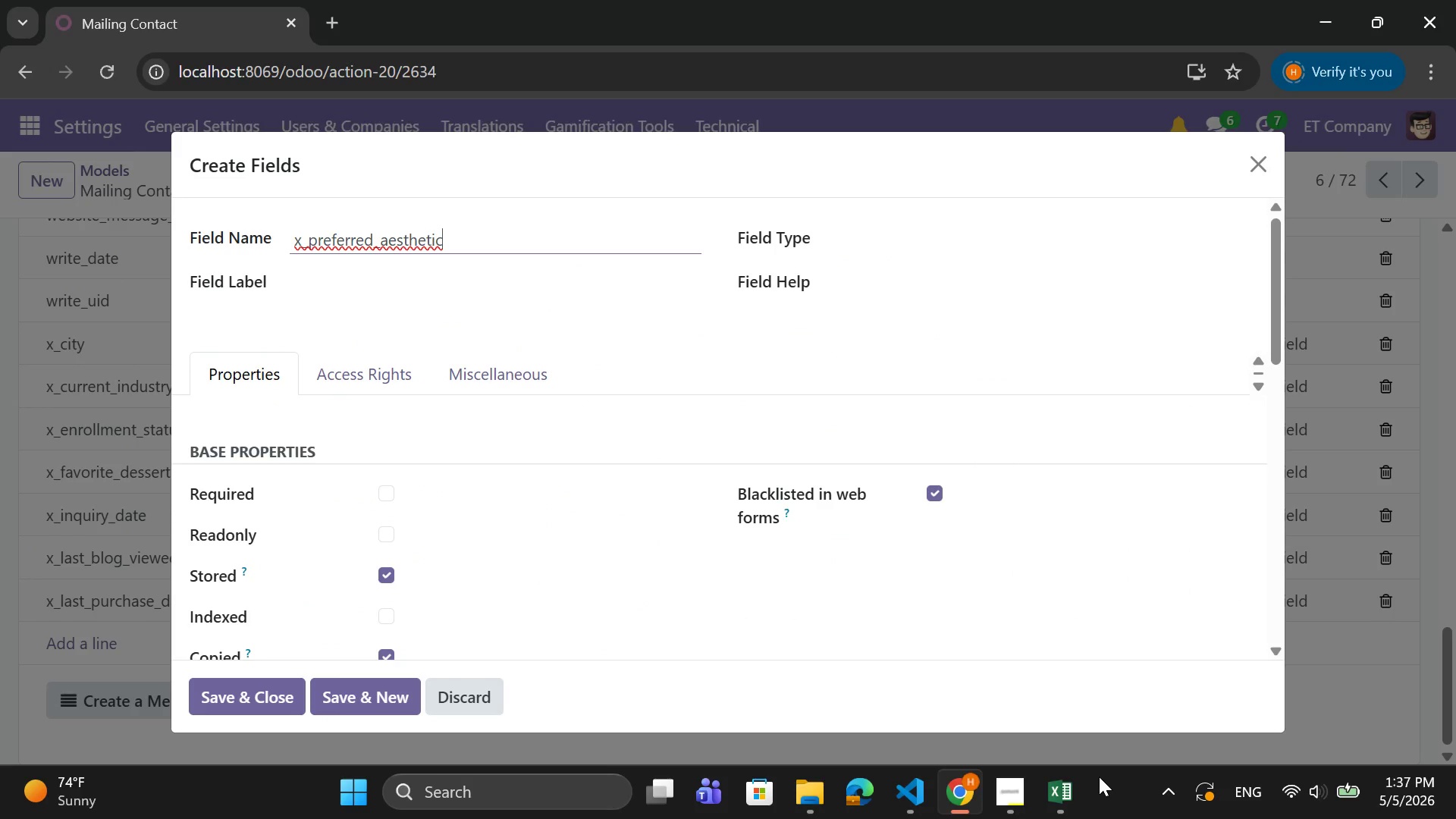 
type(ian)
 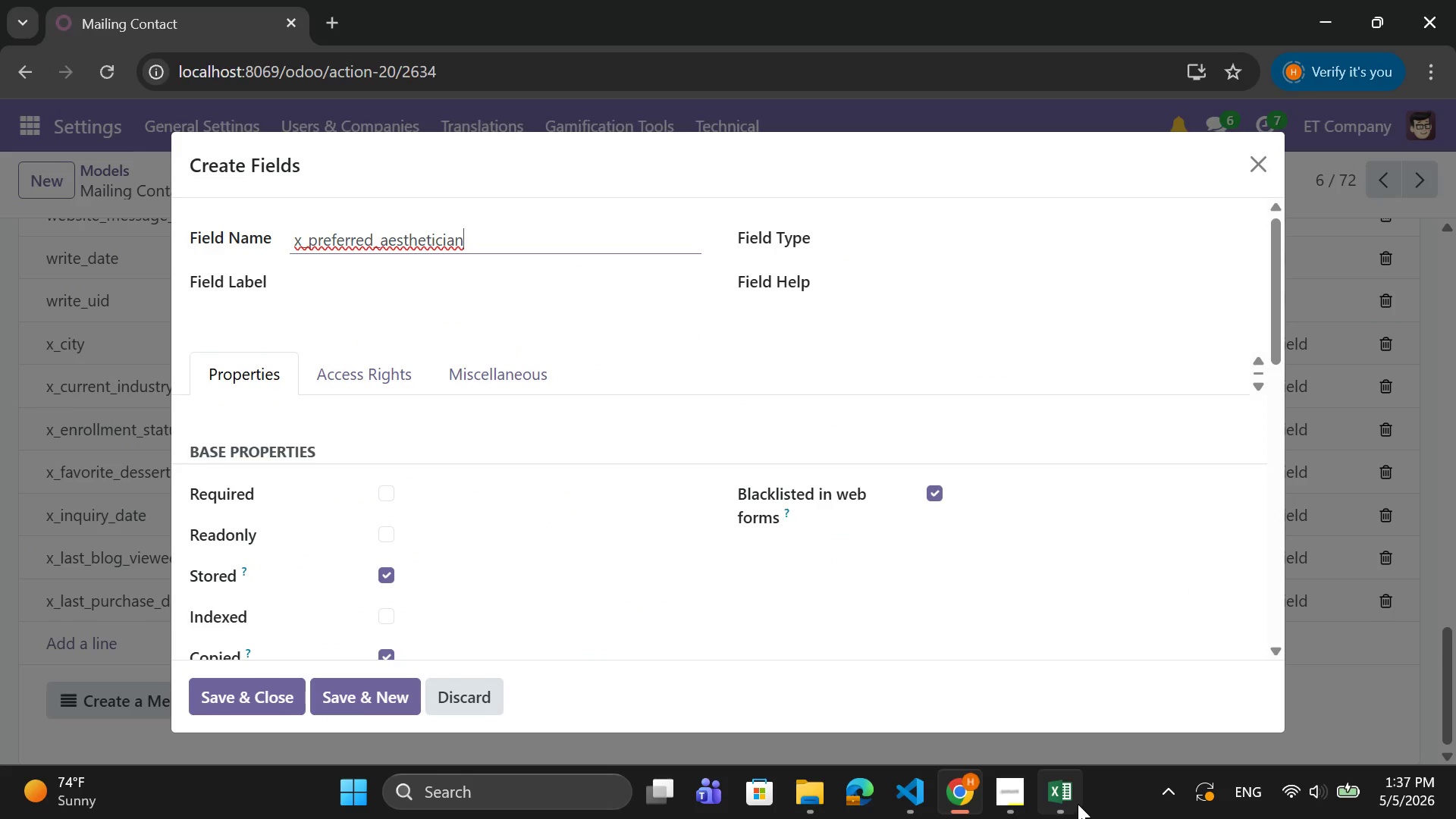 
left_click([1077, 790])
 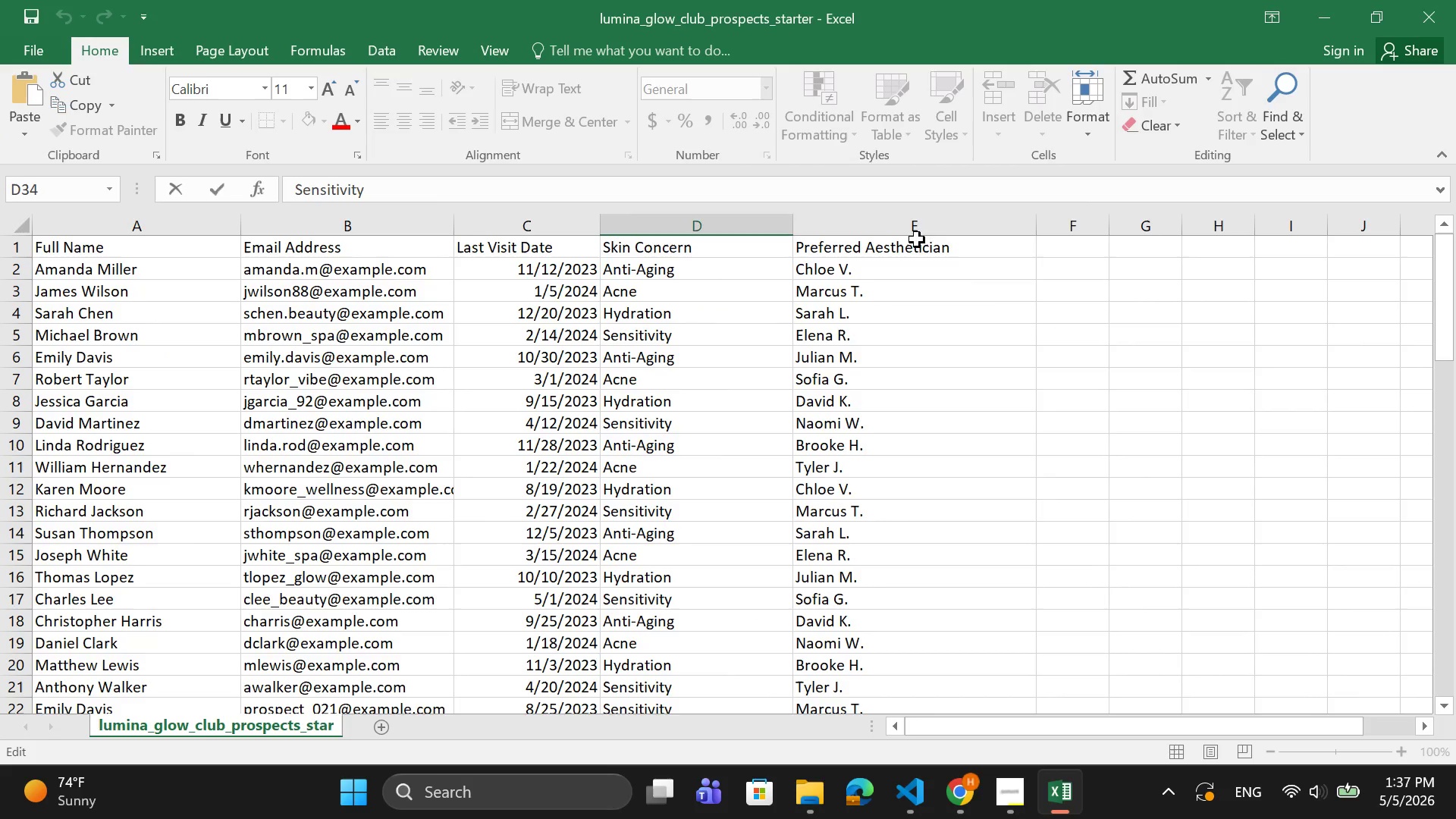 
double_click([919, 237])
 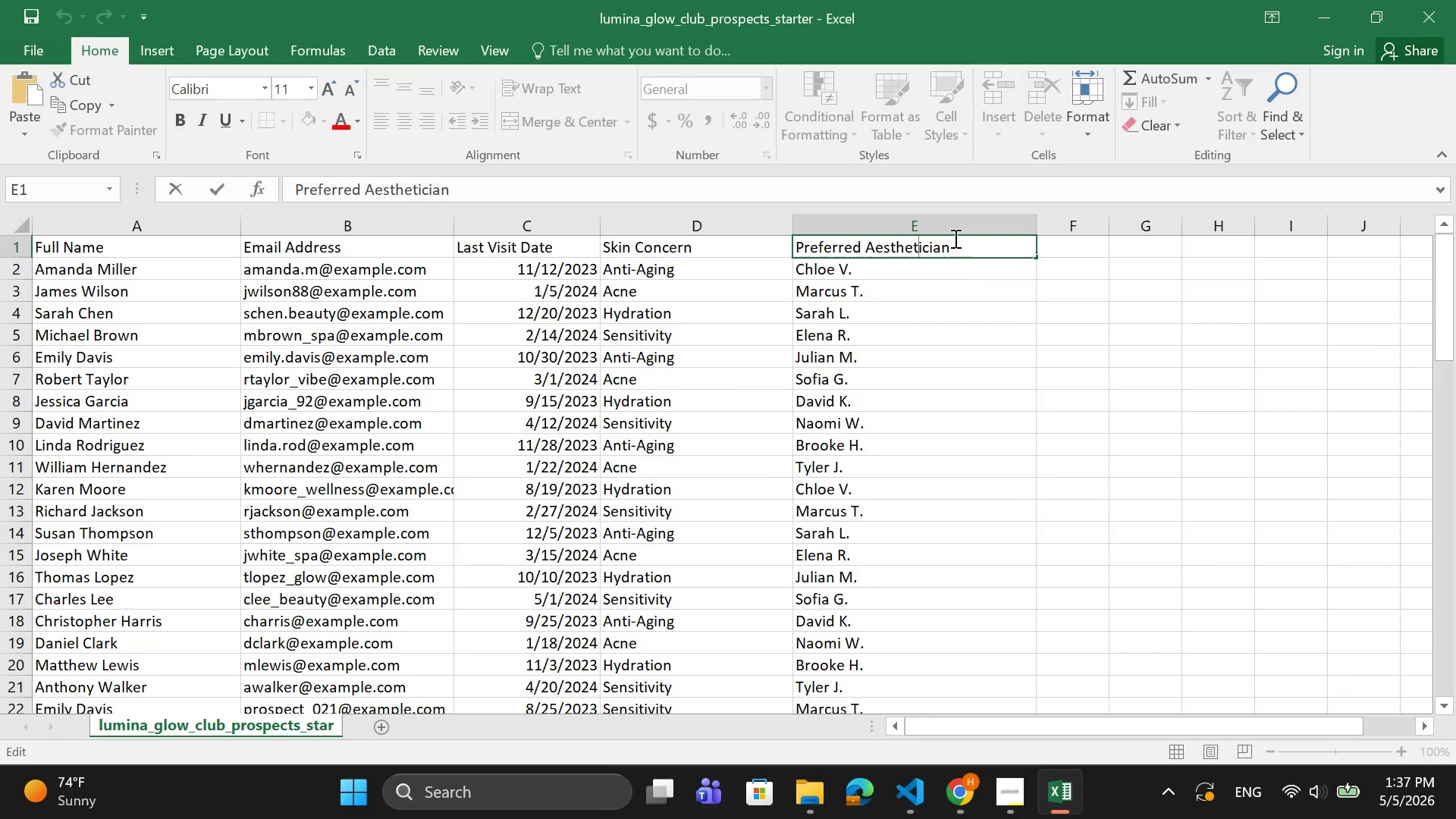 
left_click_drag(start_coordinate=[959, 238], to_coordinate=[798, 245])
 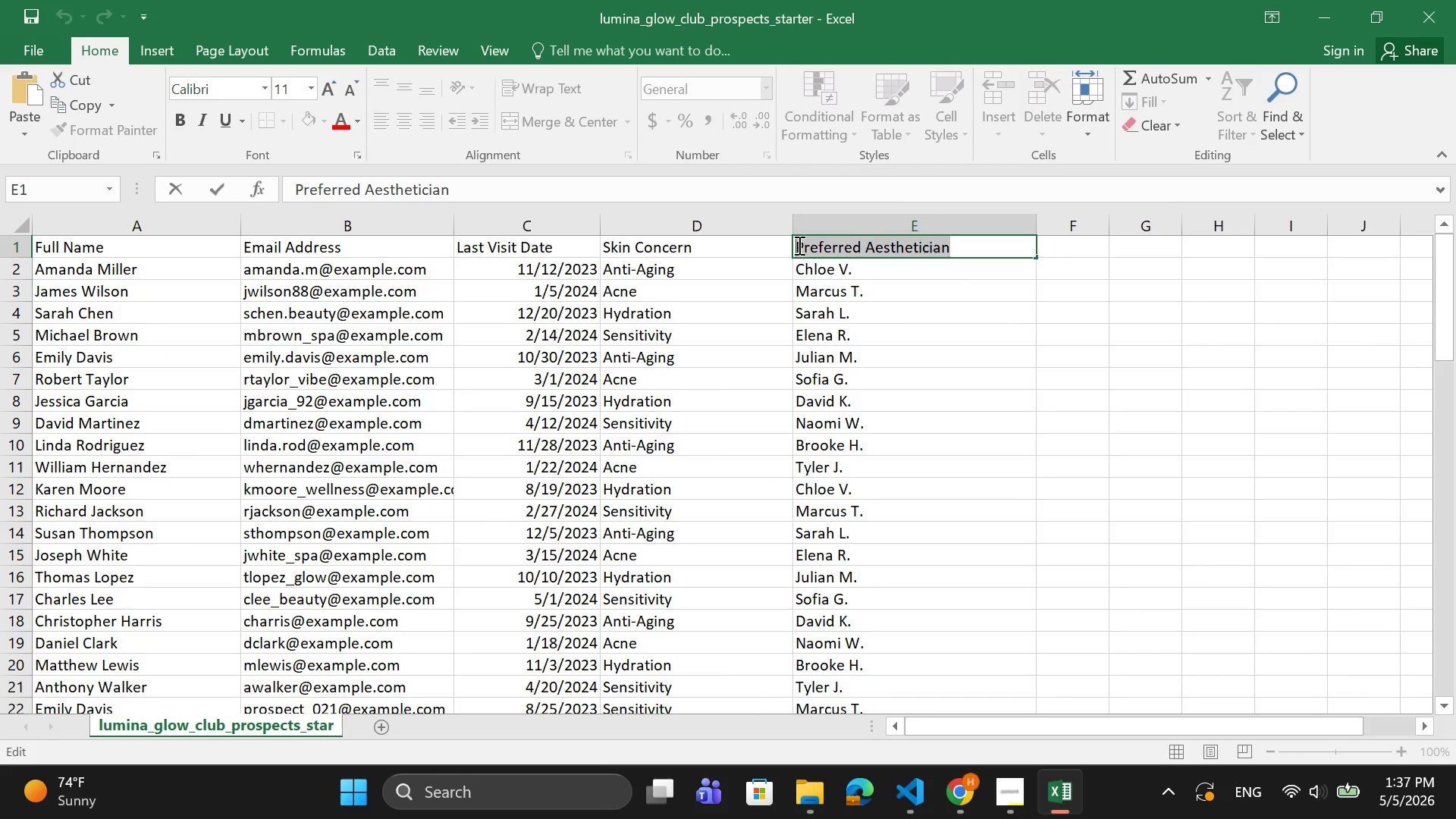 
hold_key(key=ControlLeft, duration=0.69)
 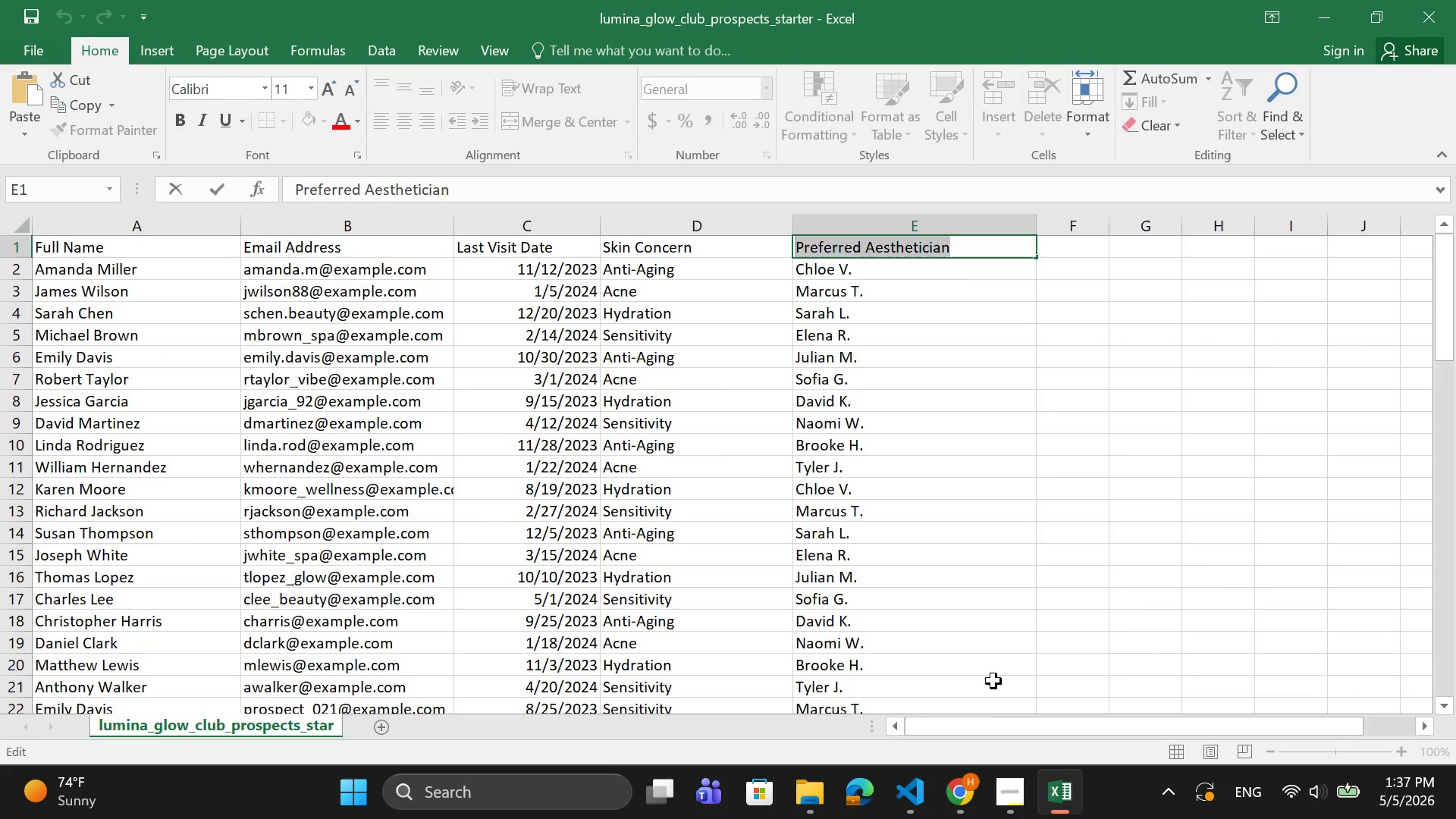 
hold_key(key=C, duration=0.38)
 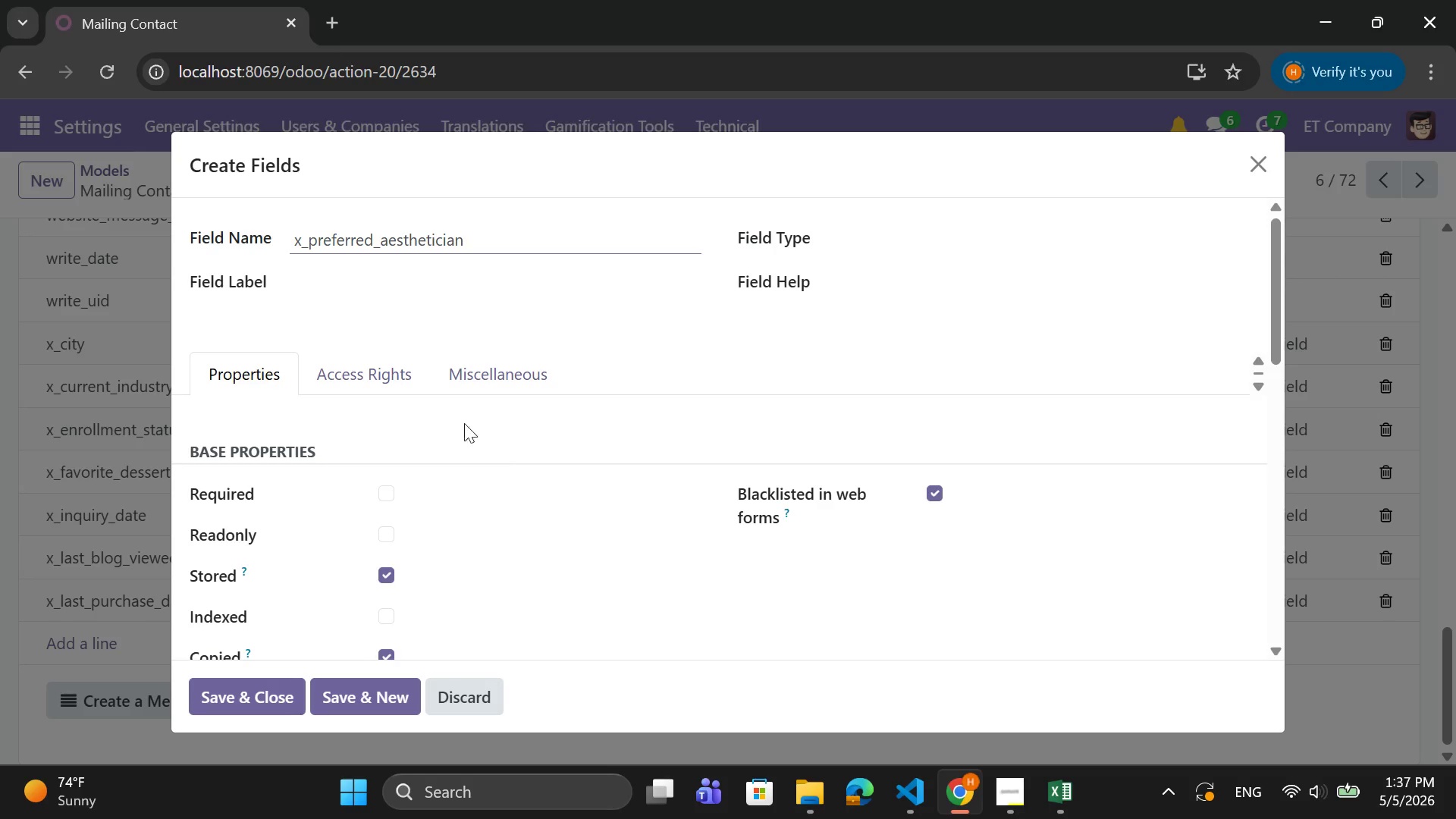 
left_click([414, 290])
 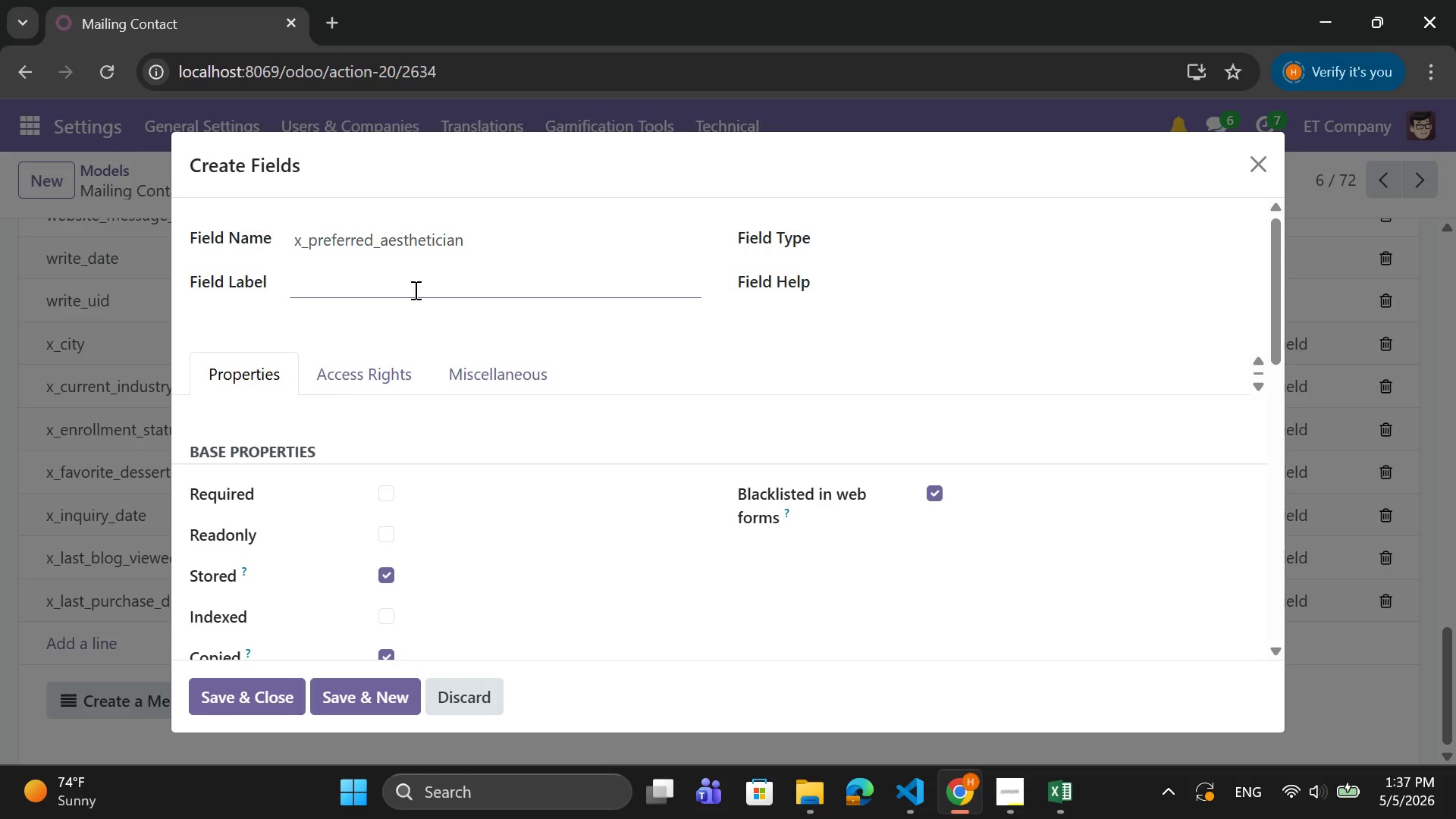 
key(Control+V)
 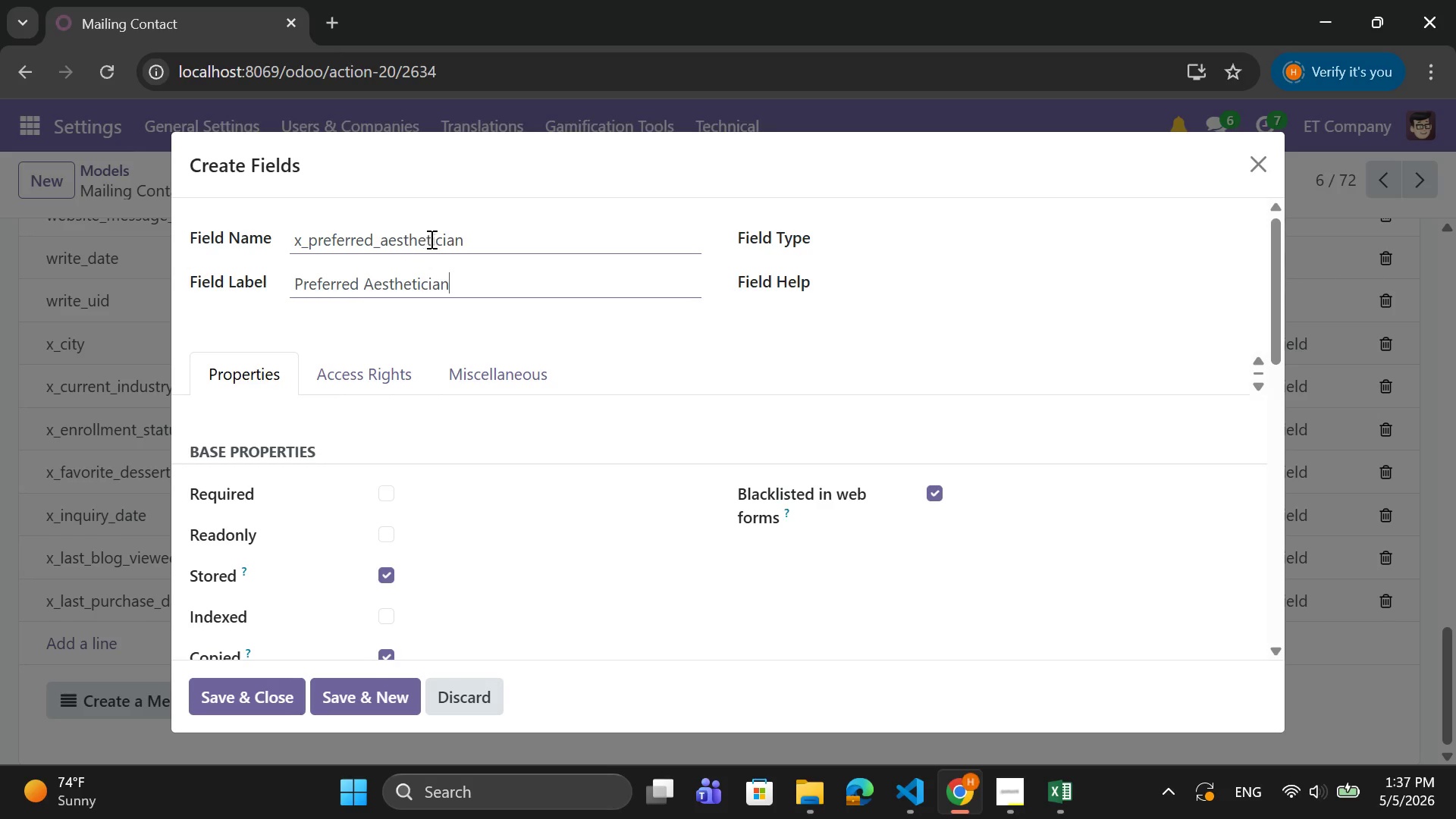 
wait(9.69)
 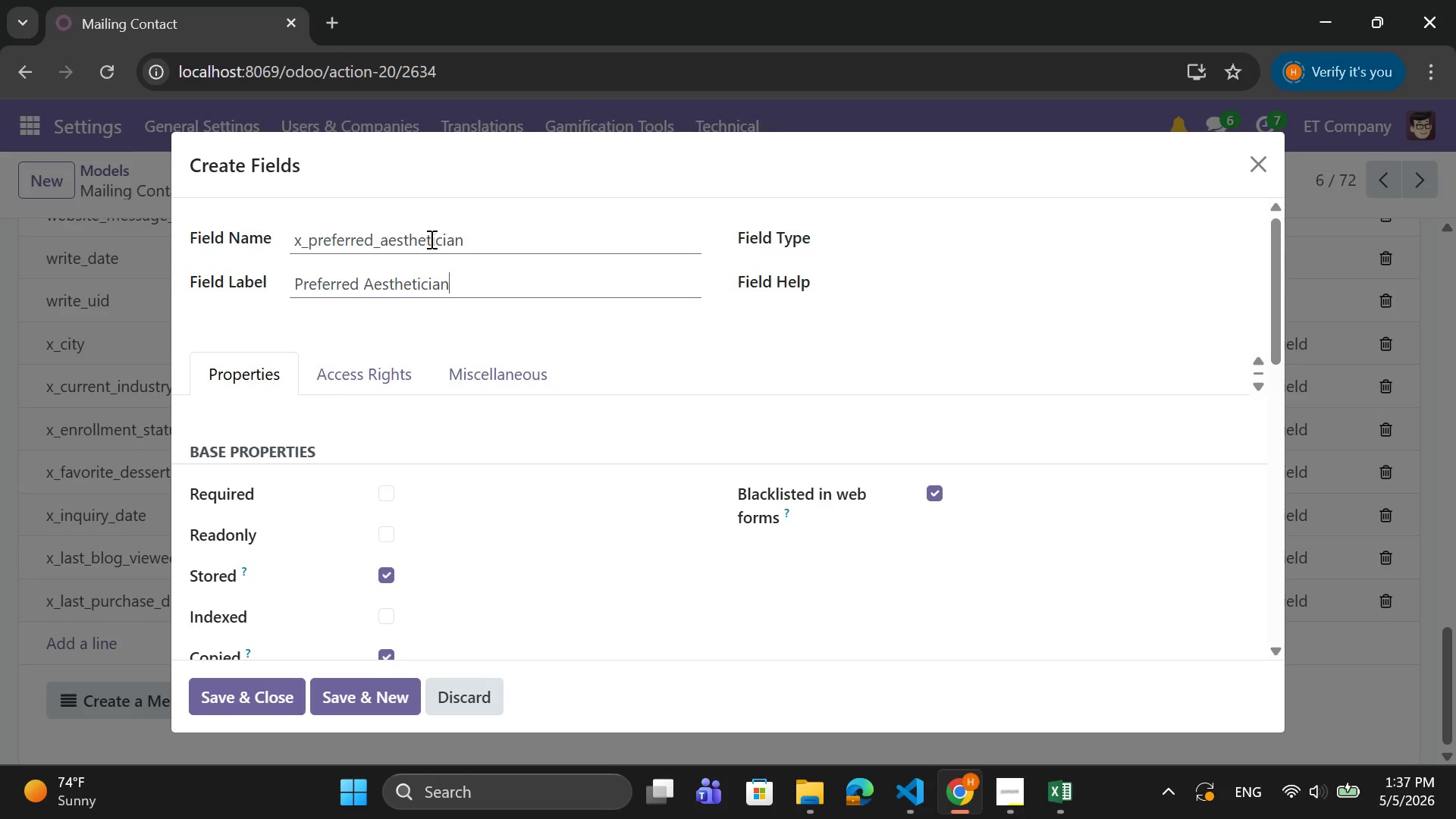 
left_click([889, 237])
 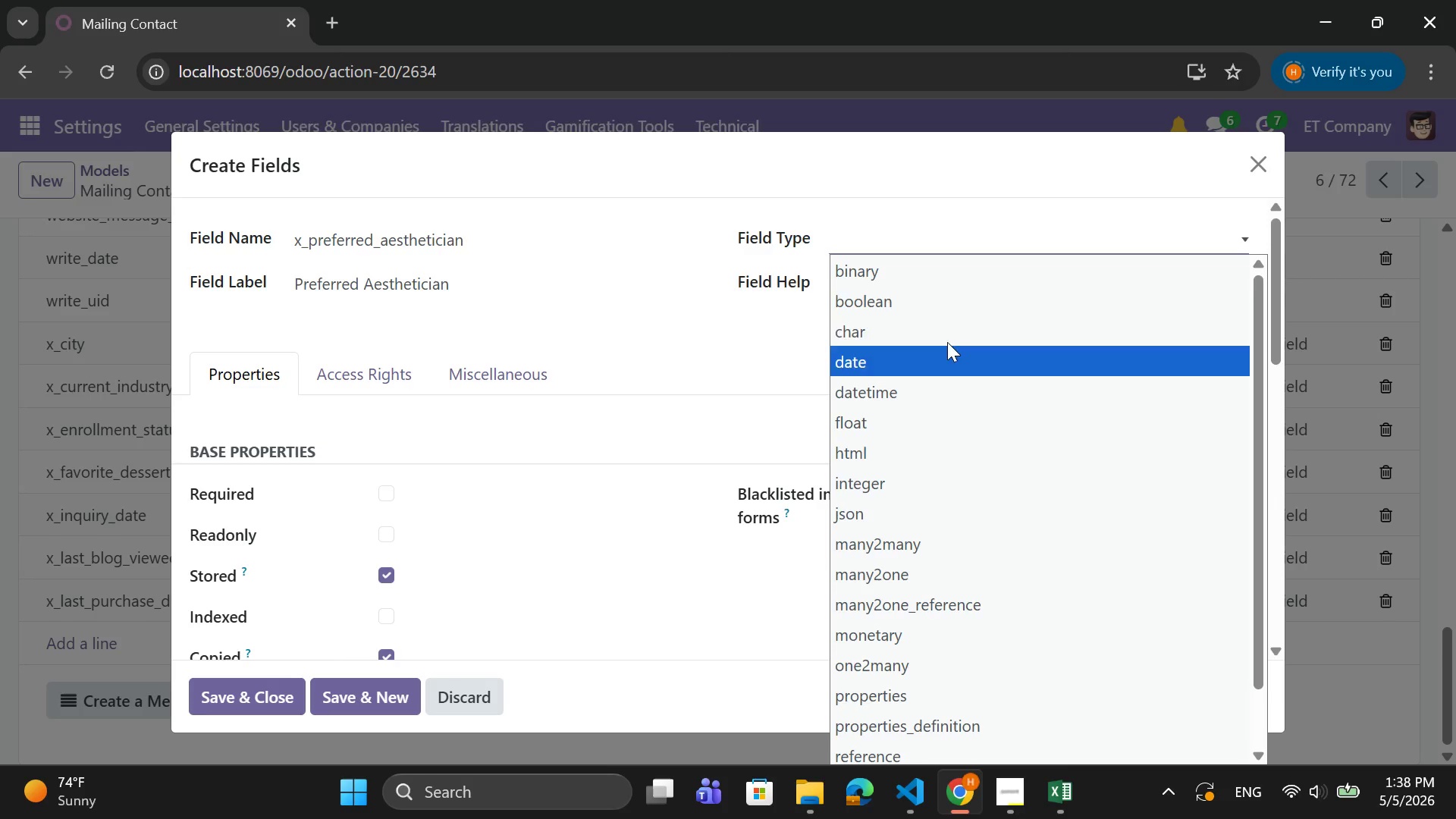 
left_click([941, 328])
 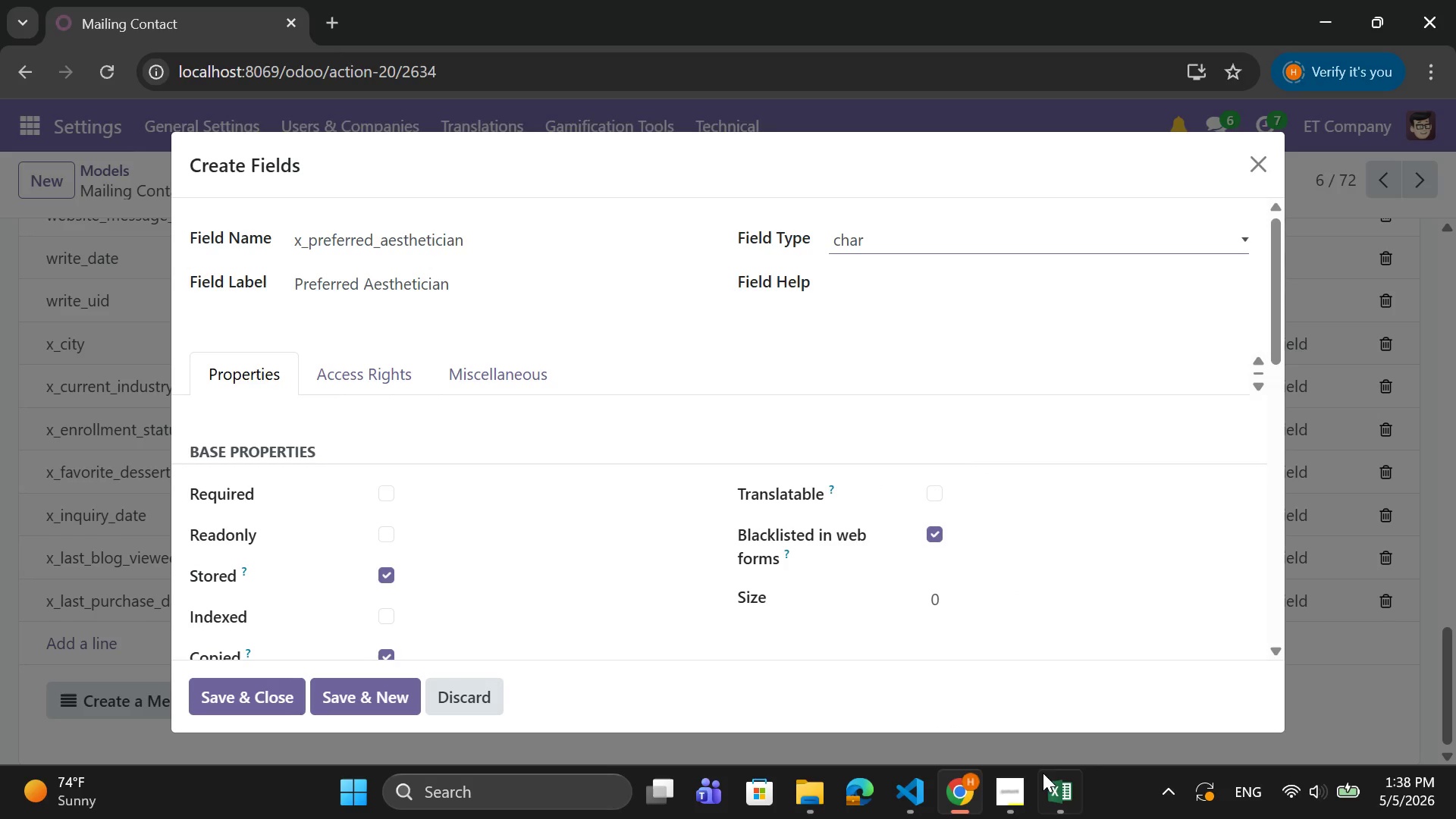 
left_click([1047, 794])
 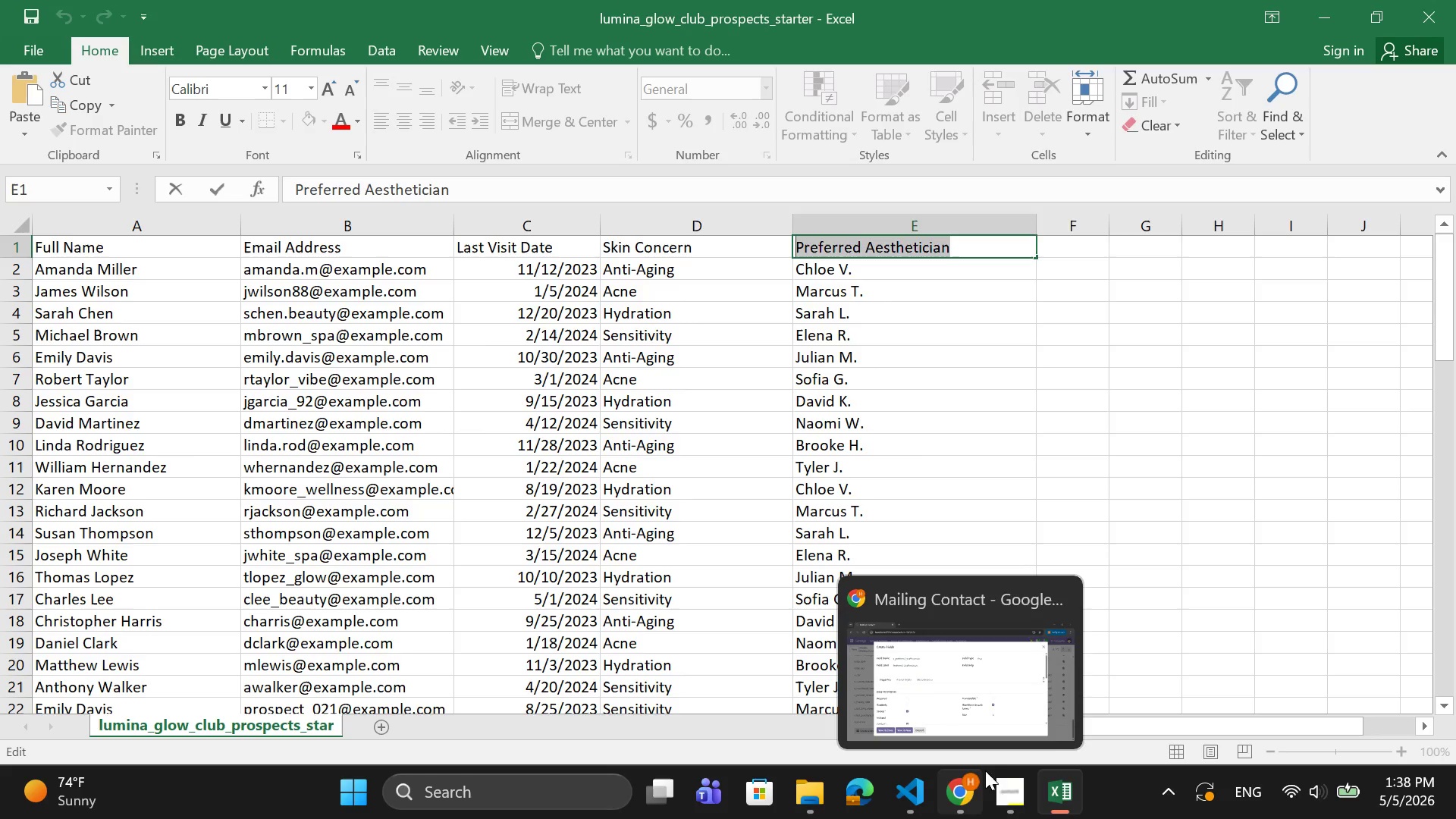 
wait(9.44)
 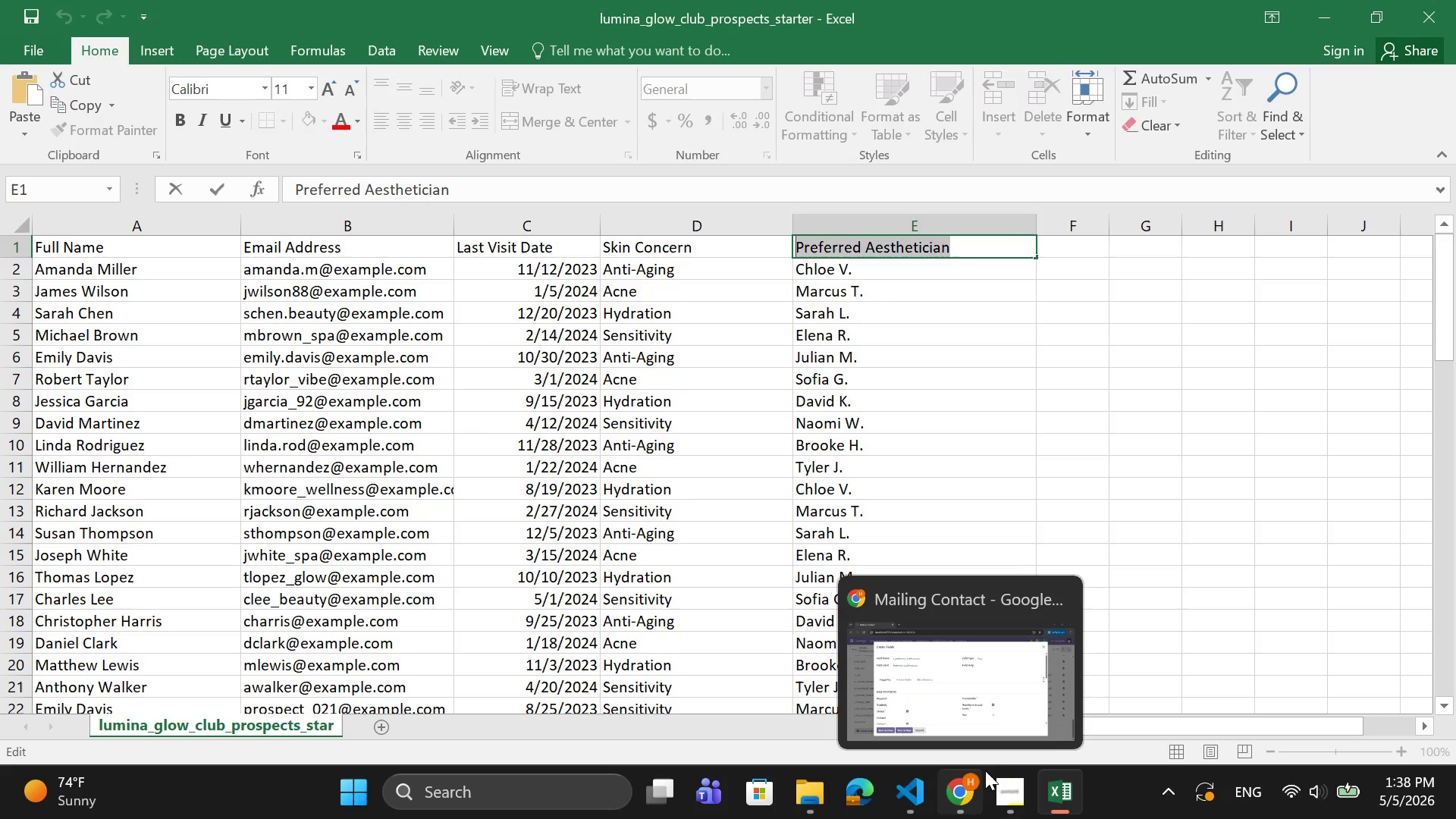 
scroll: coordinate [950, 573], scroll_direction: down, amount: 8.0
 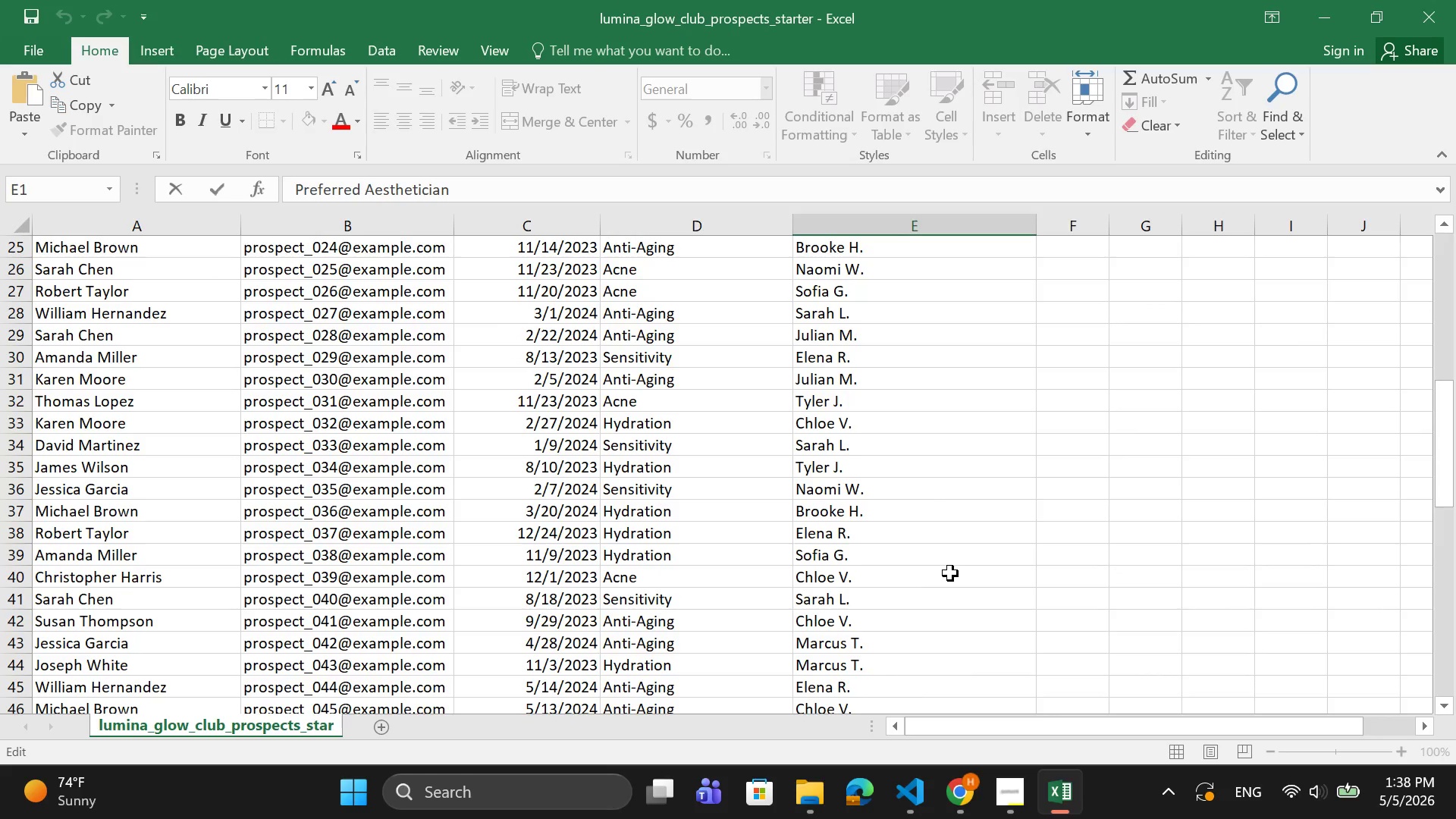 
scroll: coordinate [950, 571], scroll_direction: up, amount: 10.0
 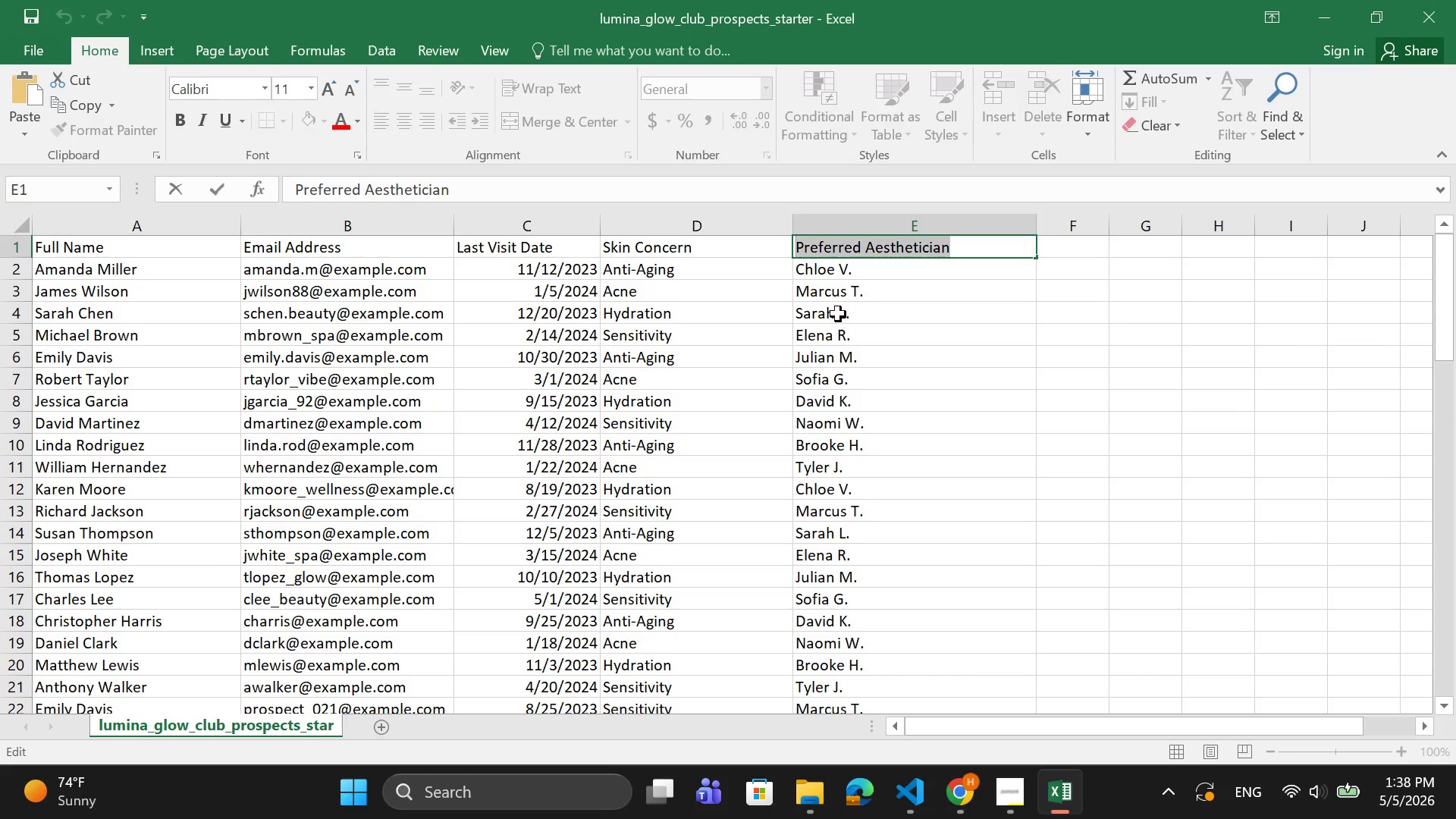 
left_click([832, 268])
 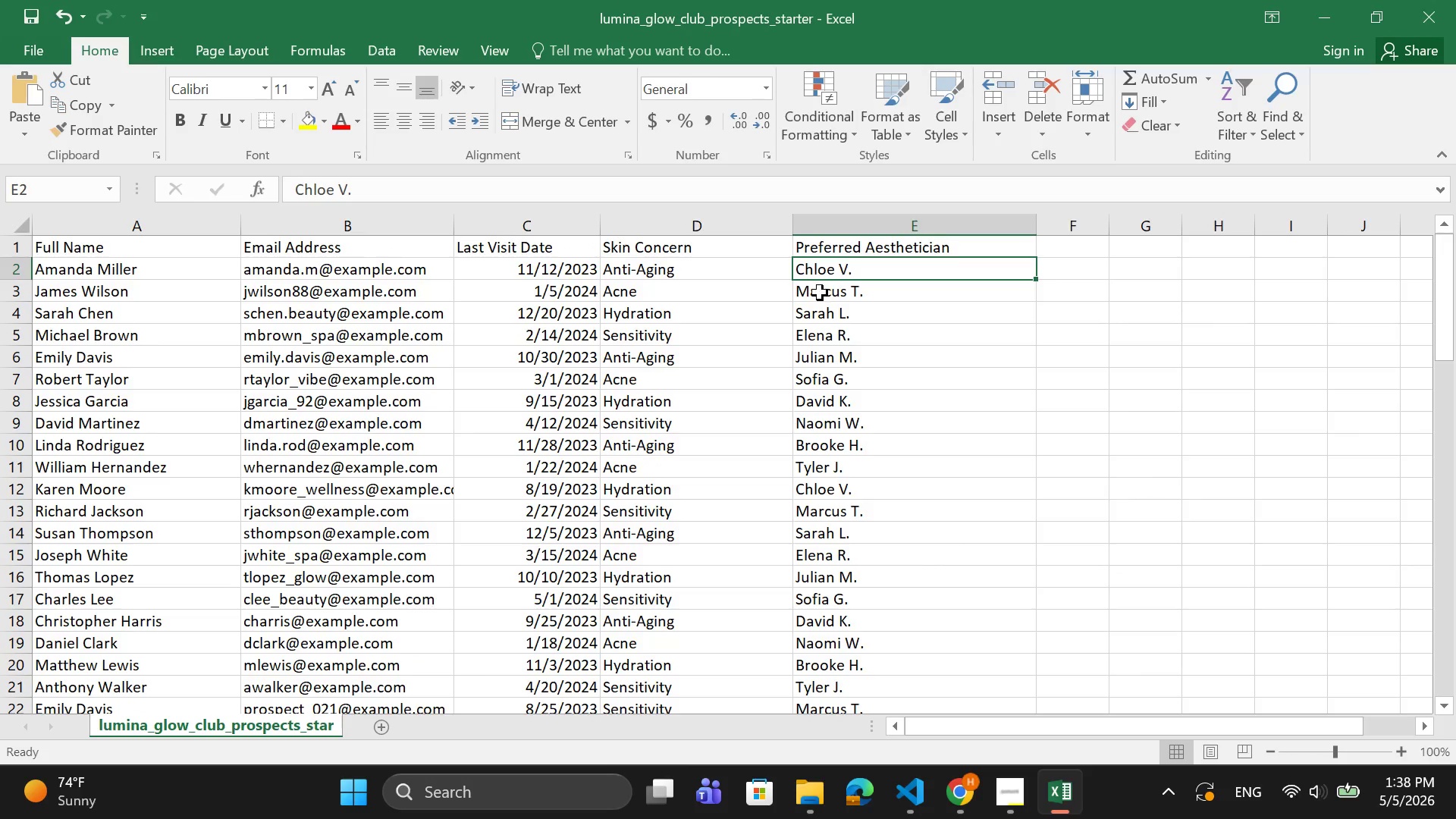 
left_click([820, 293])
 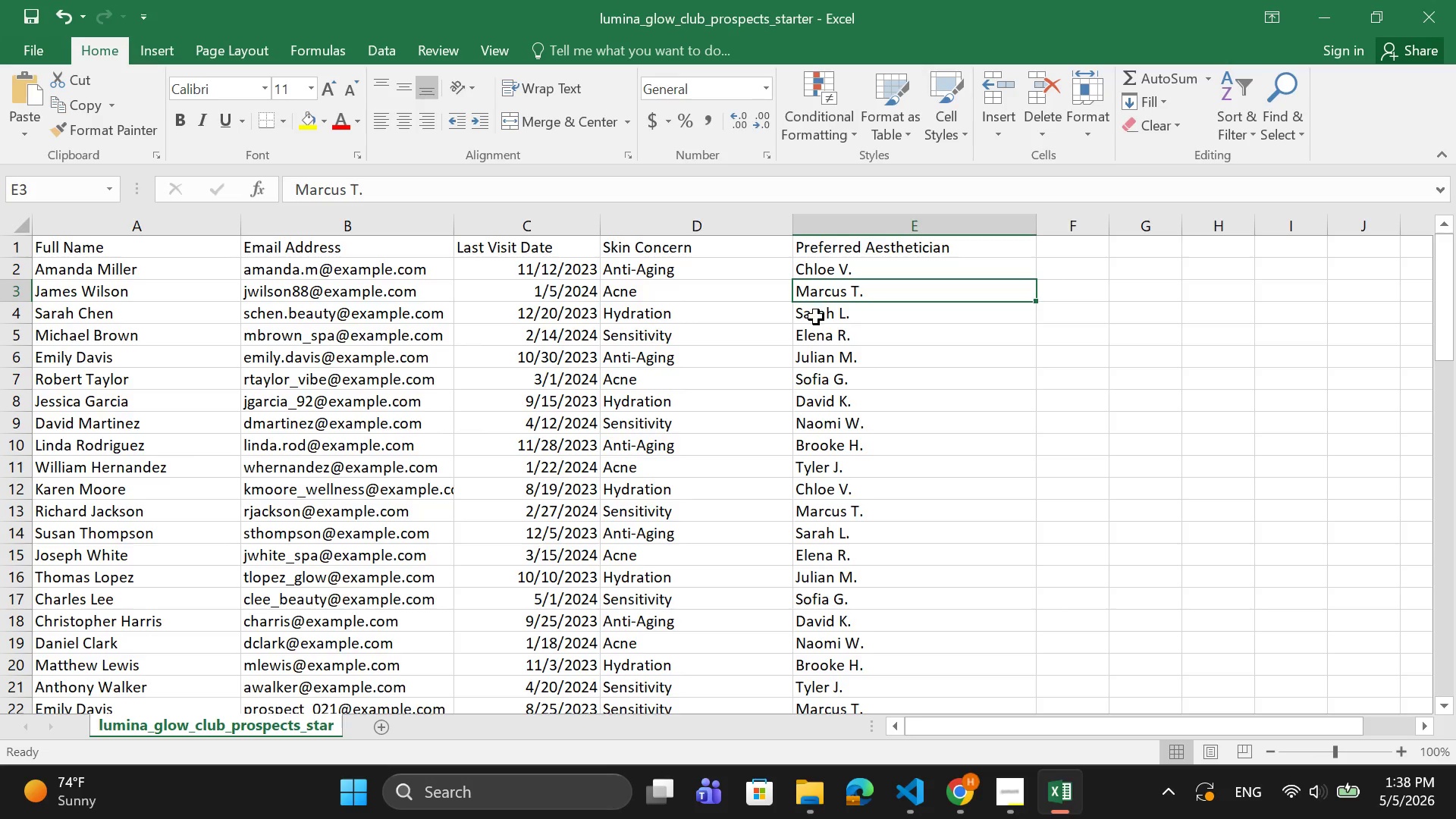 
left_click([816, 317])
 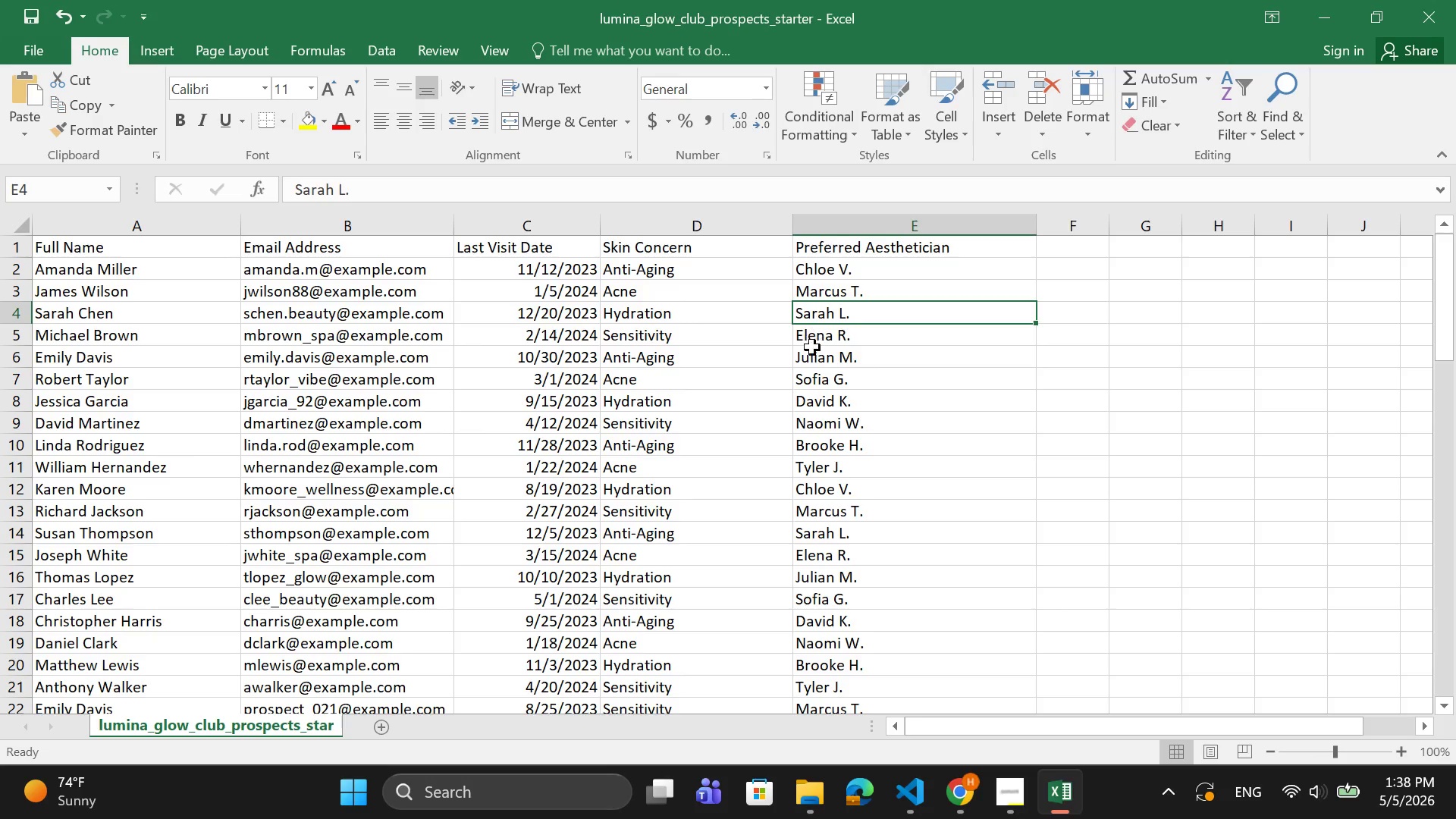 
left_click([812, 347])
 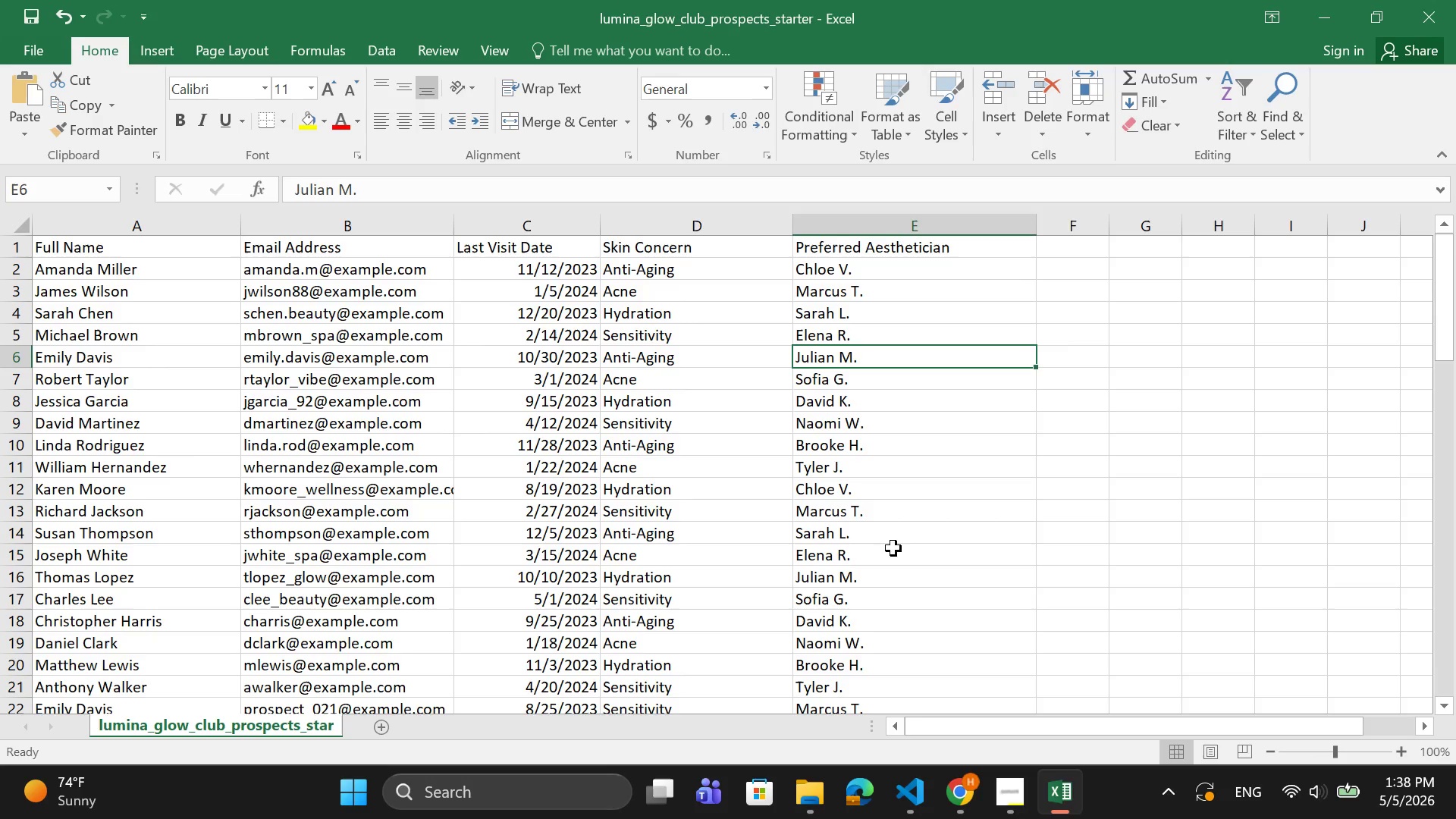 
left_click([1065, 798])
 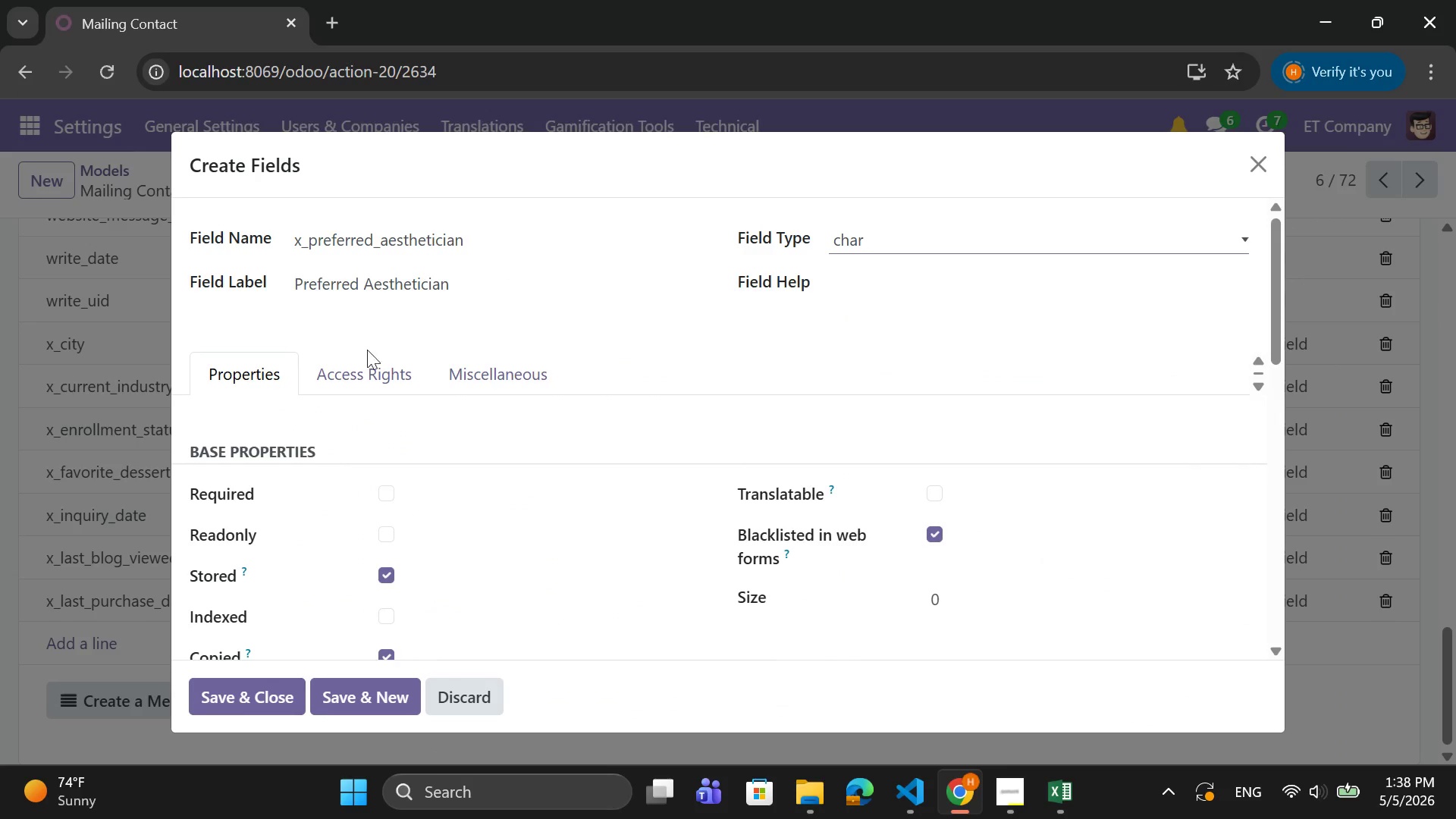 
left_click([250, 707])
 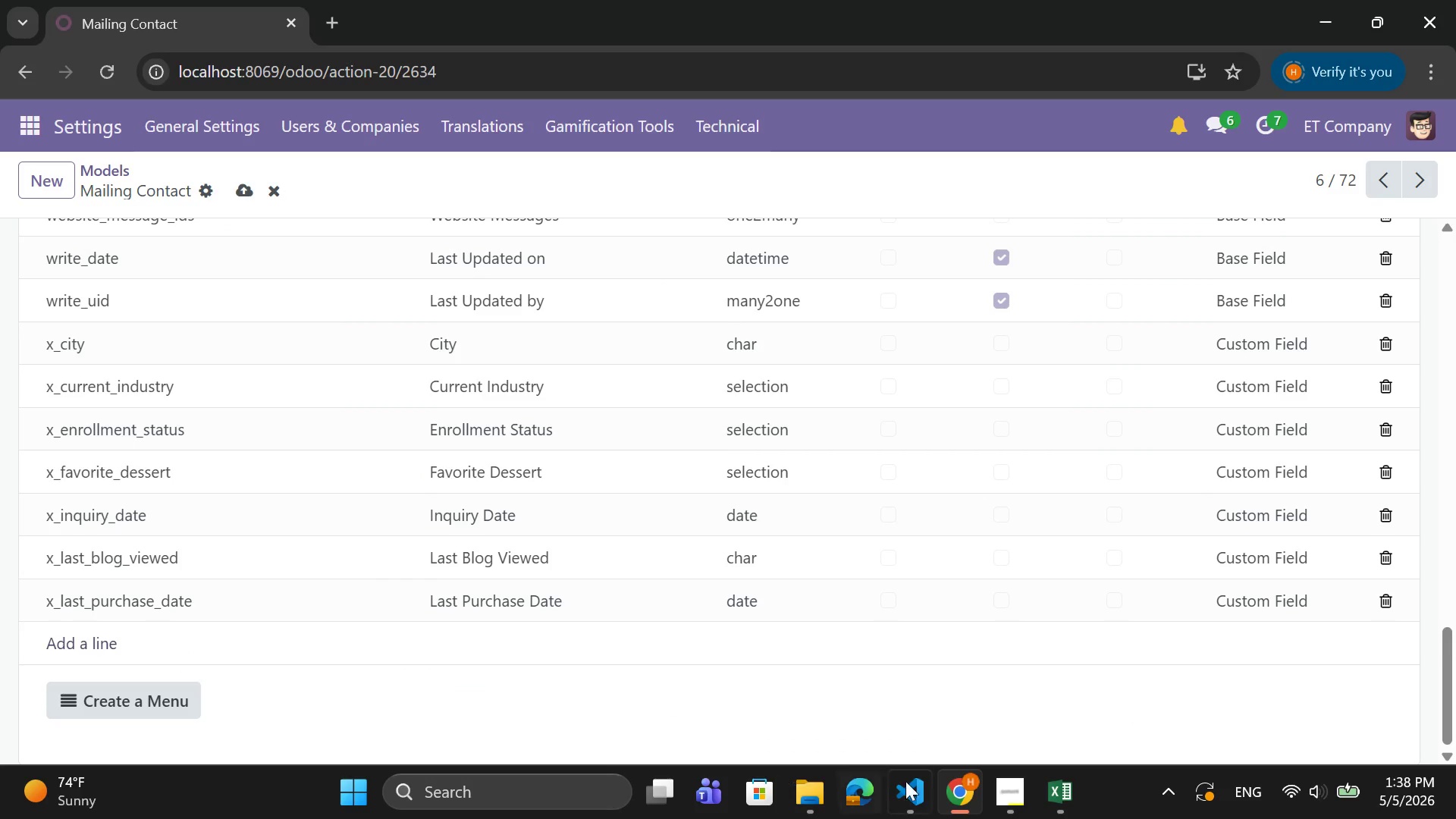 
left_click([1063, 792])
 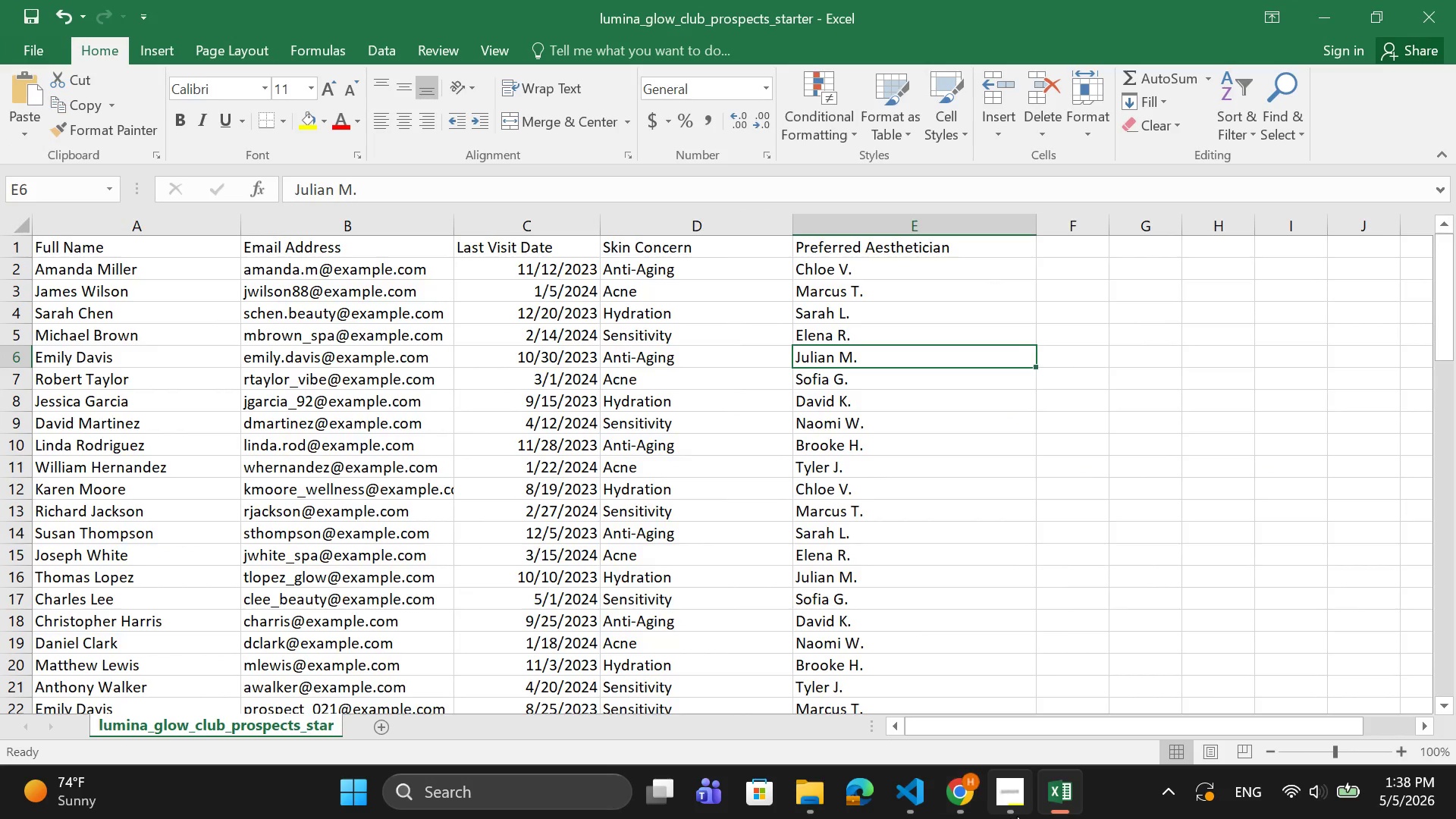 
left_click([969, 799])
 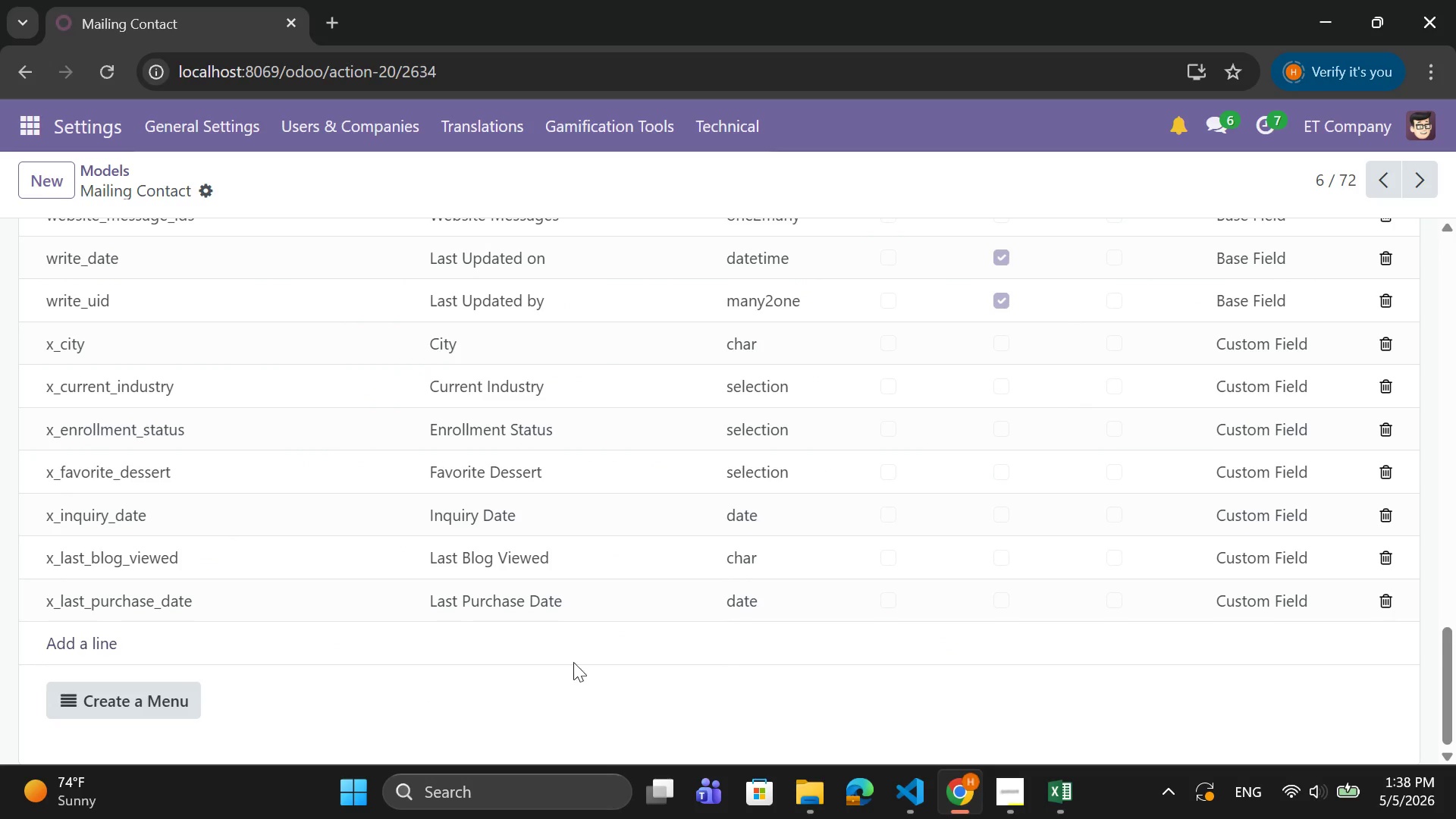 
left_click([33, 142])
 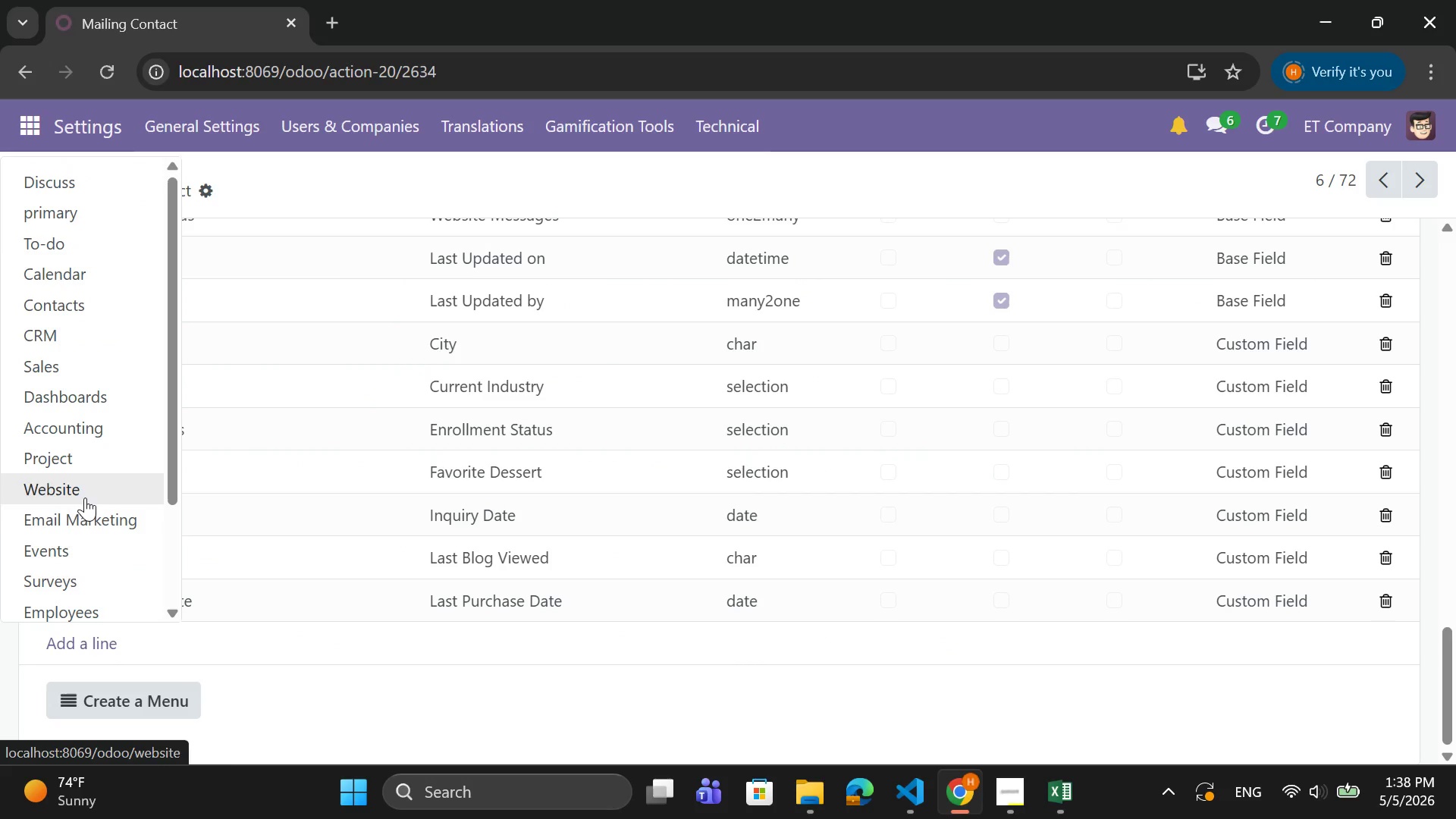 
left_click([94, 529])
 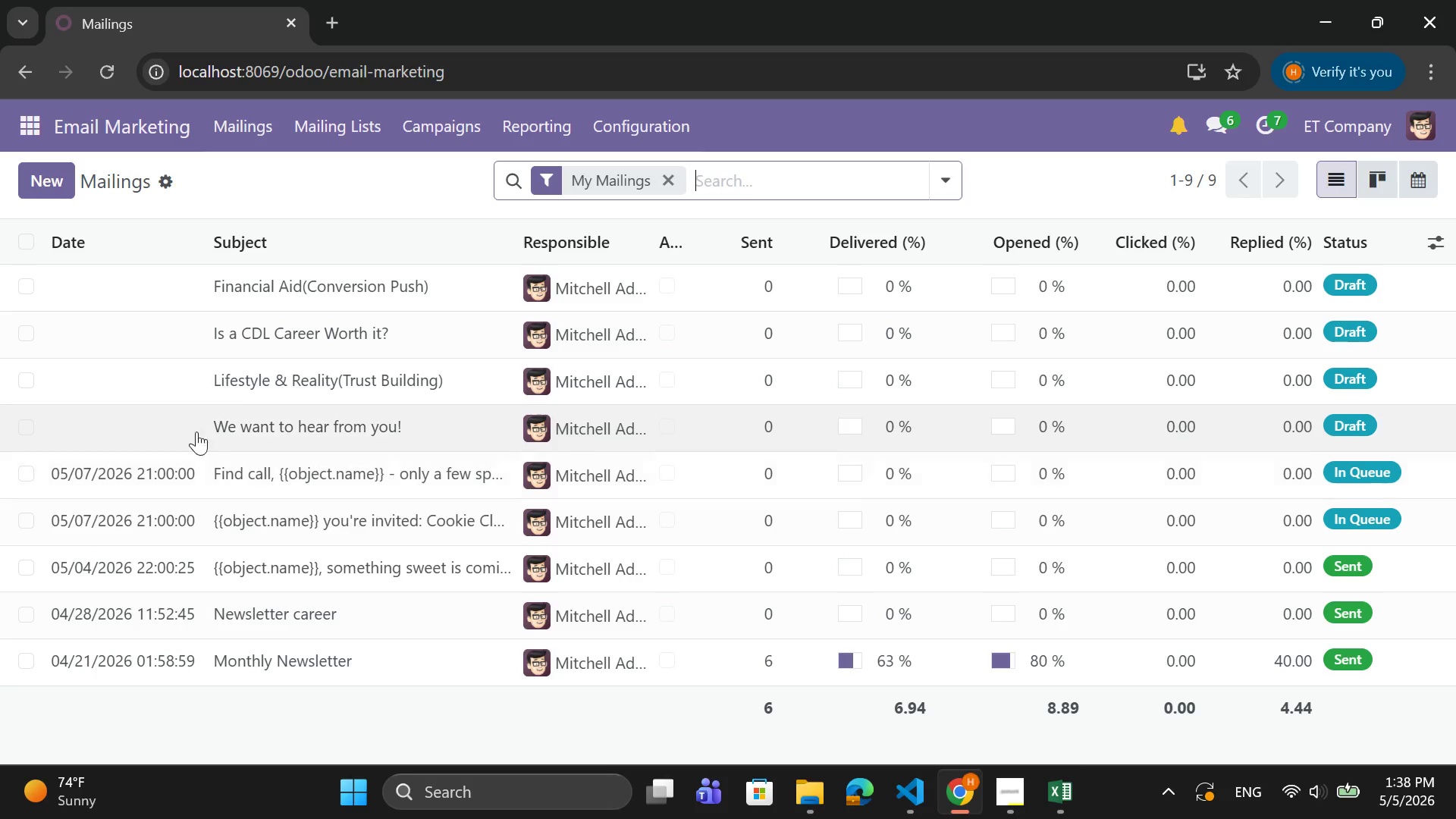 
wait(5.78)
 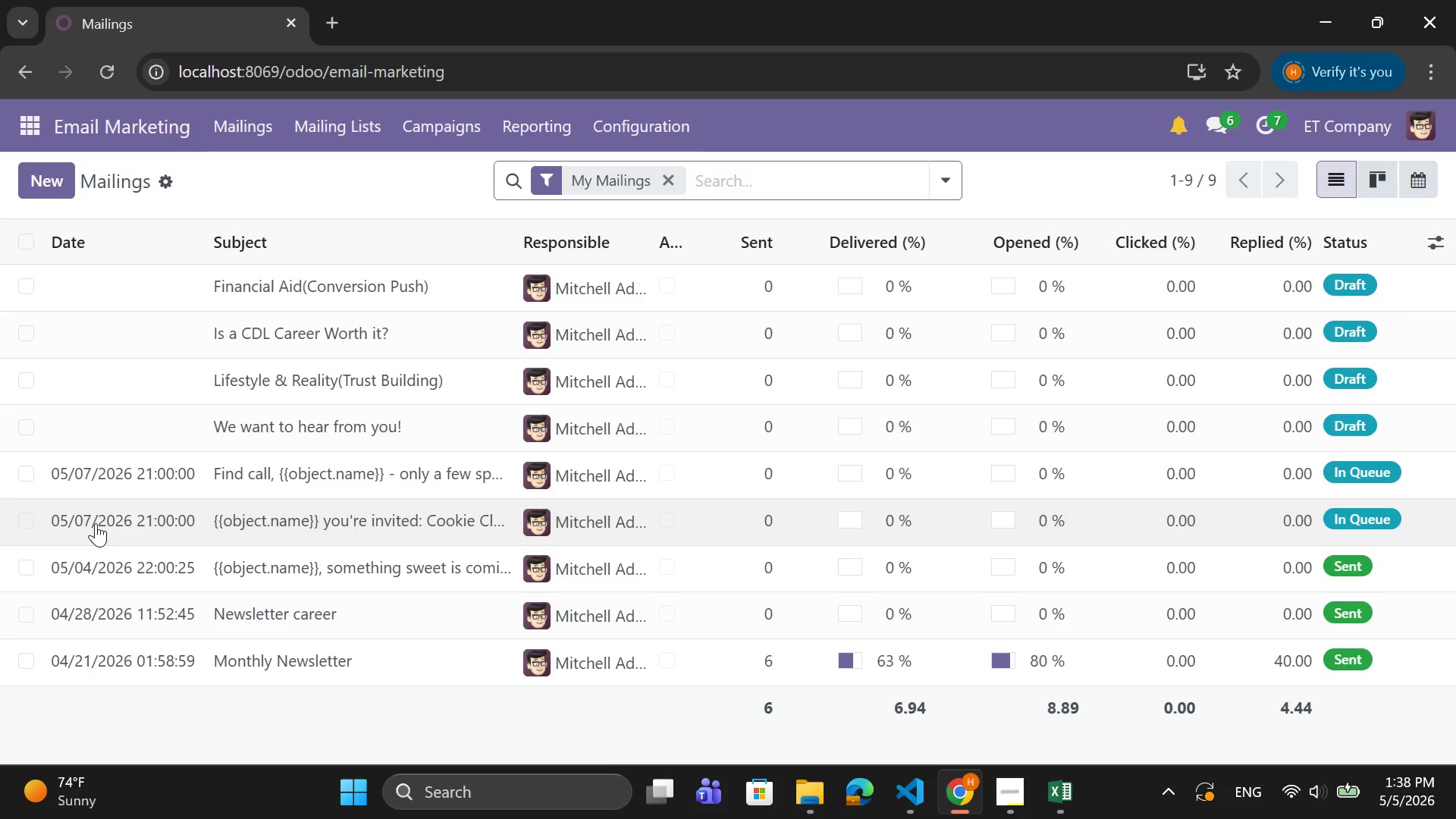 
left_click([327, 124])
 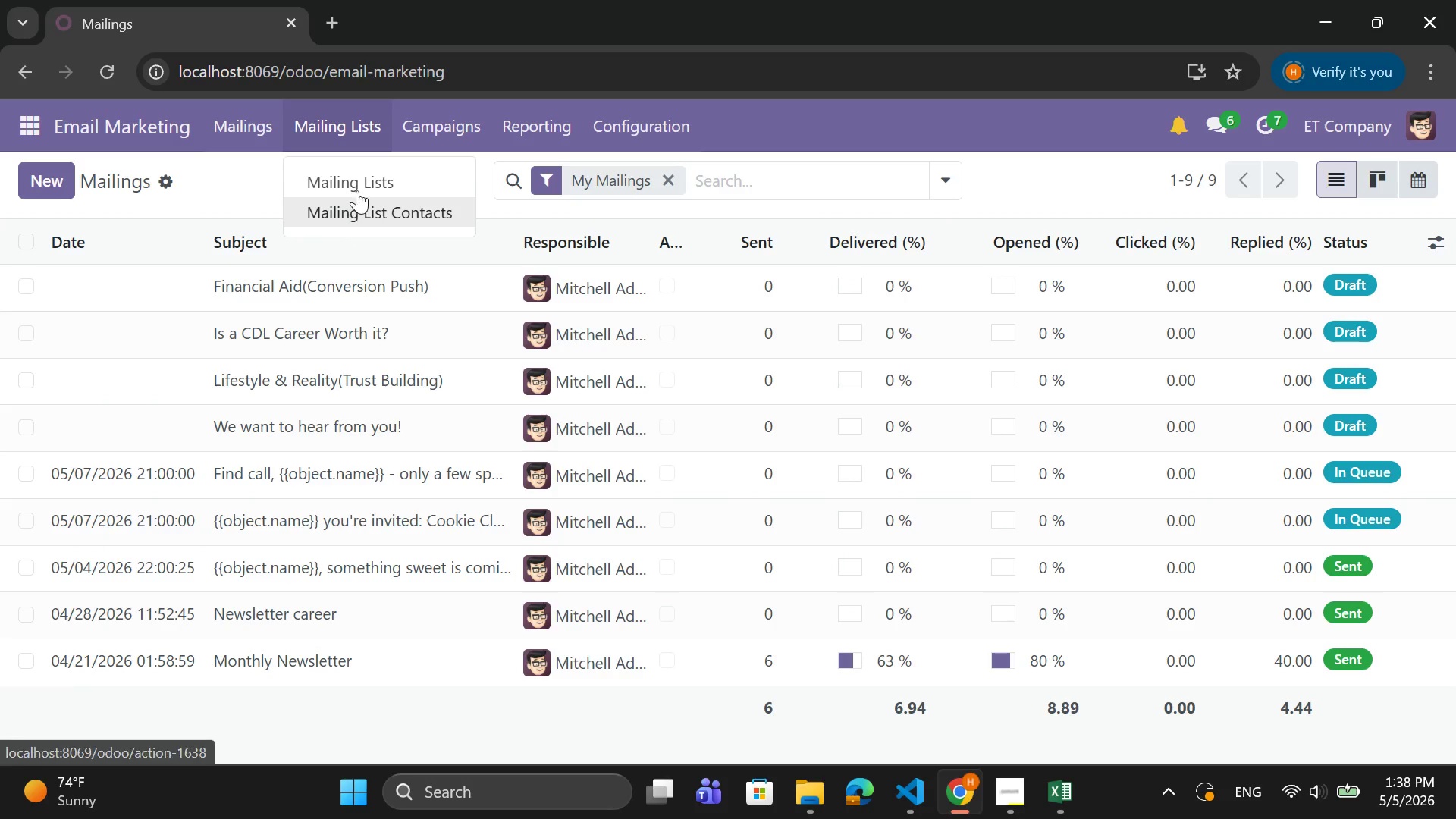 
left_click([361, 173])
 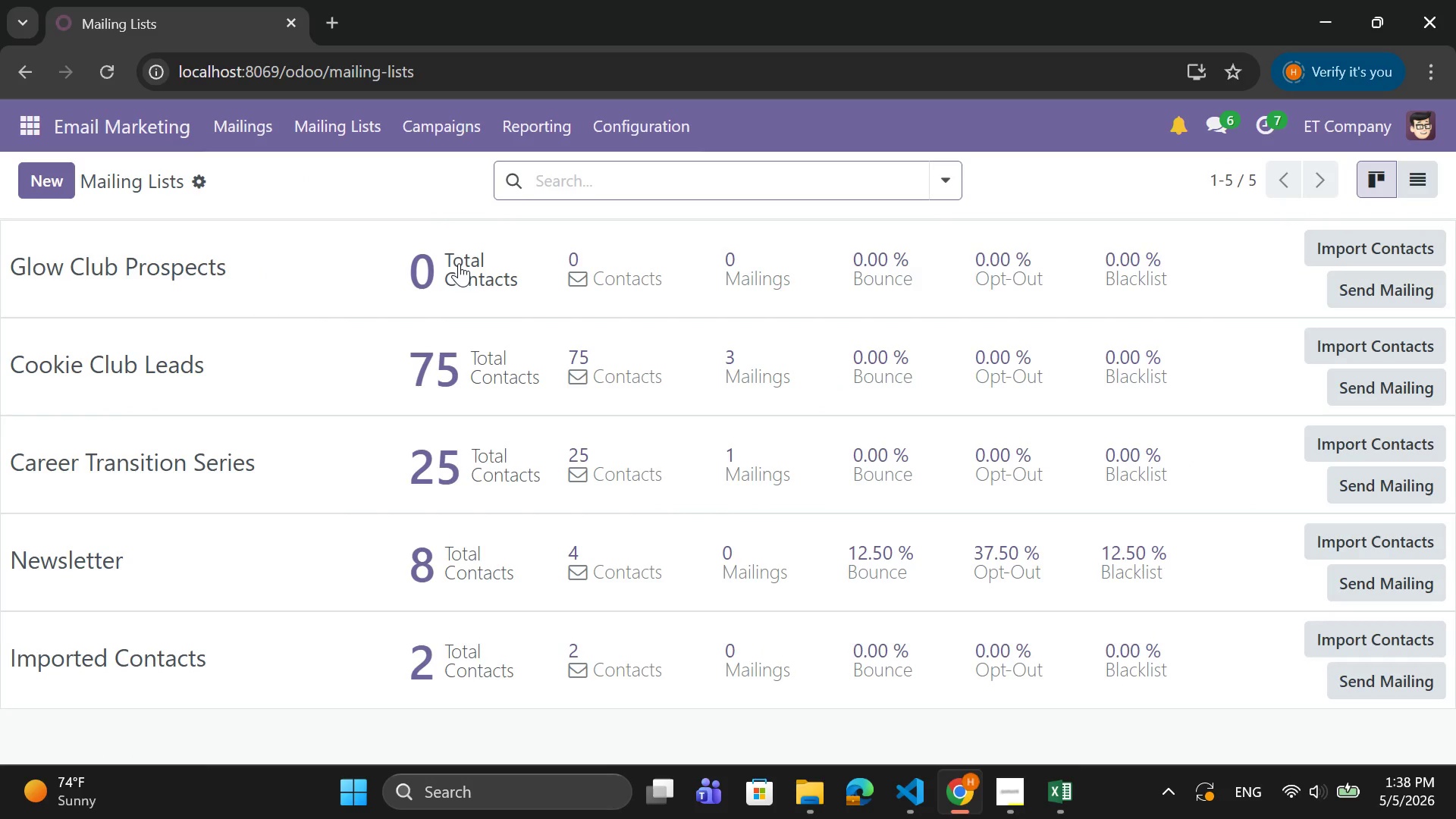 
left_click([459, 263])
 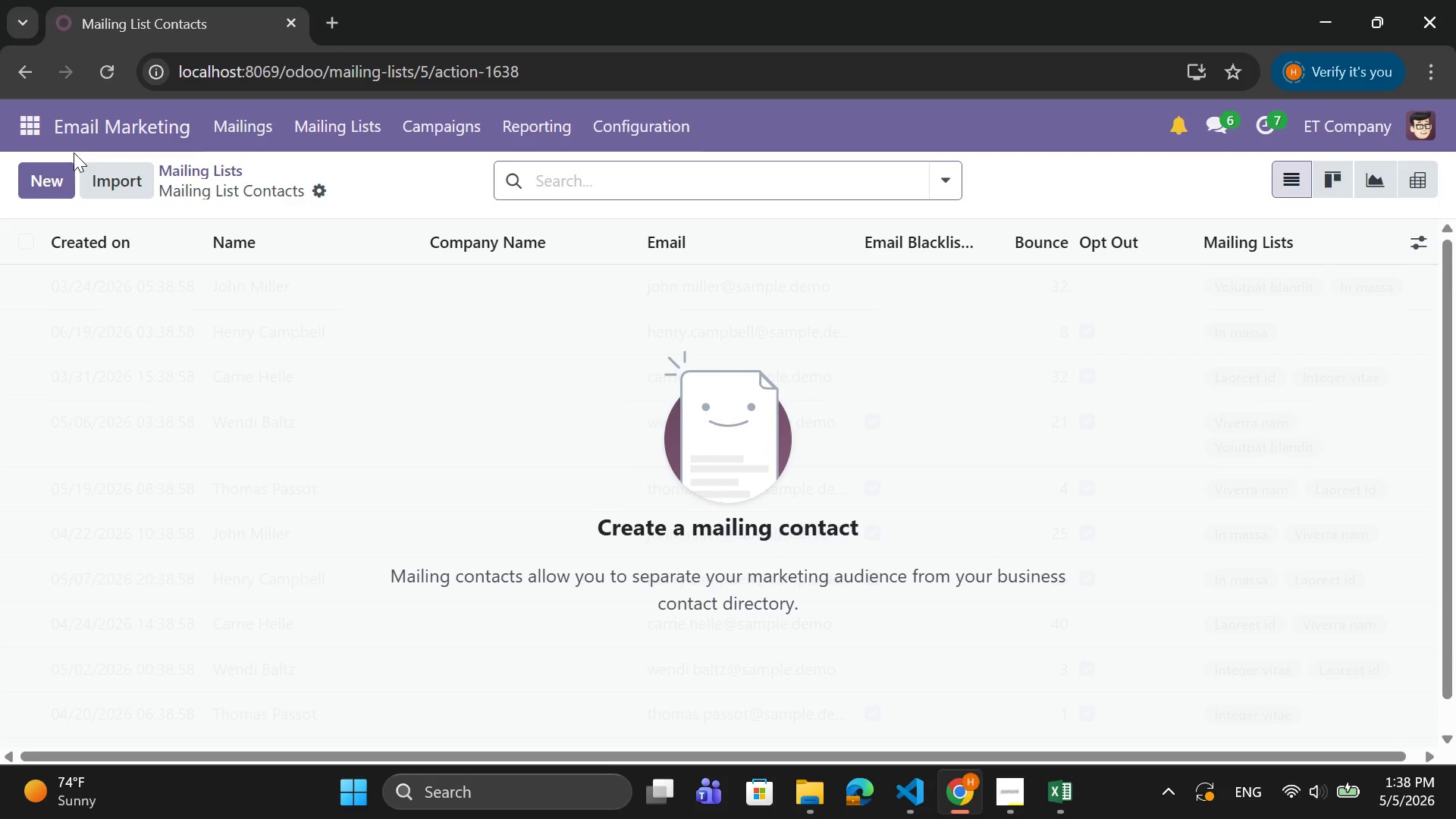 
left_click([109, 176])
 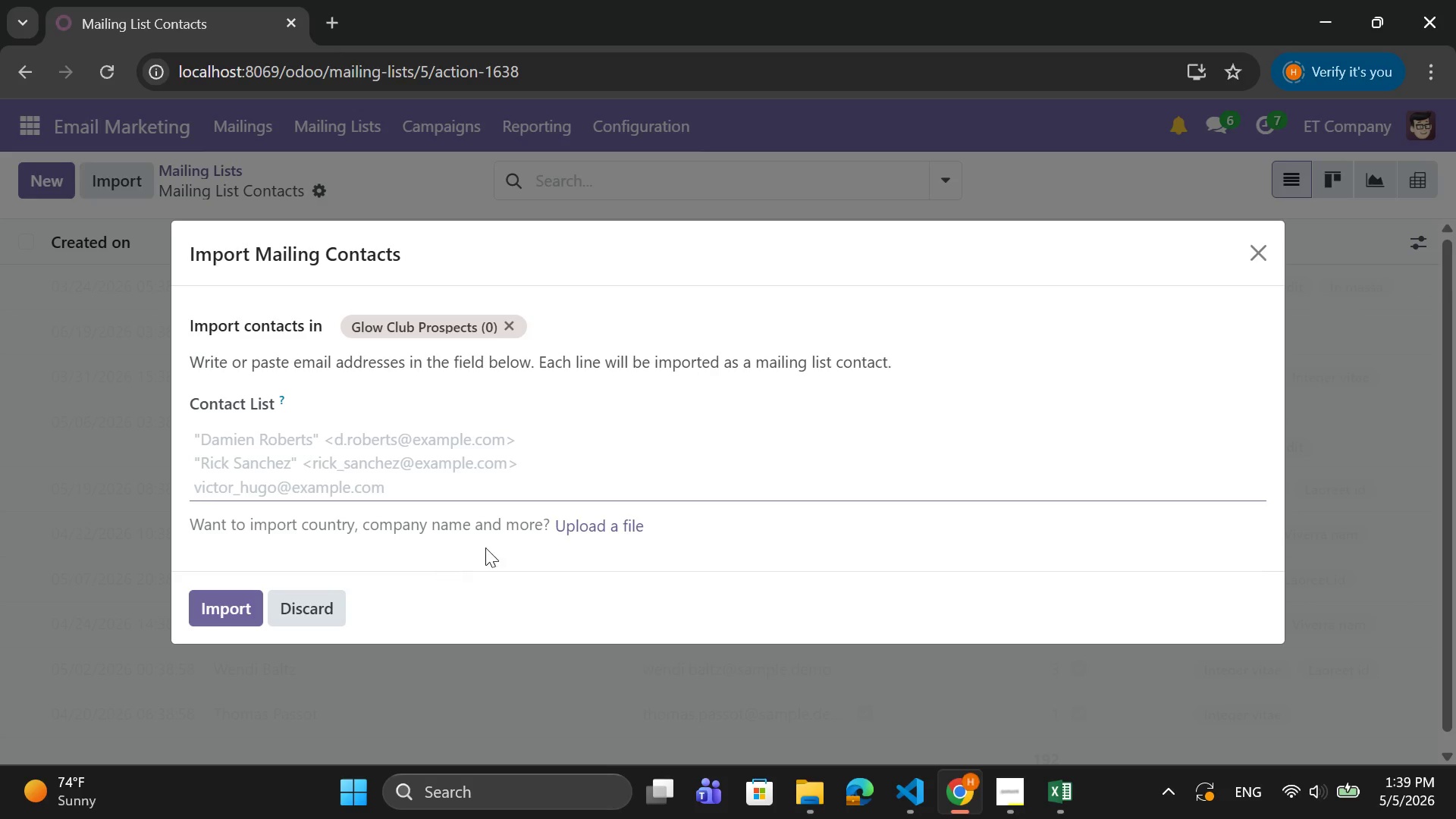 
left_click([577, 529])
 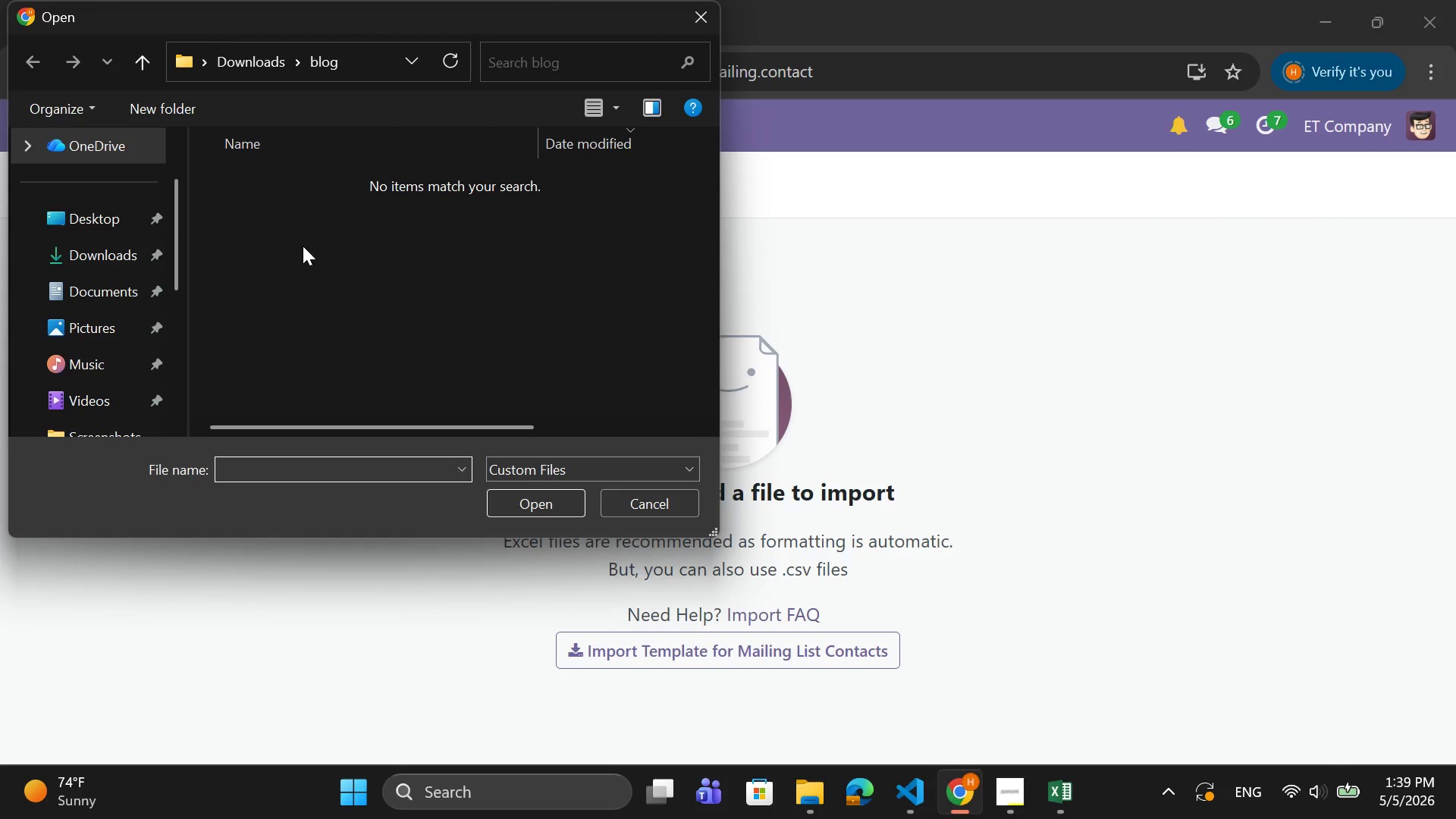 
wait(7.7)
 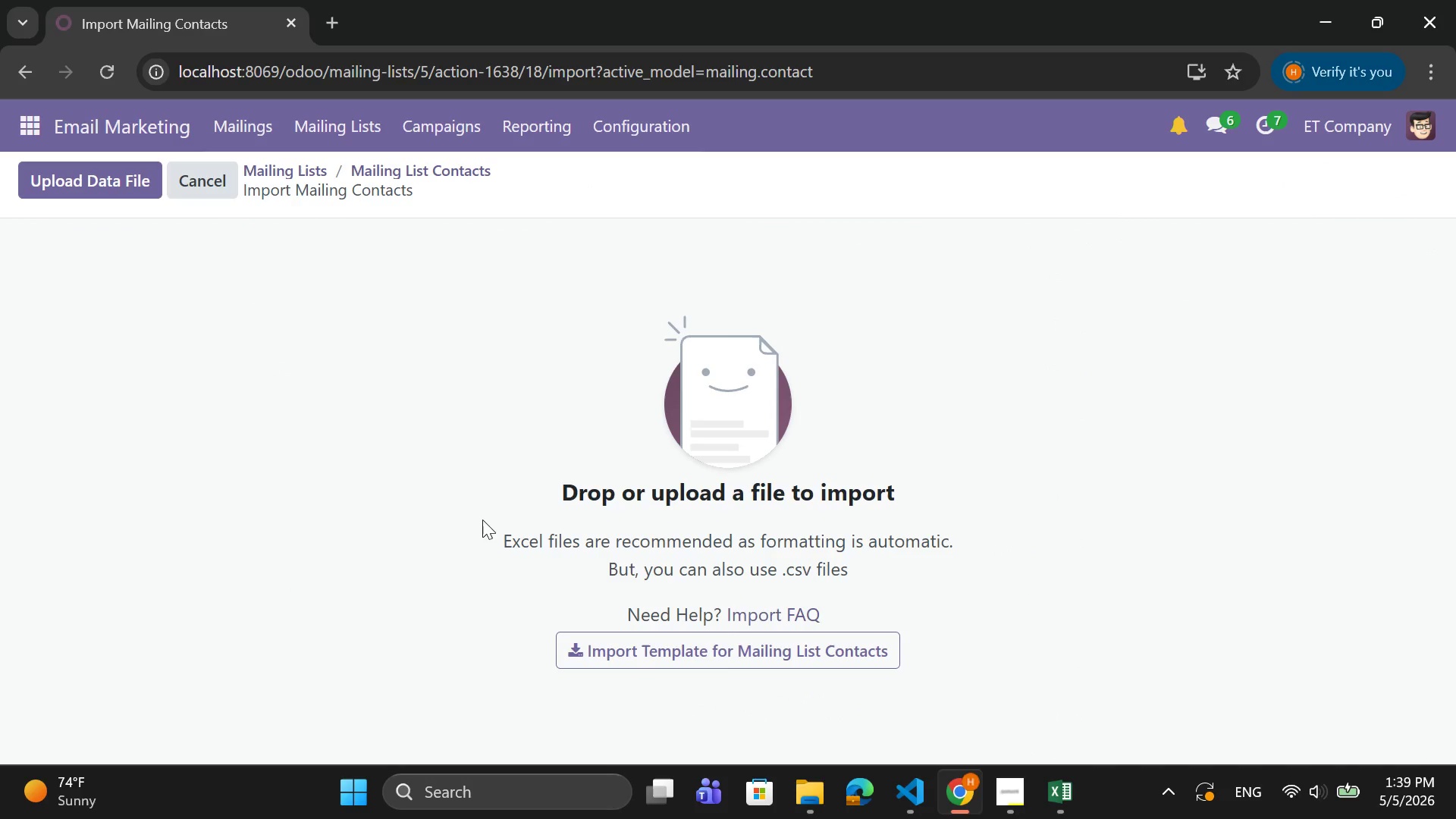 
left_click([101, 262])
 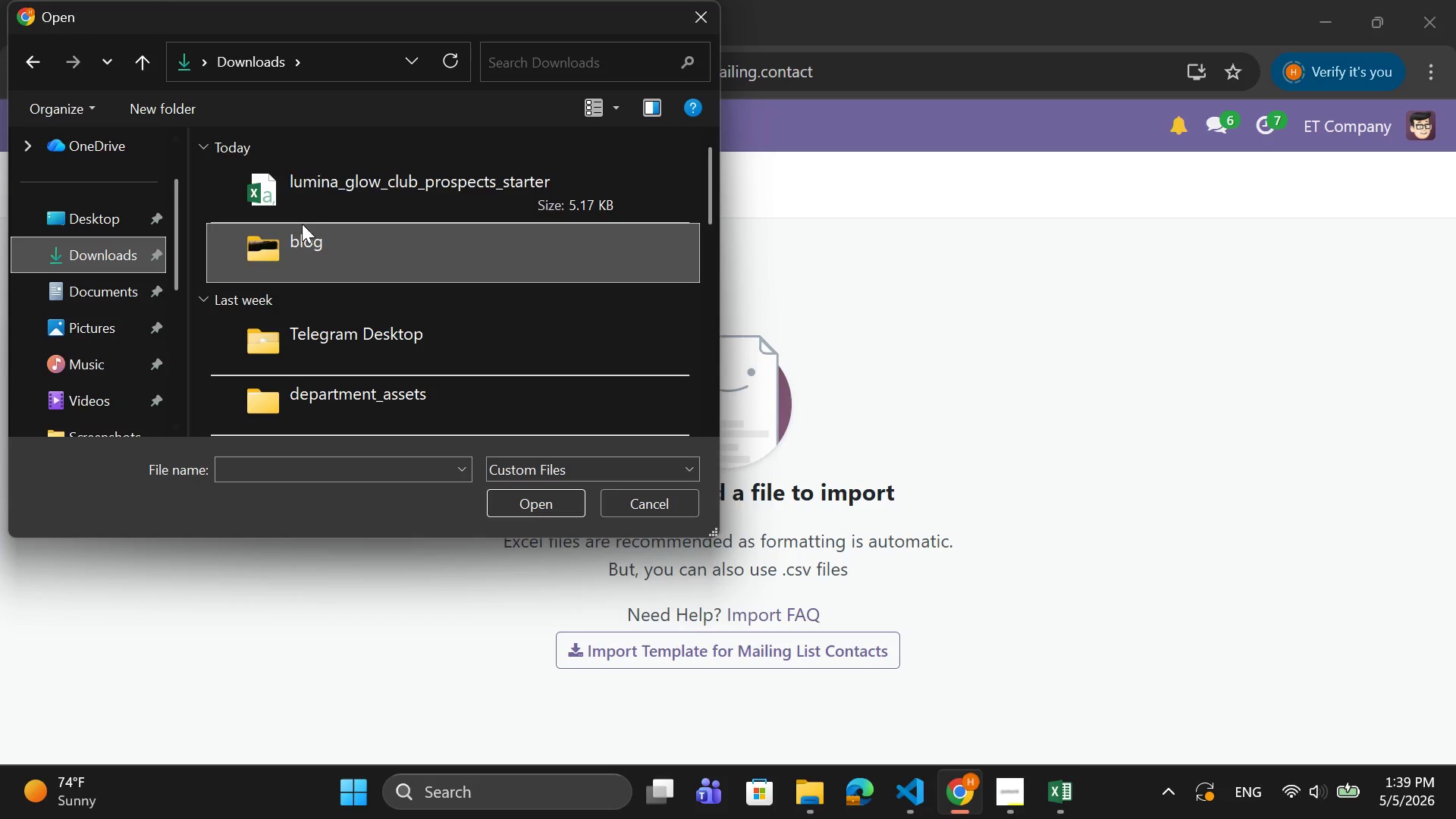 
left_click([315, 199])
 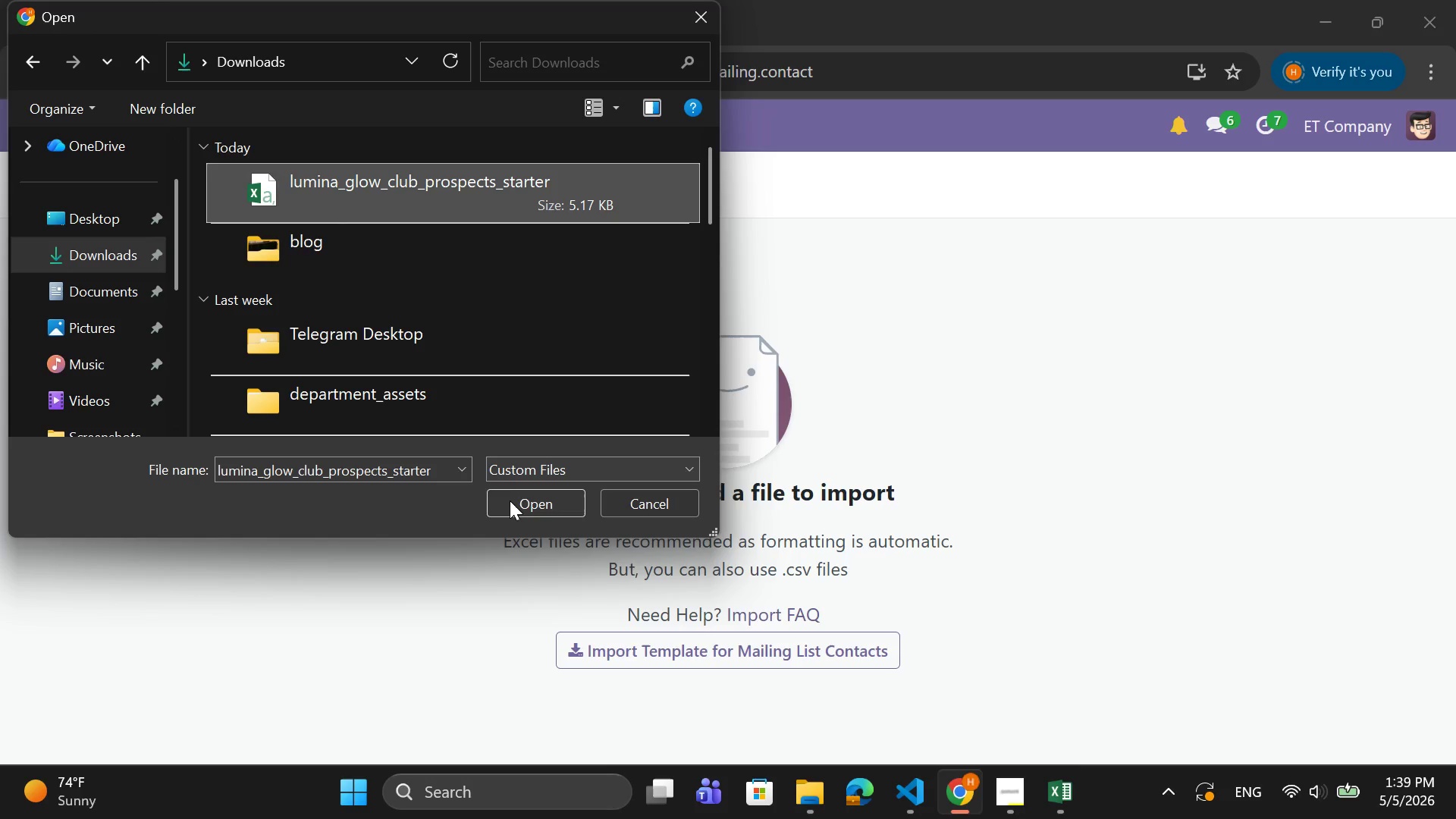 
left_click([510, 502])
 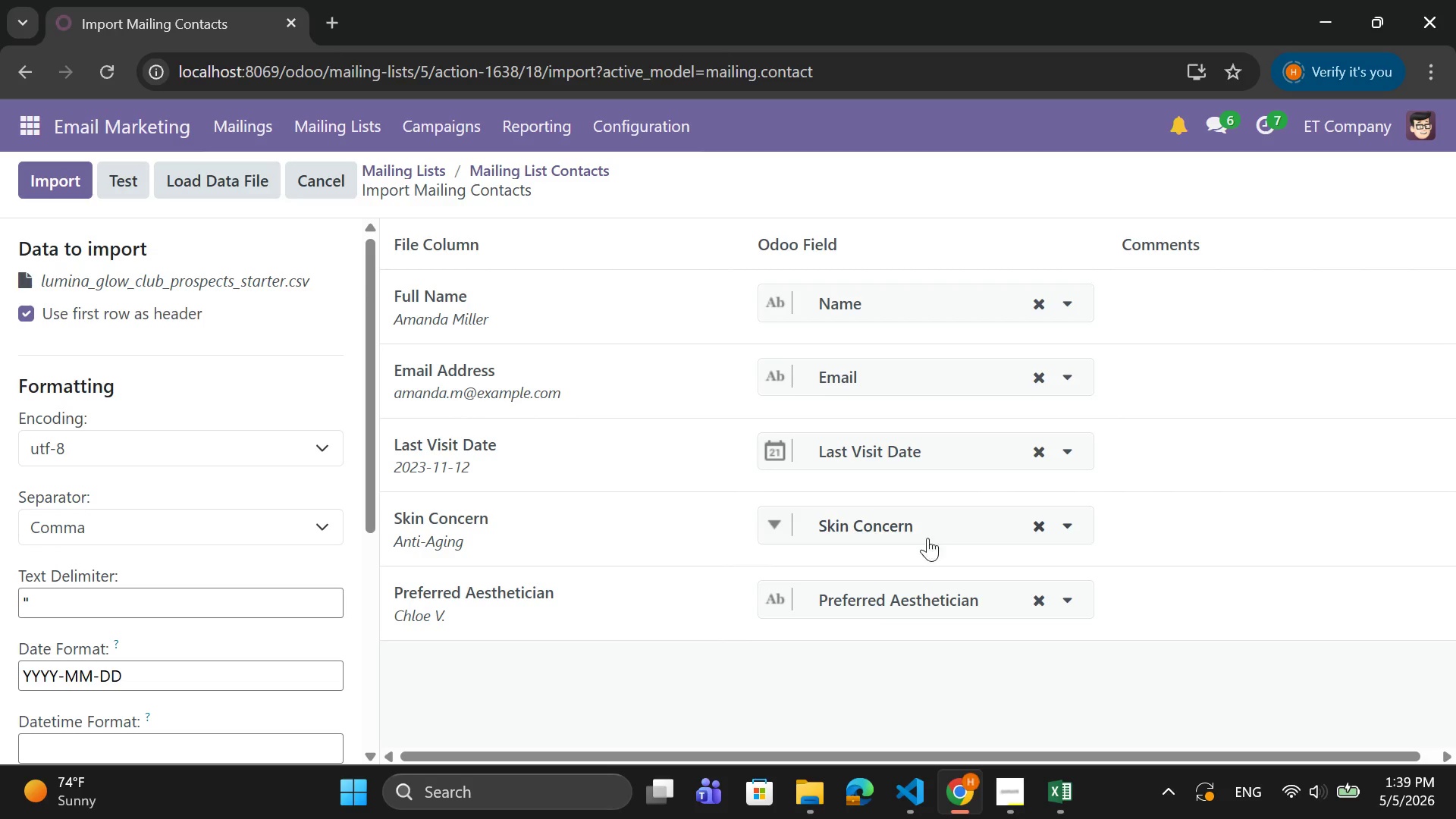 
wait(6.14)
 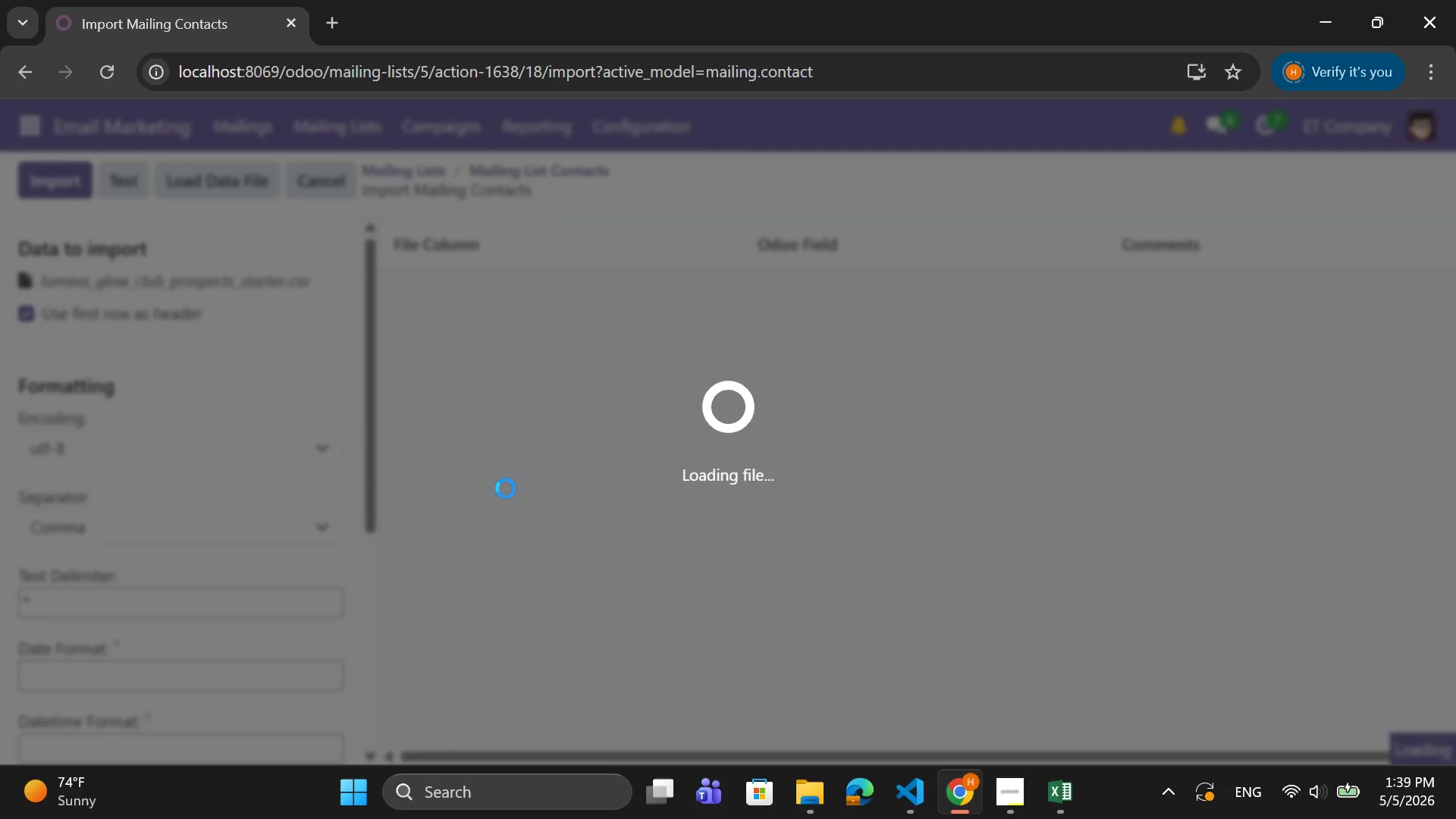 
left_click([133, 176])
 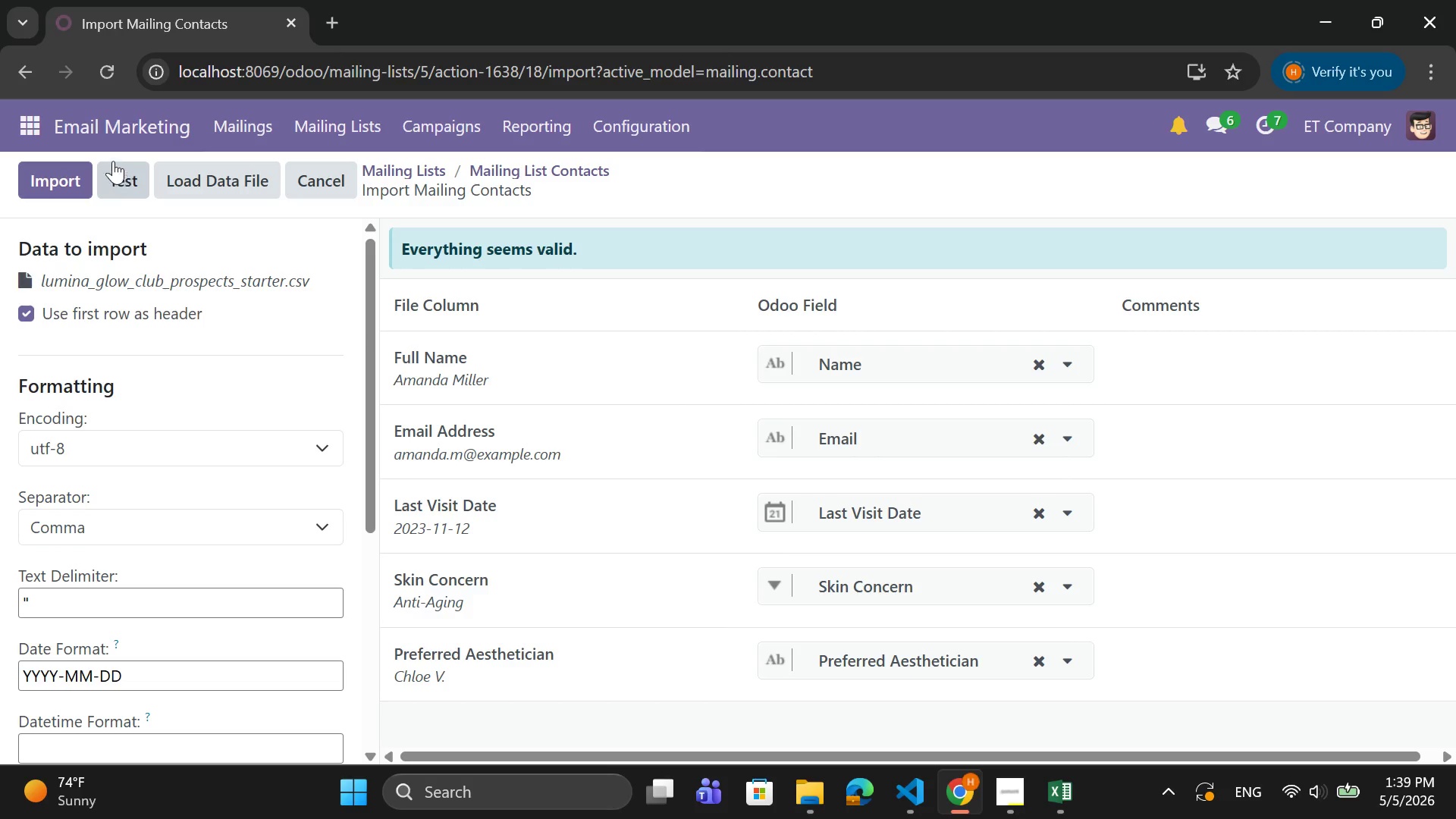 
left_click([54, 168])
 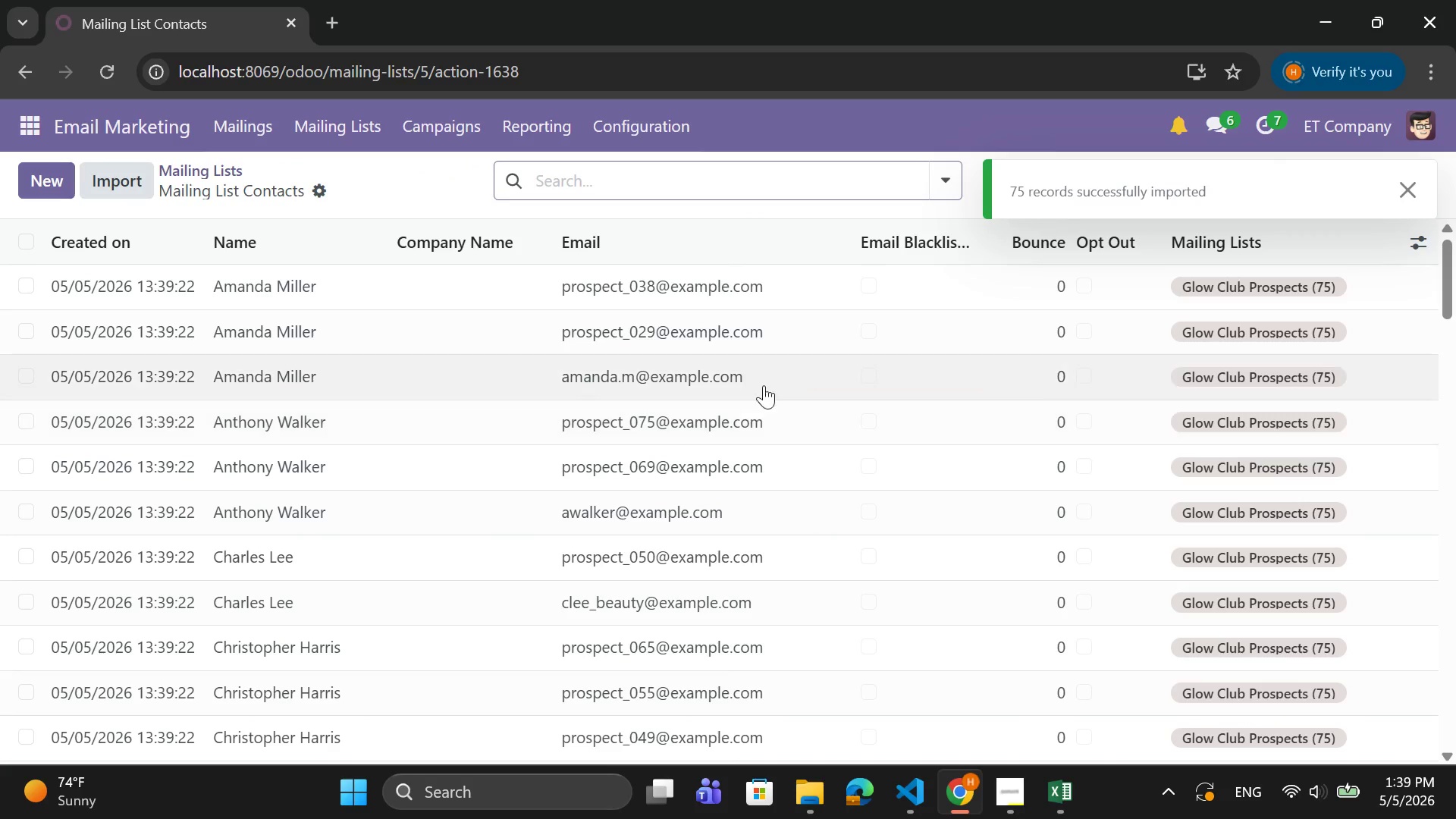 
wait(9.95)
 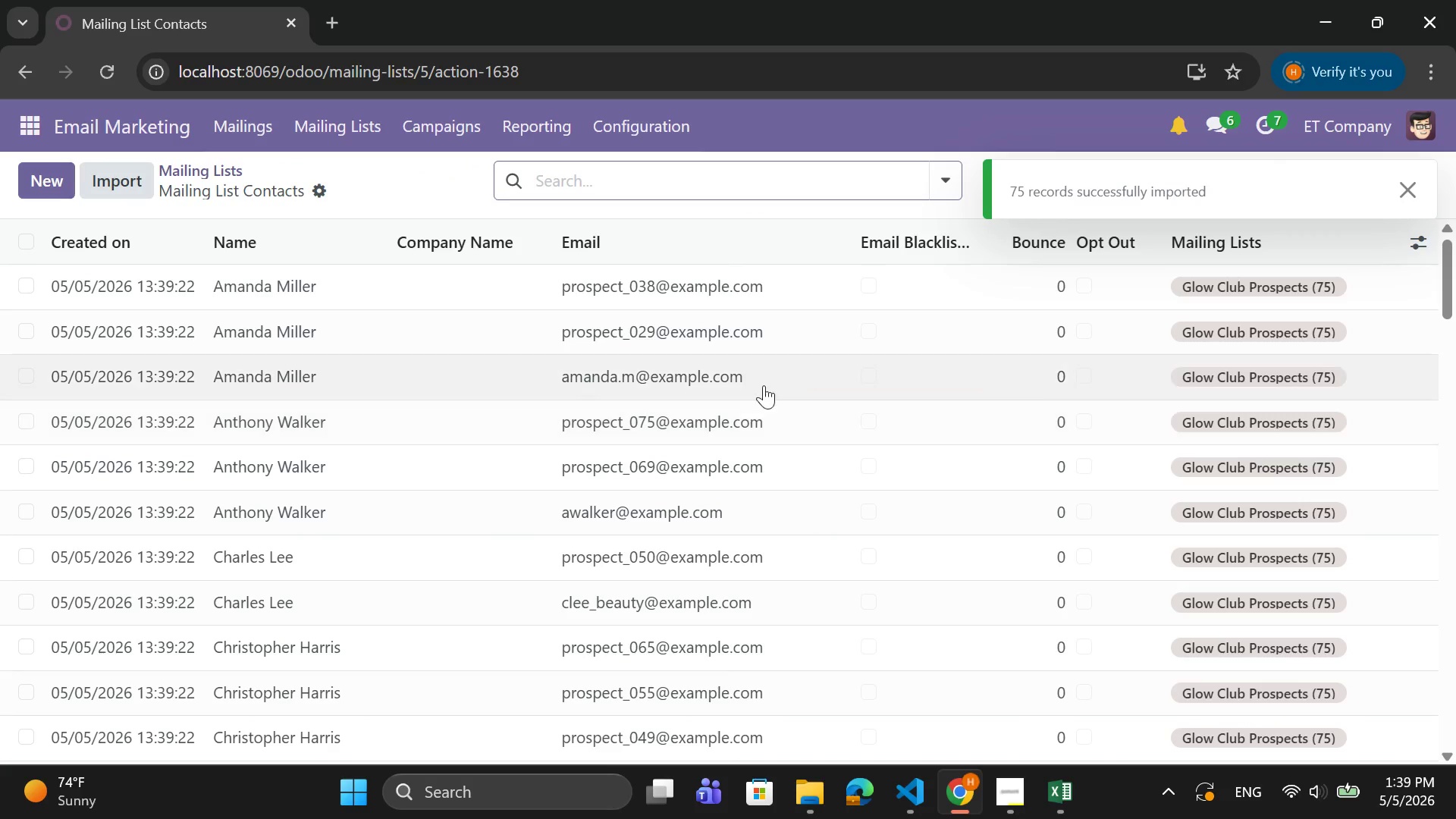 
left_click([216, 168])
 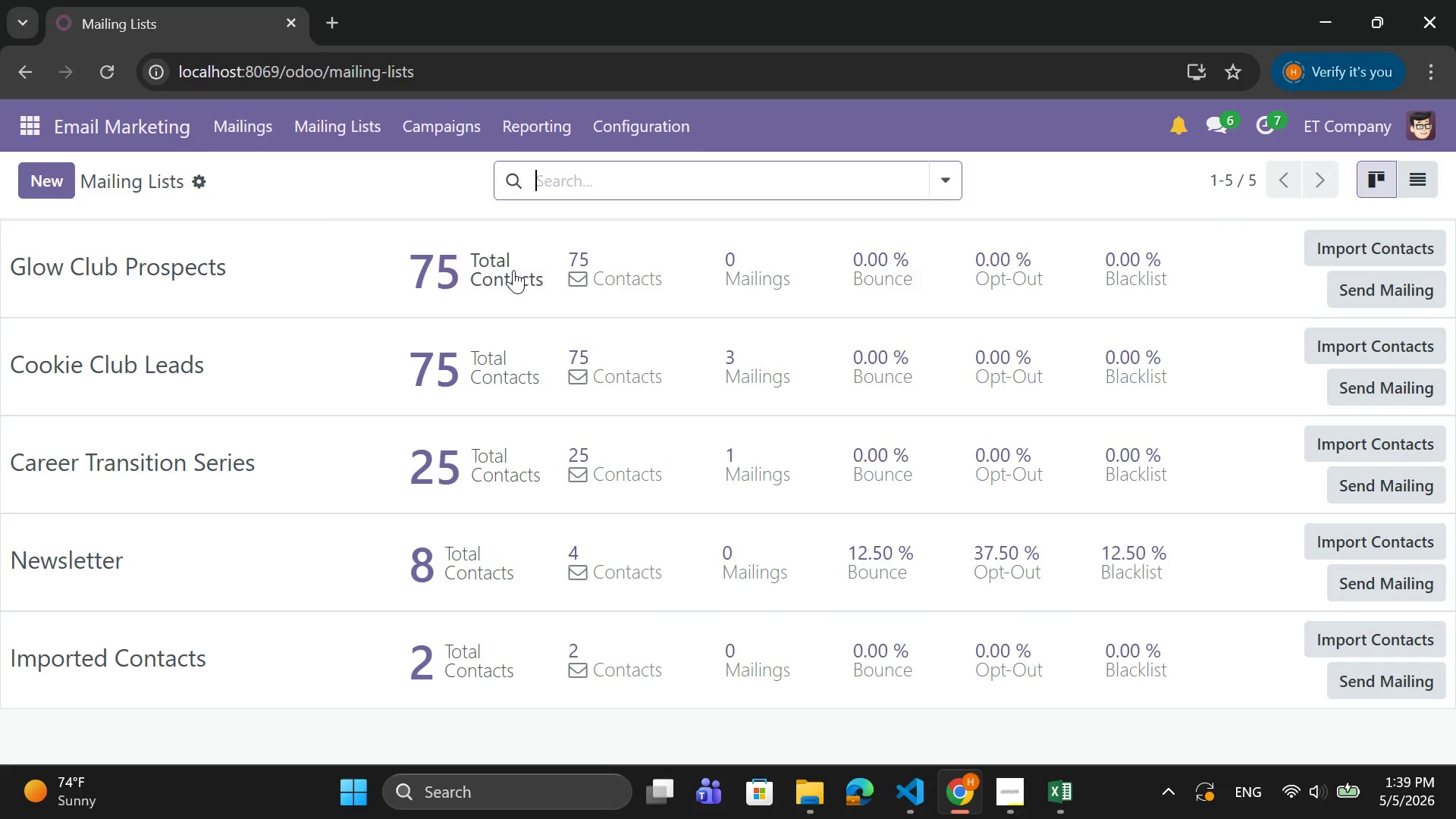 
wait(5.33)
 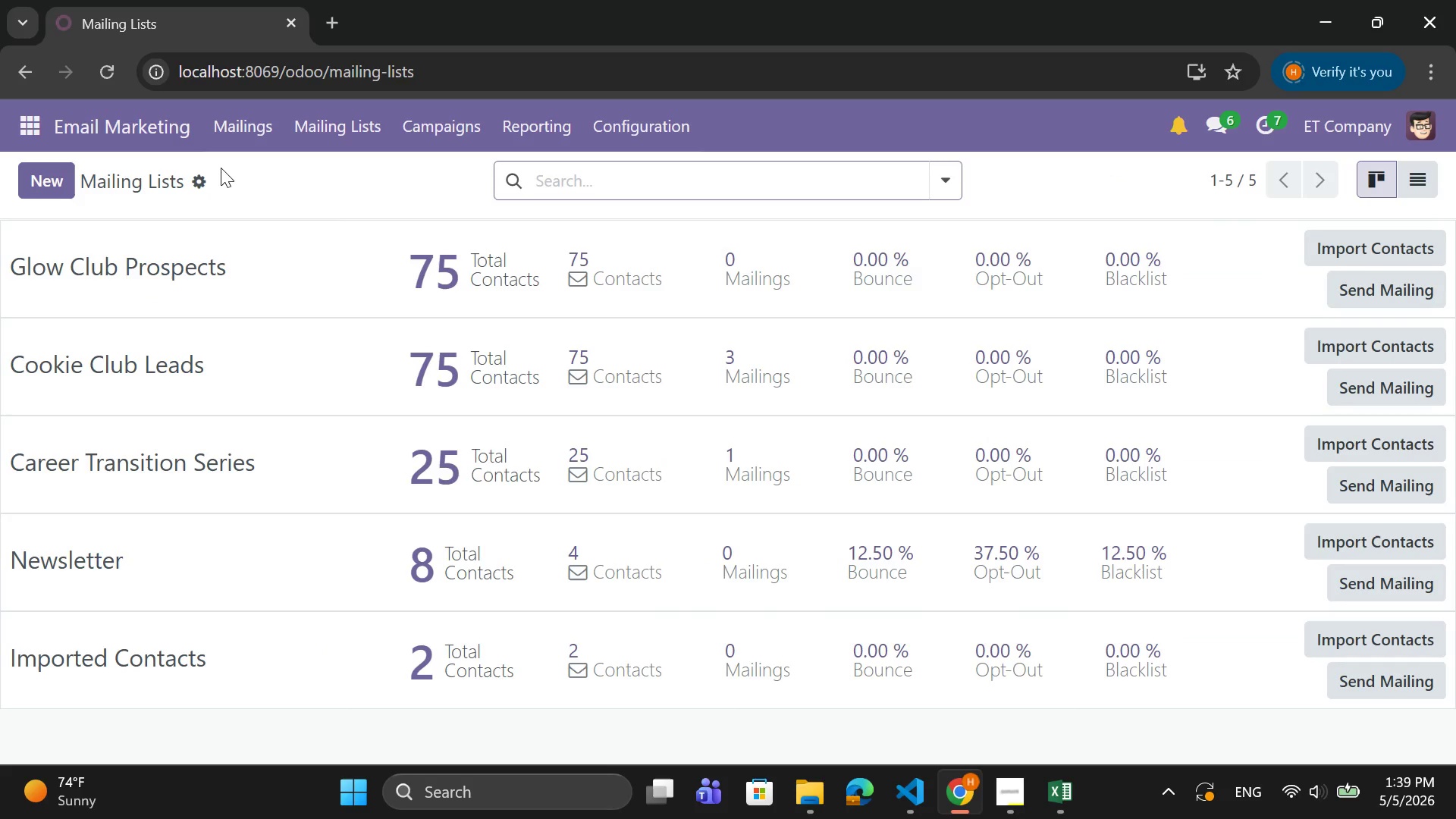 
left_click([209, 130])
 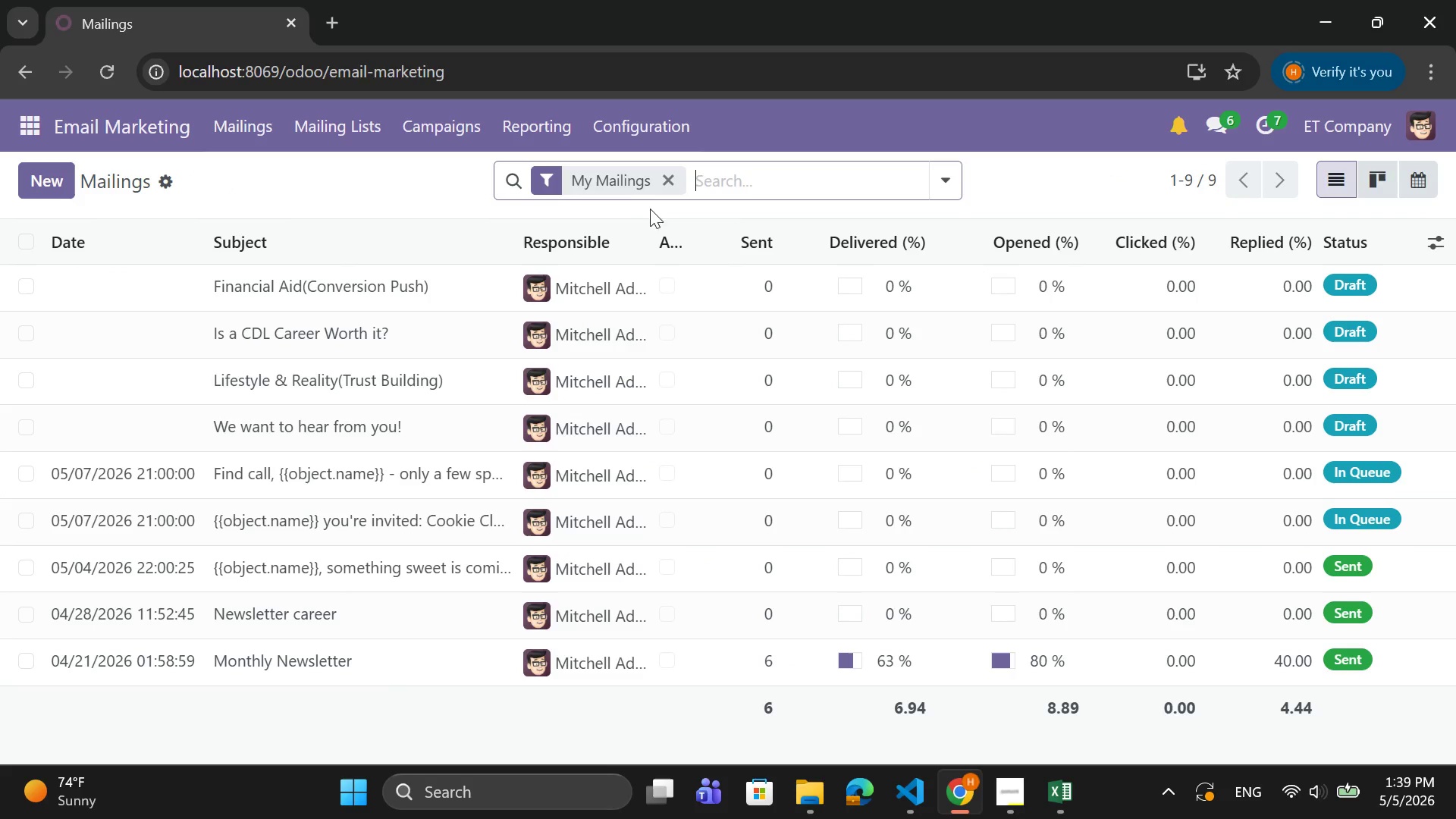 
left_click([668, 179])
 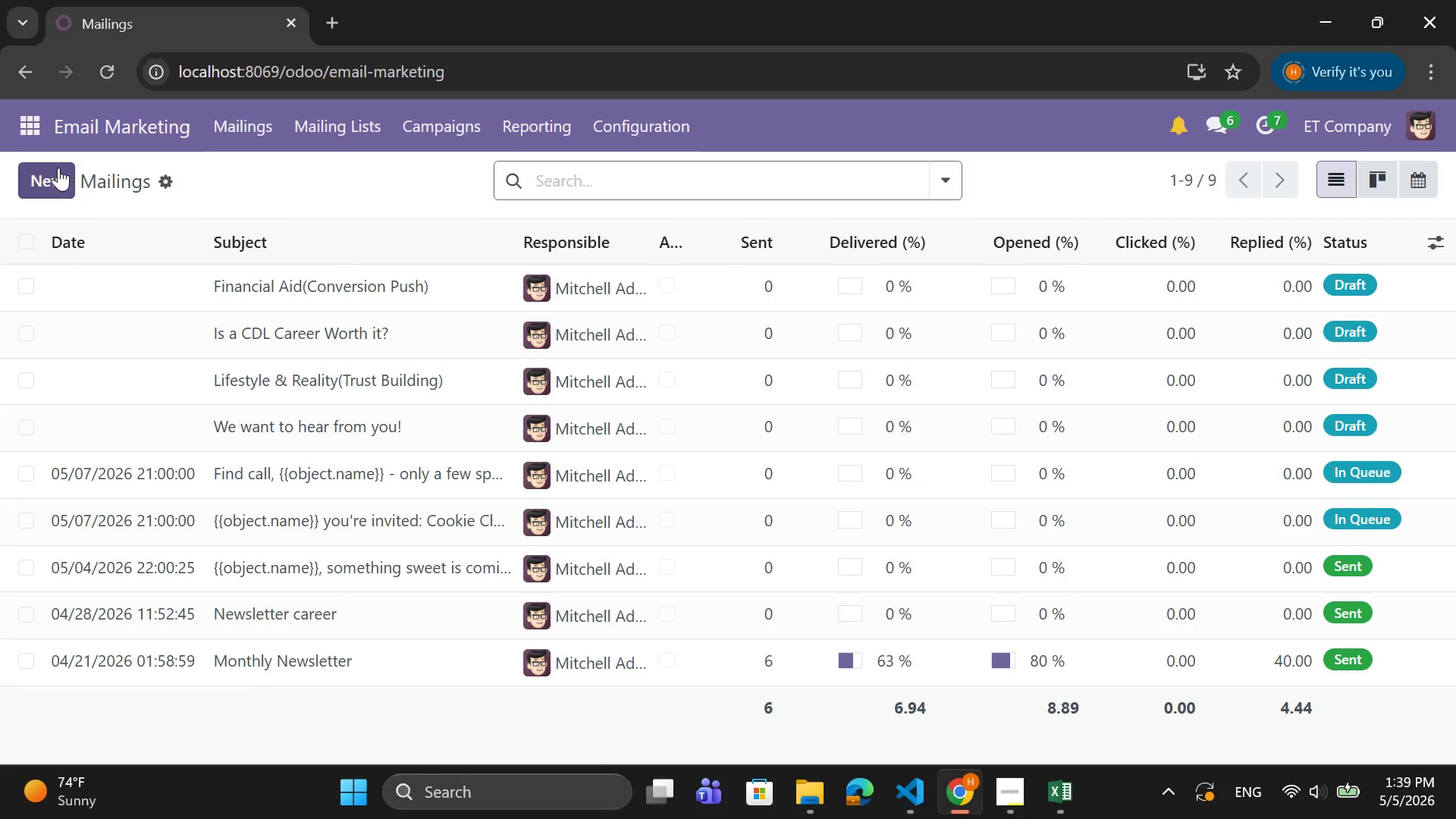 
left_click([57, 168])
 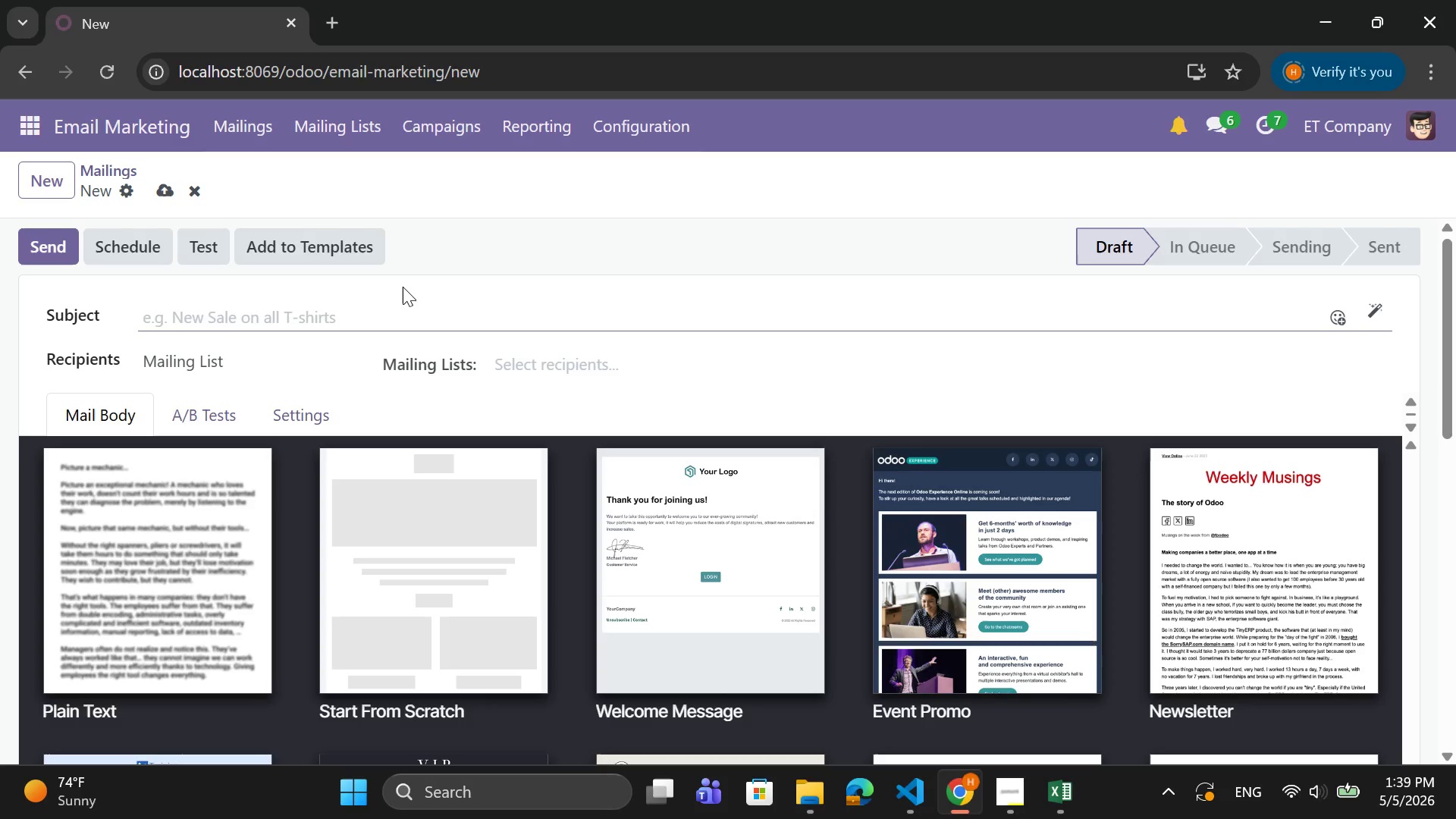 
wait(5.59)
 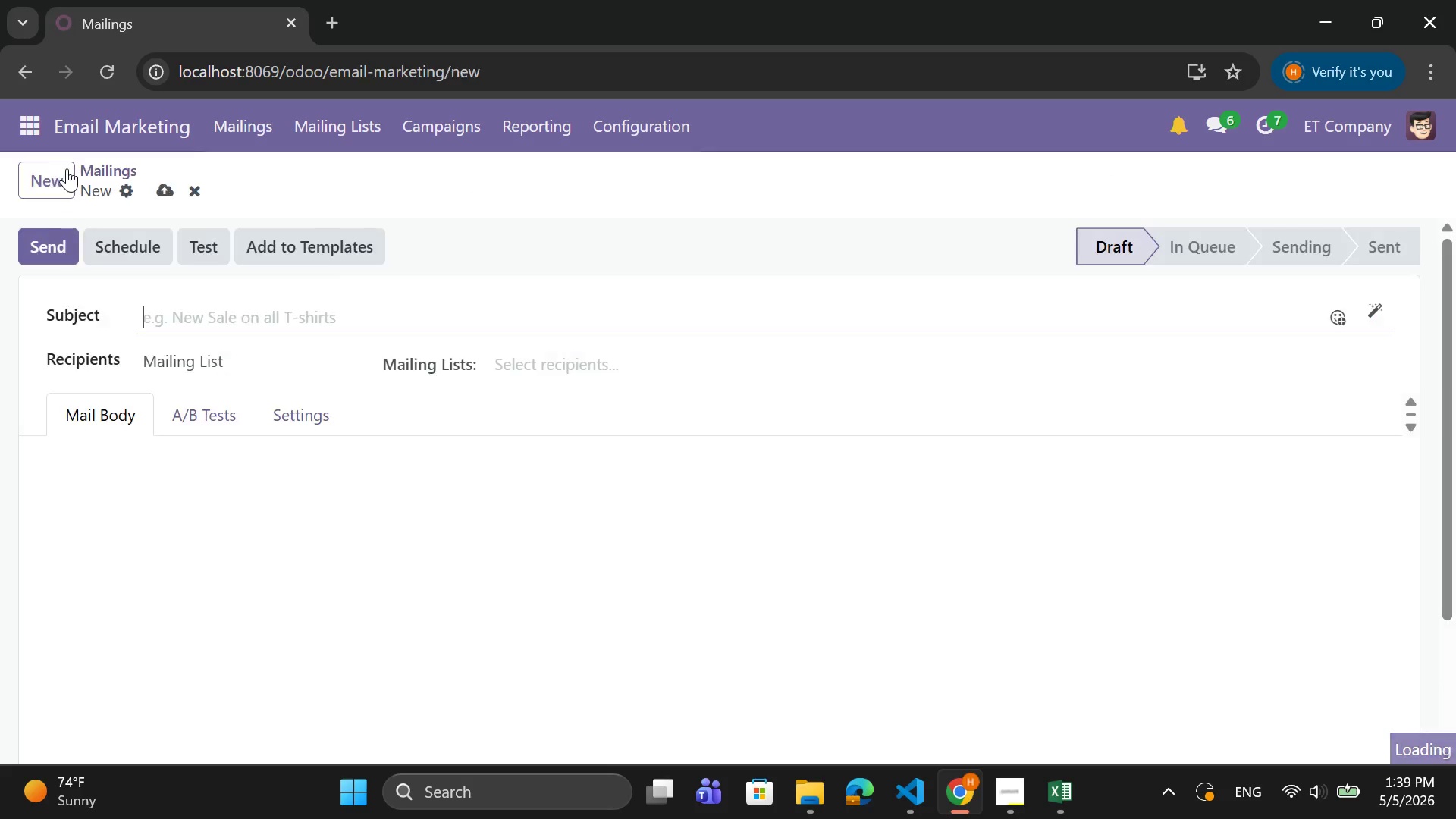 
type(Your Skin )
 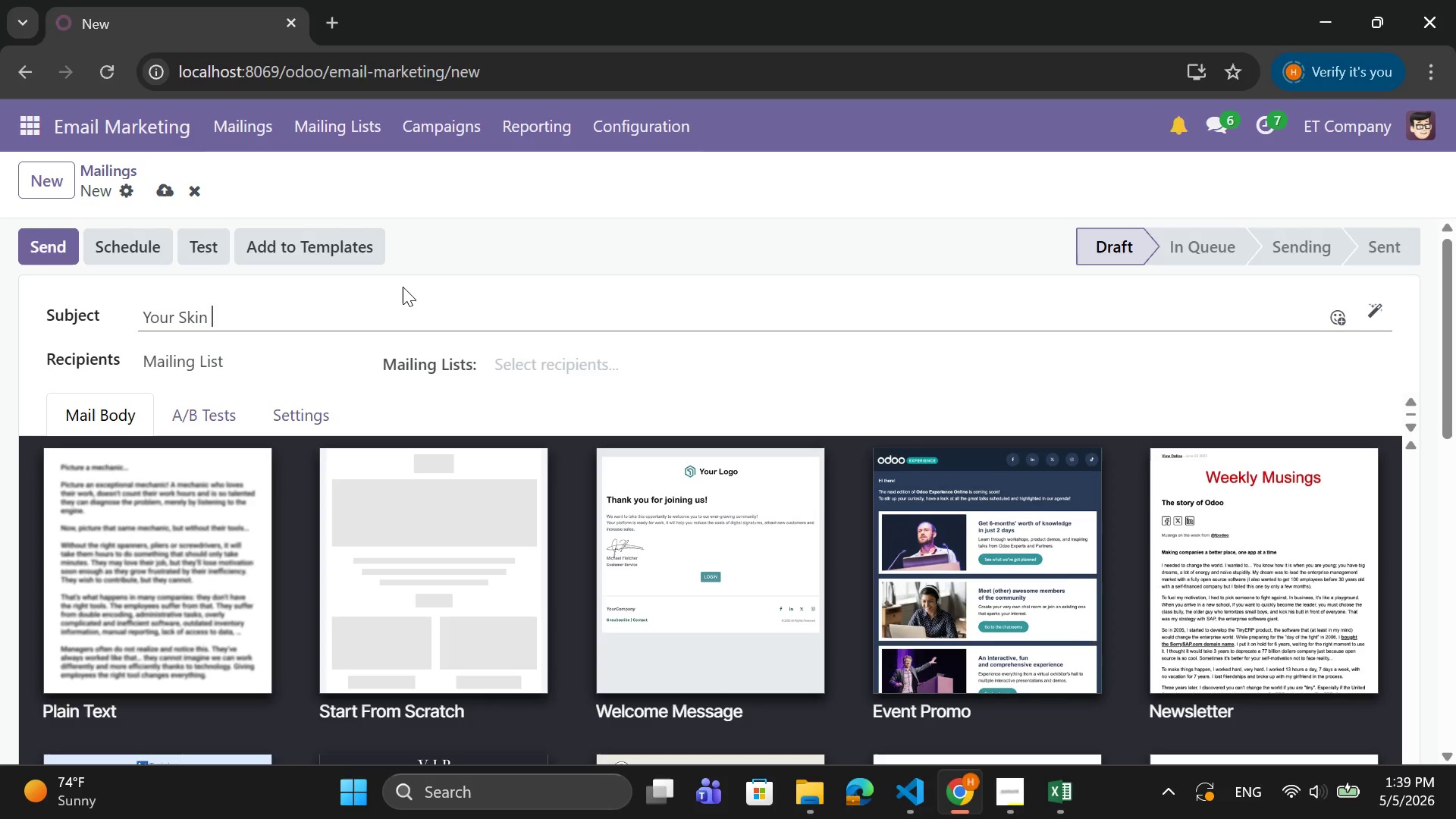 
type(Deserves Consistency)
 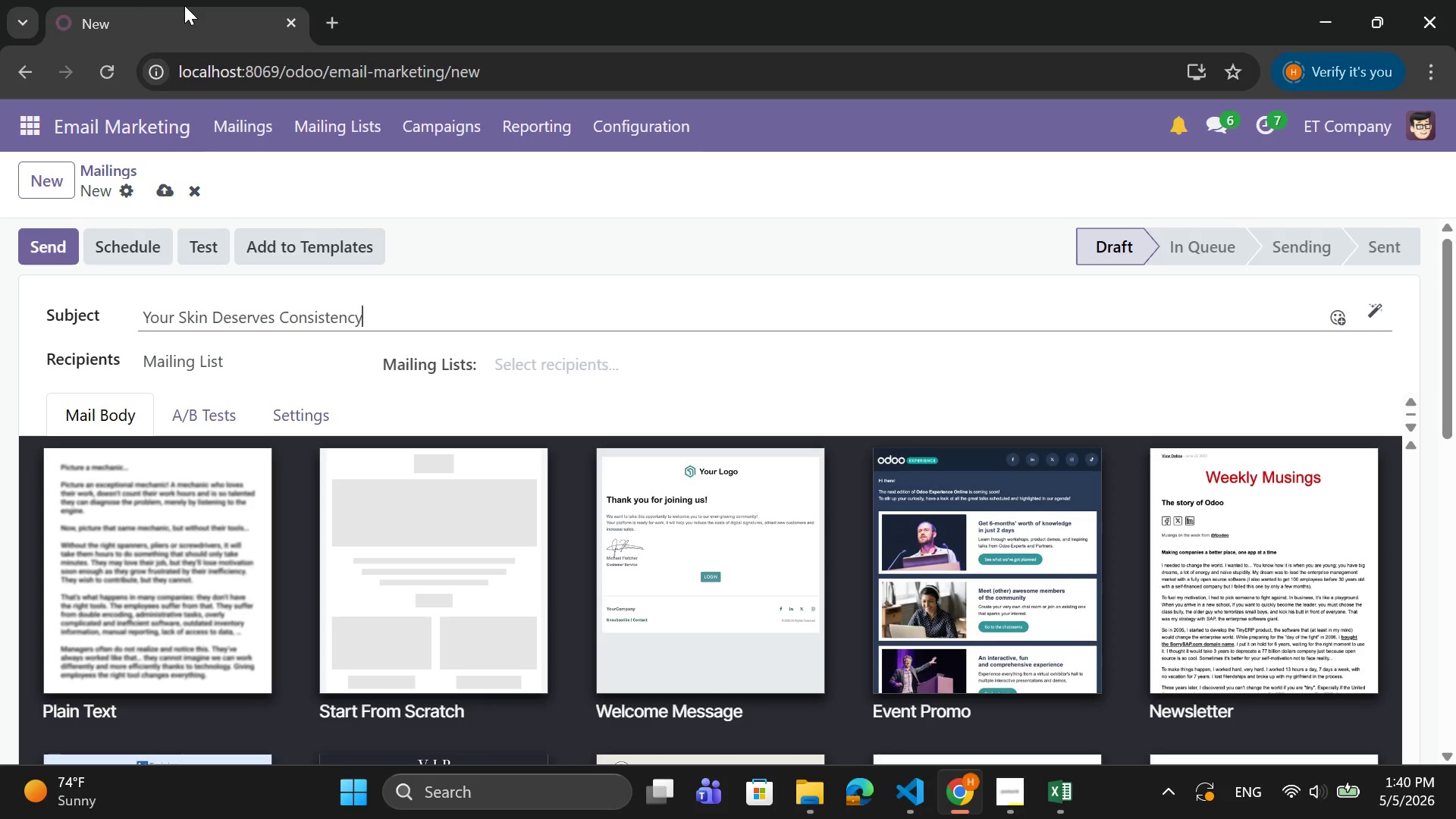 
type({{object.)
 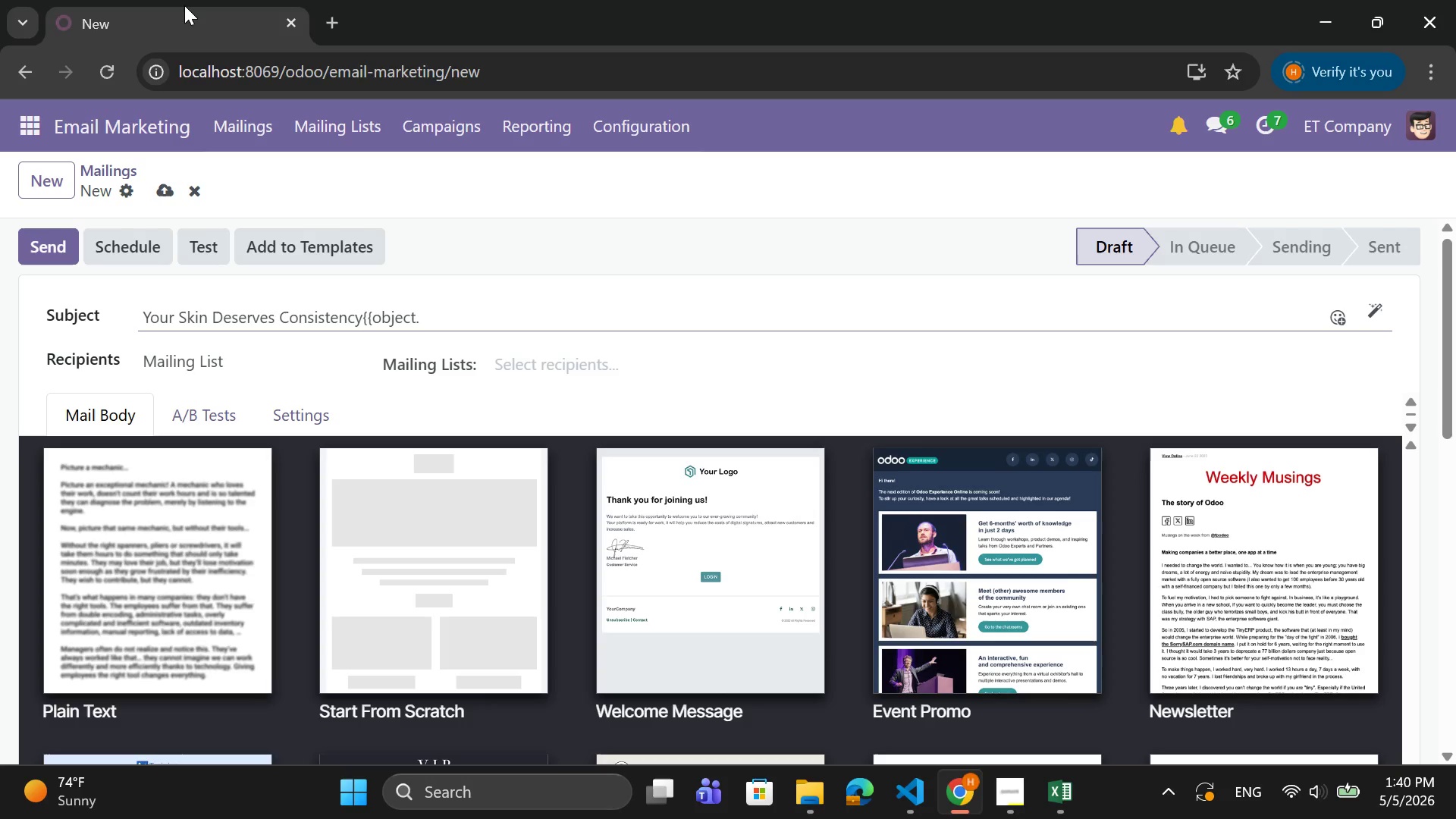 
key(ArrowLeft)
 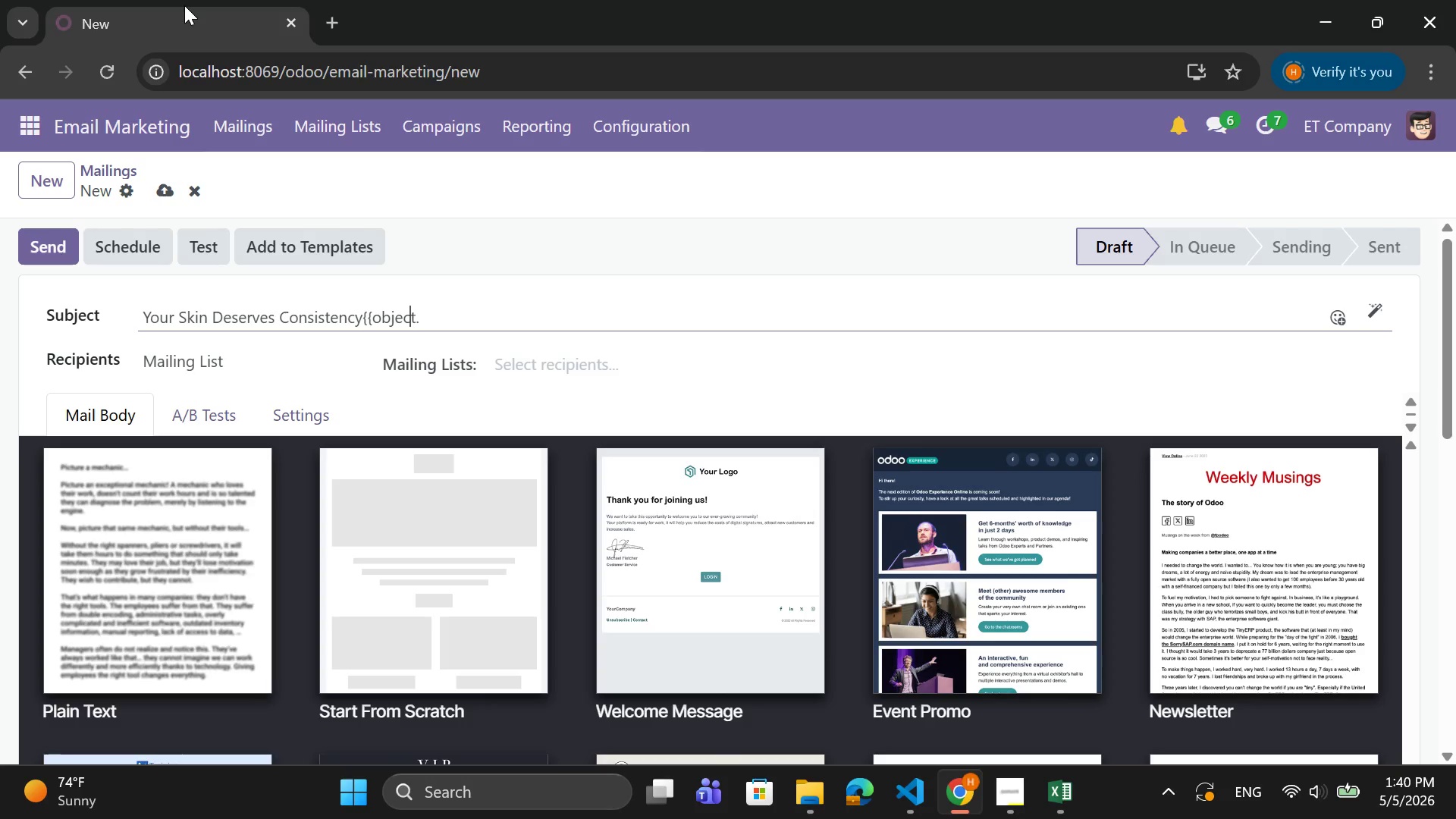 
key(ArrowLeft)
 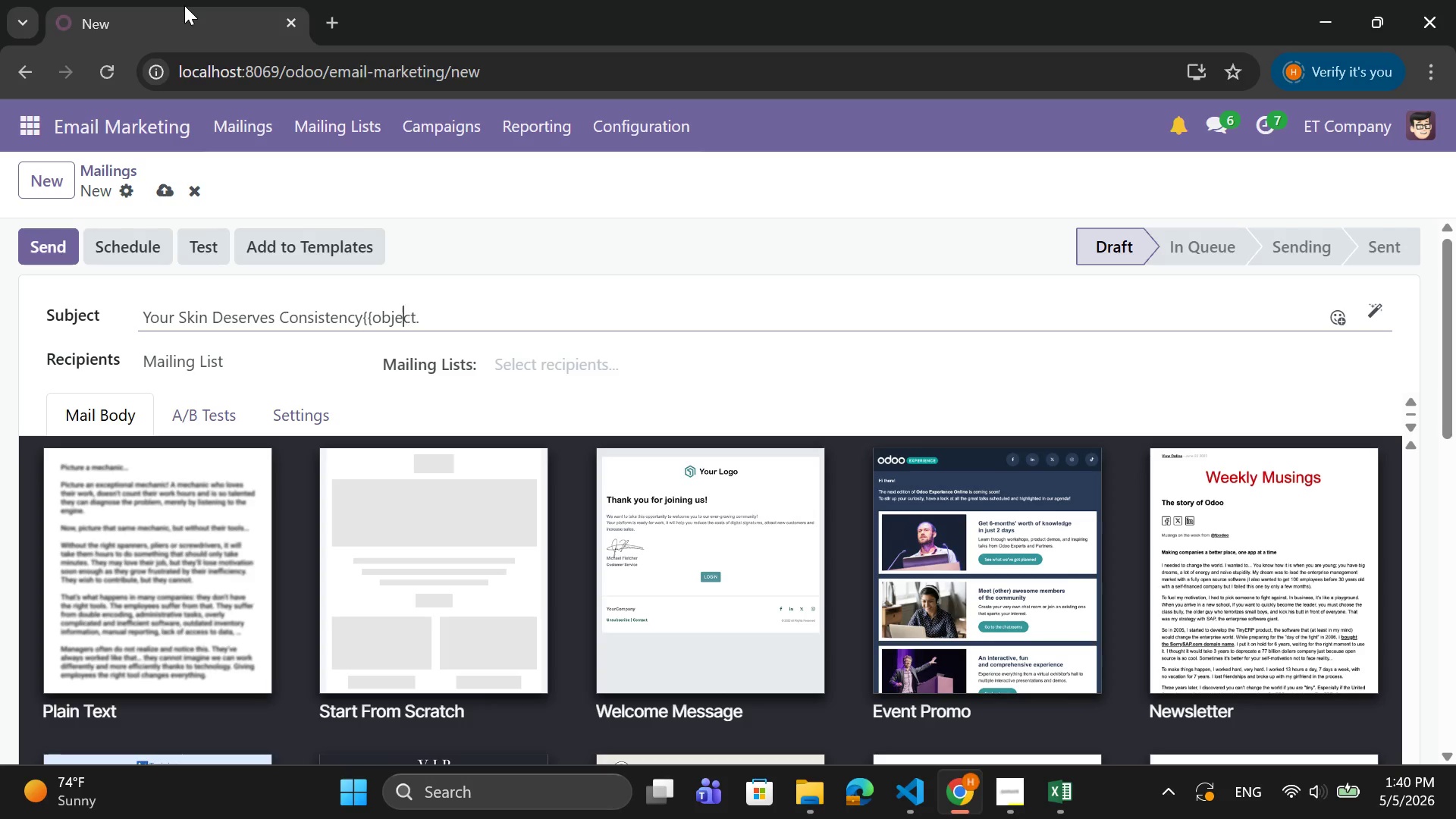 
key(ArrowLeft)
 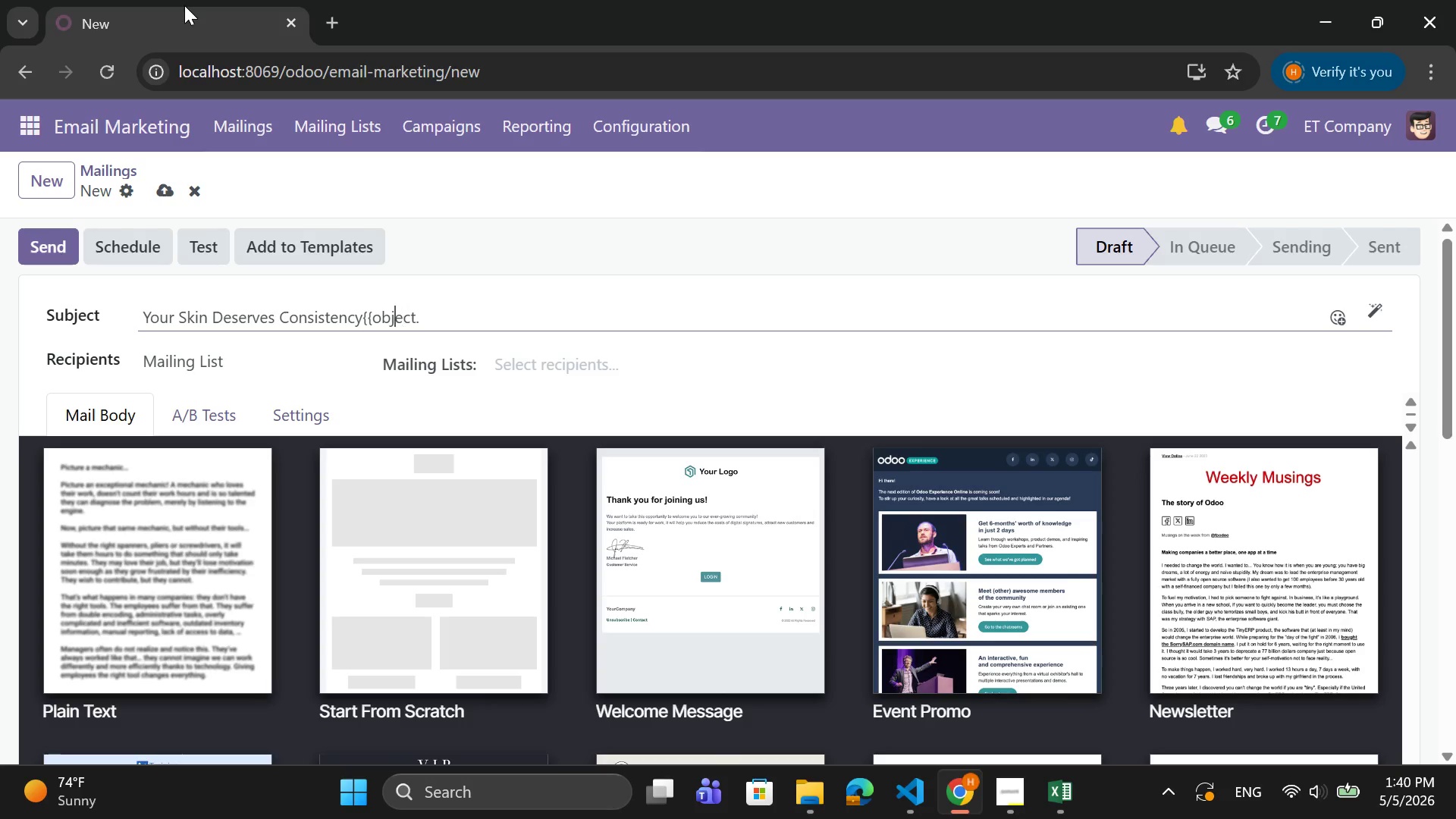 
key(ArrowLeft)
 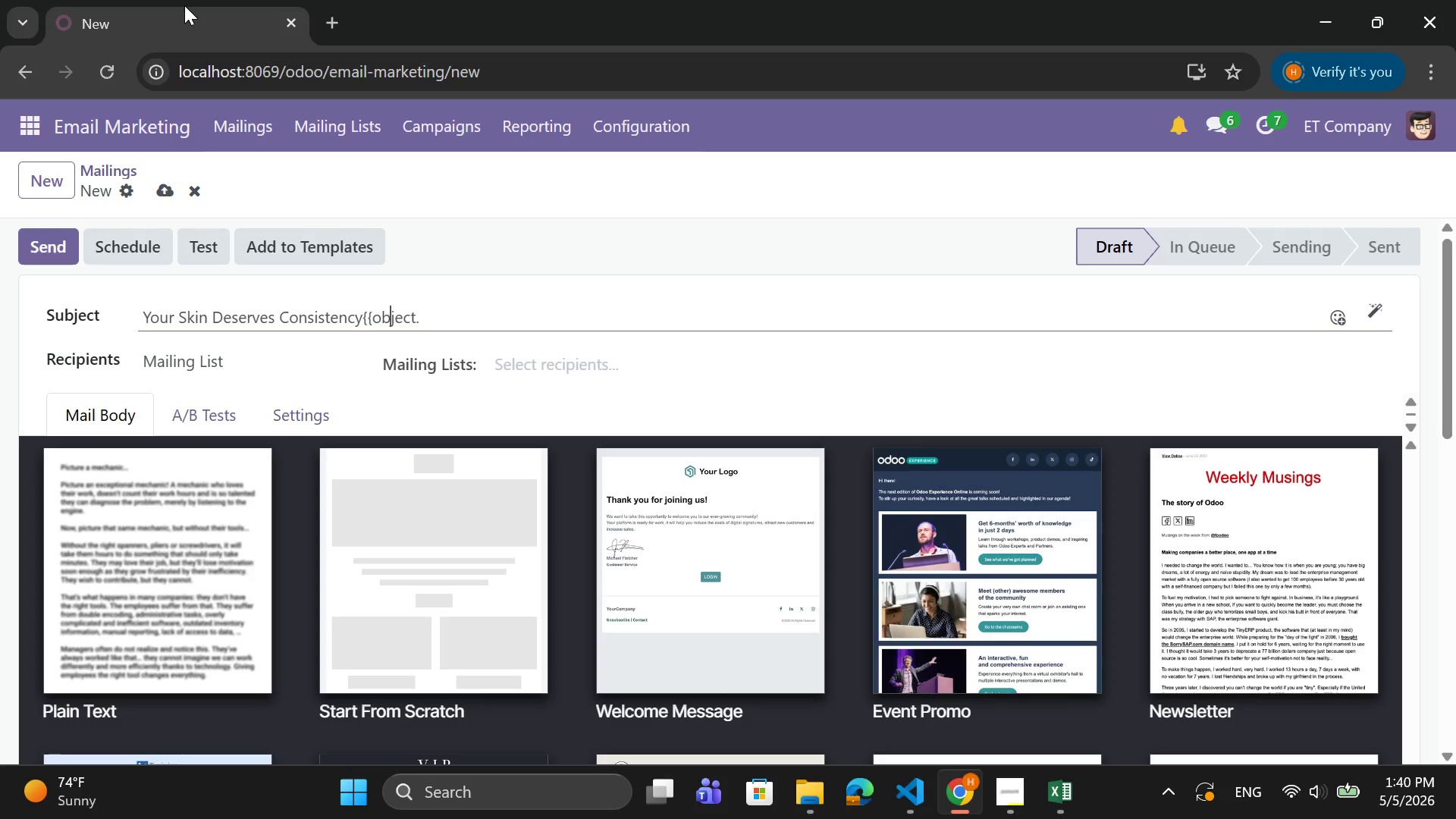 
key(ArrowLeft)
 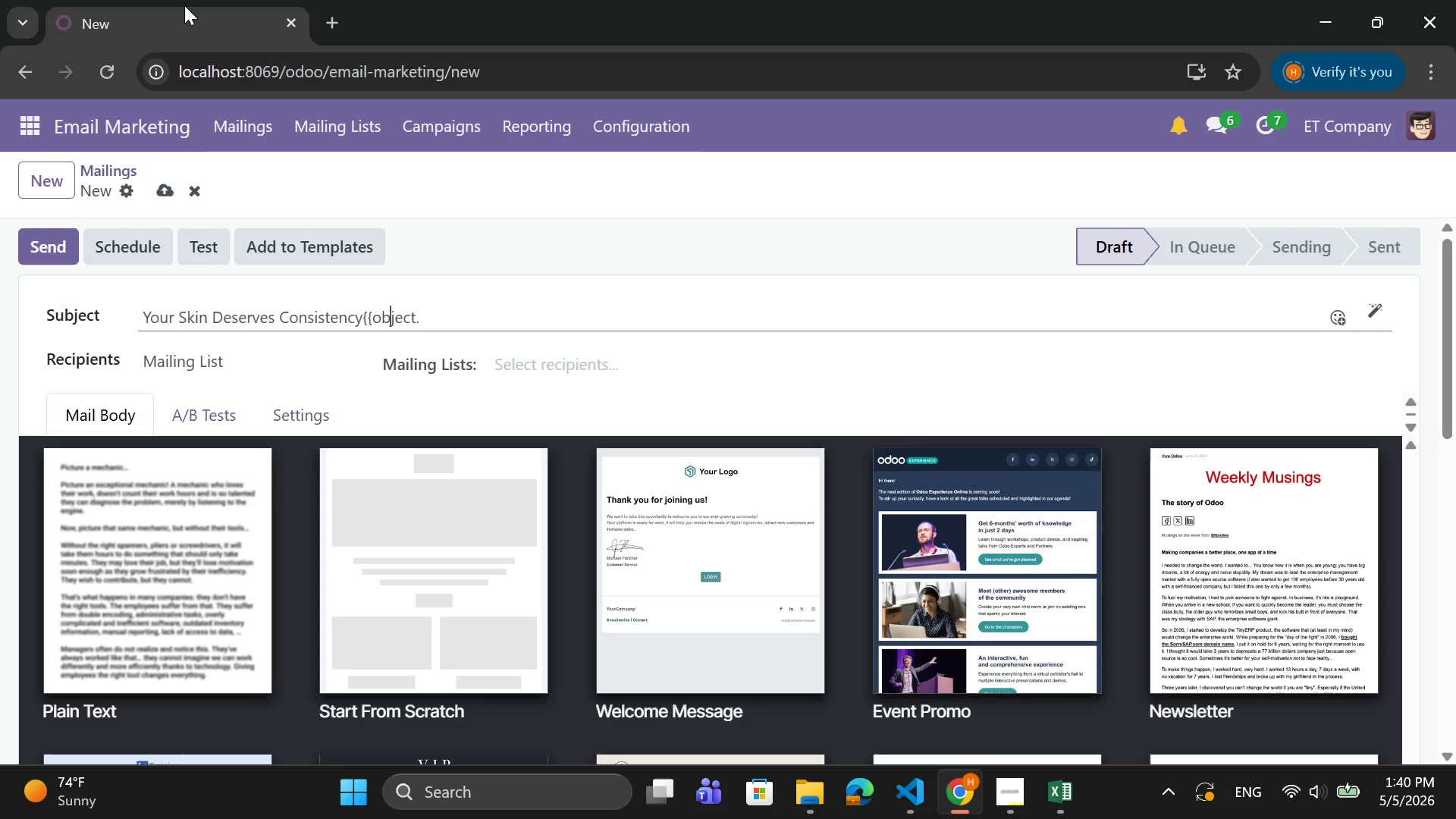 
key(ArrowLeft)
 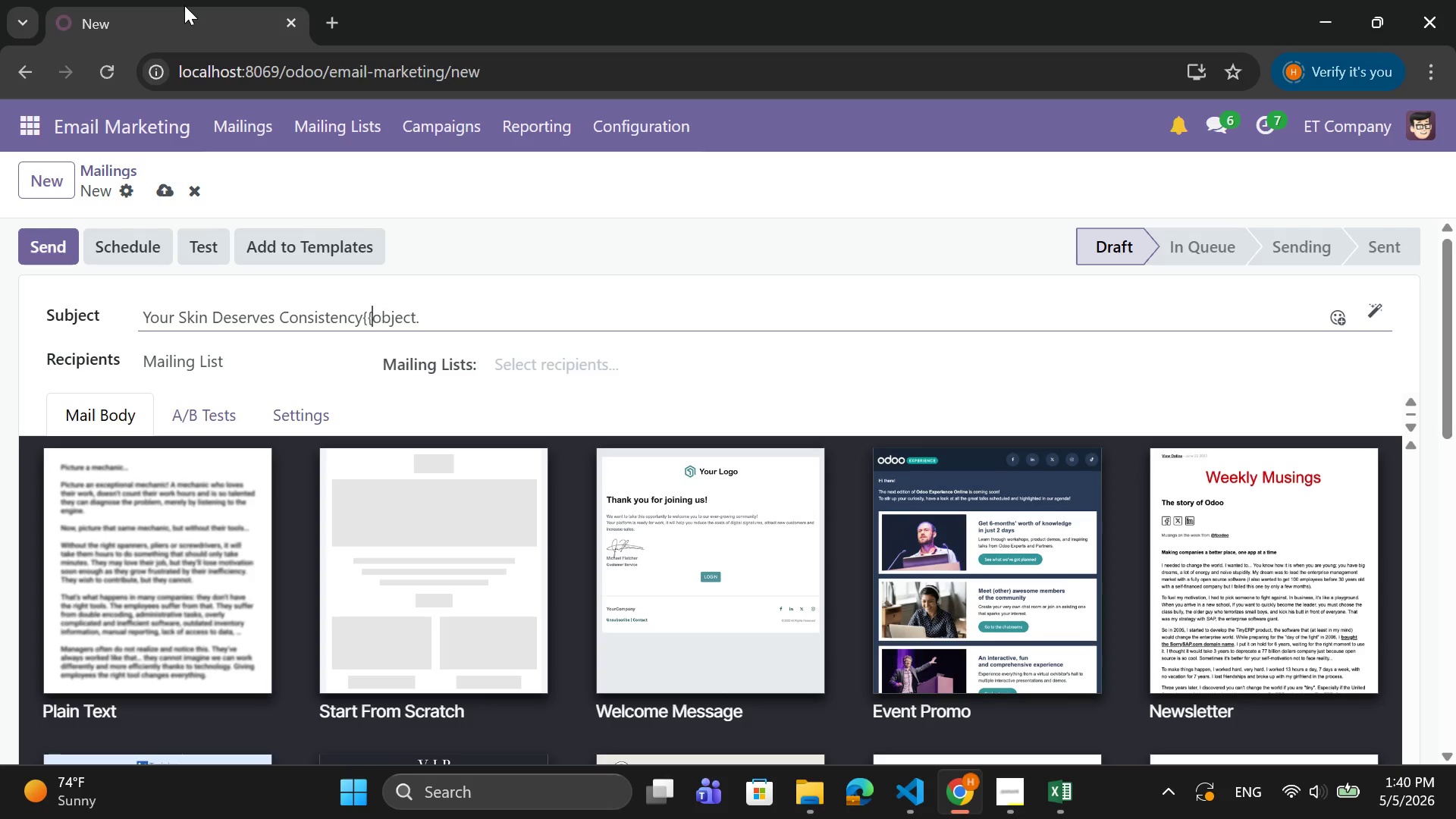 
key(ArrowLeft)
 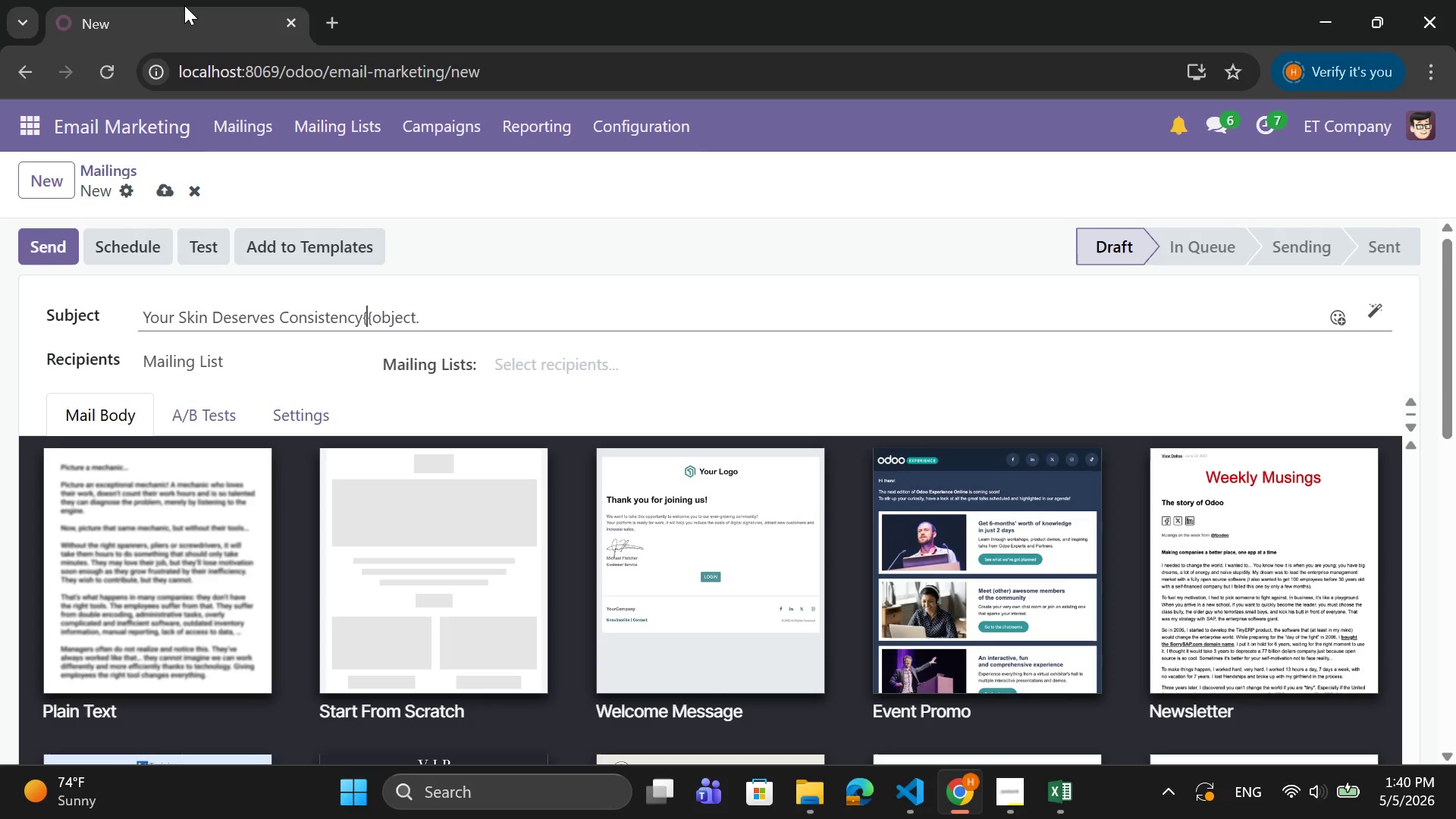 
key(ArrowLeft)
 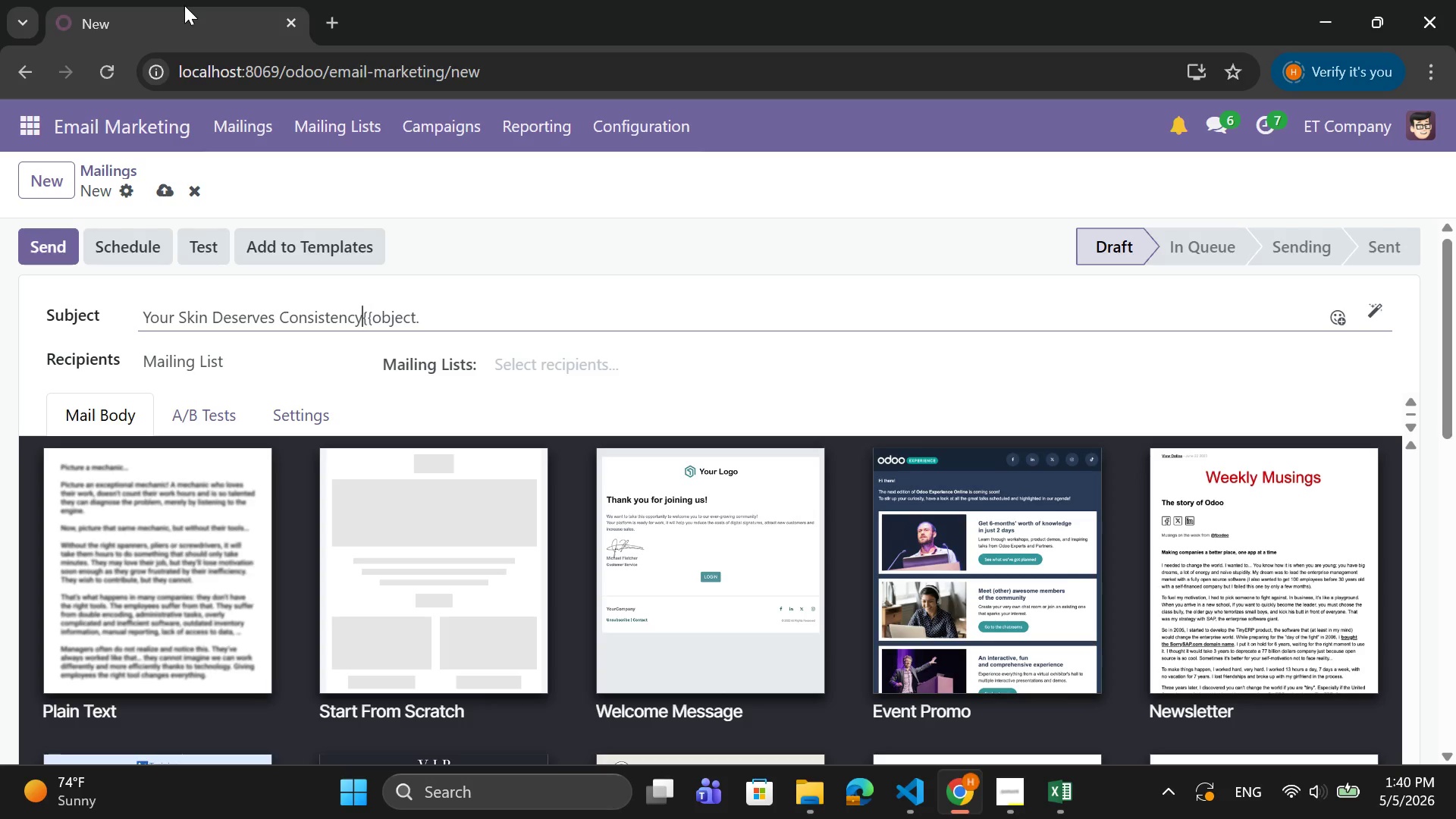 
key(ArrowLeft)
 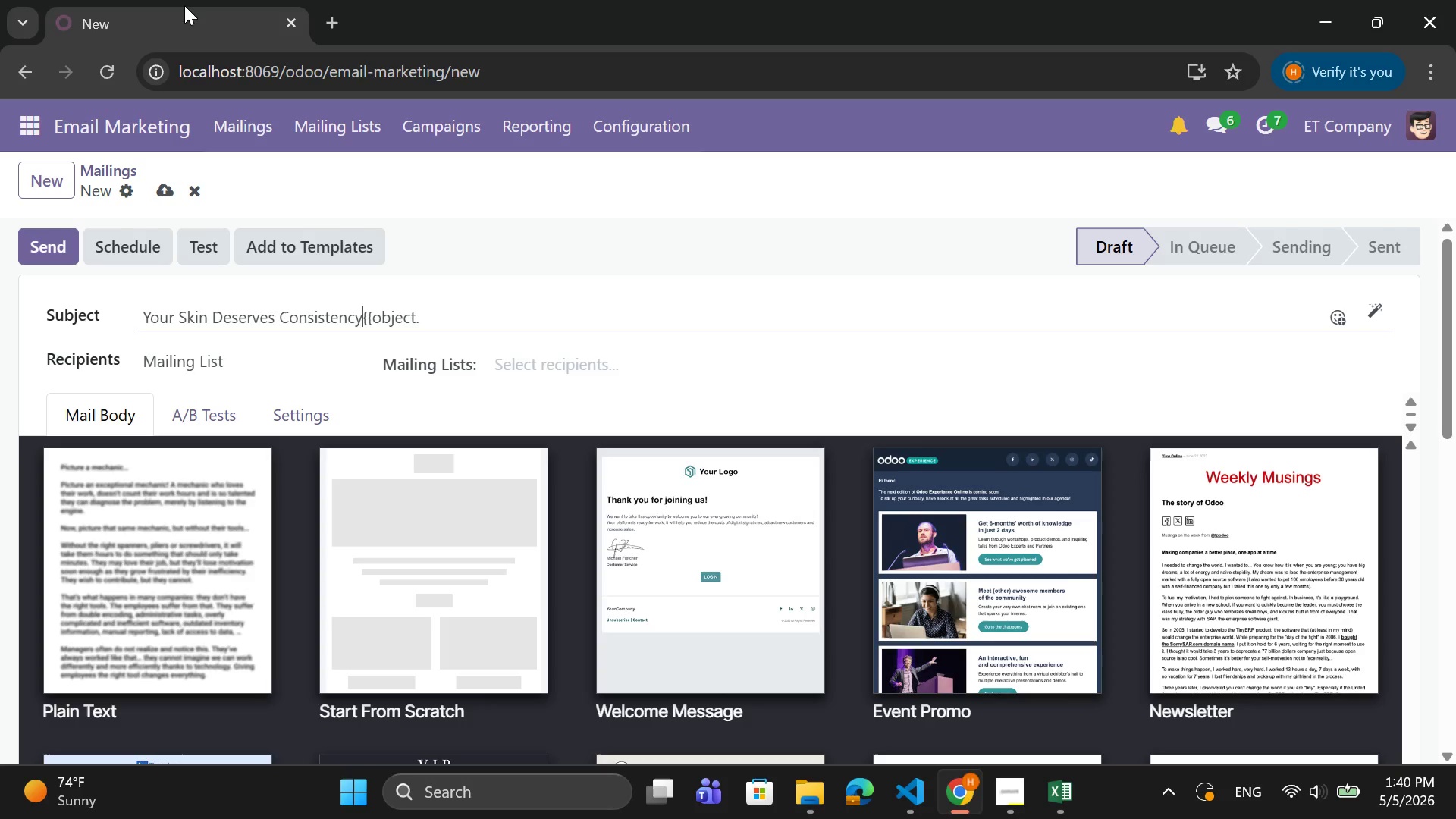 
key(Space)
 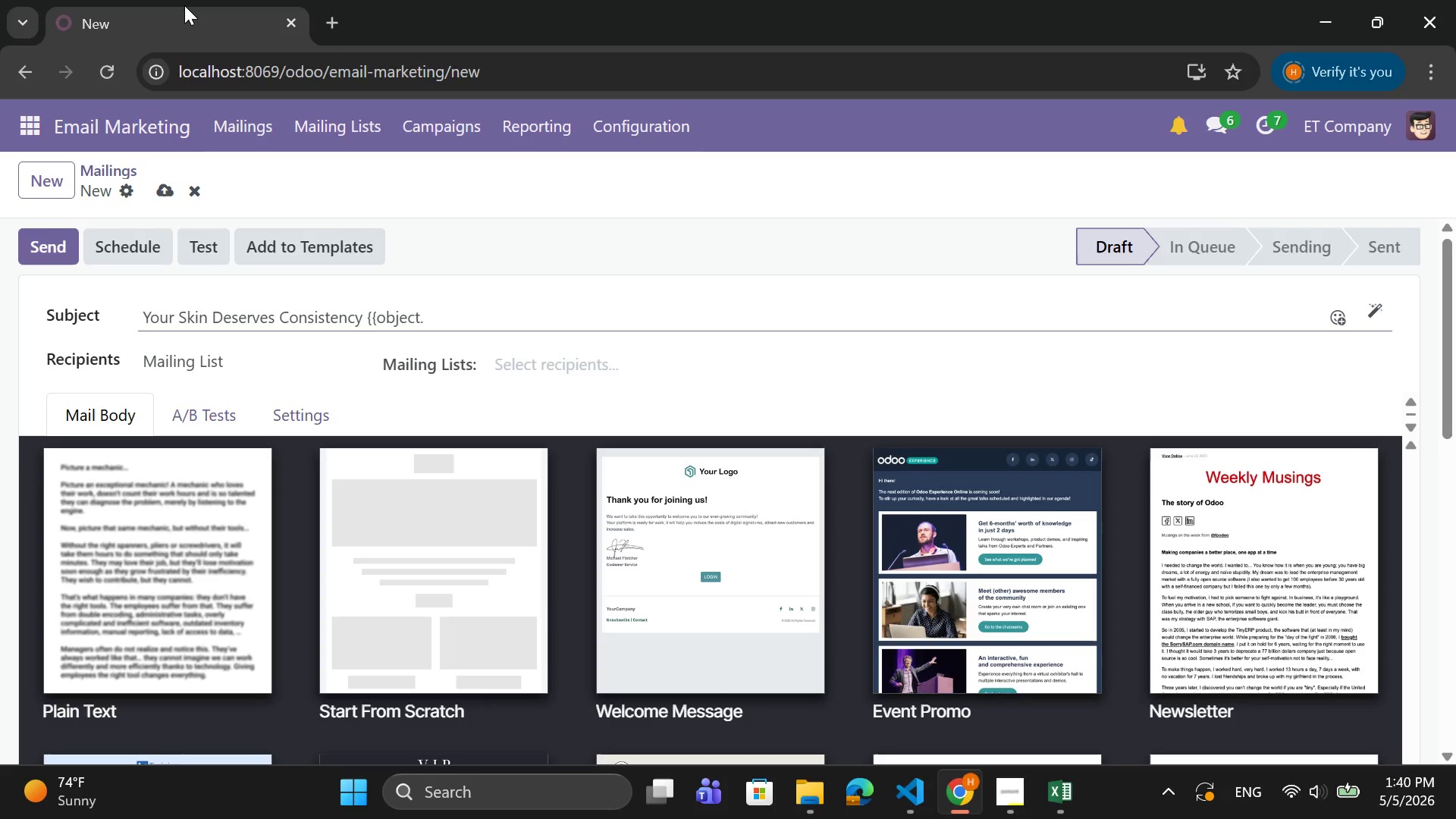 
key(ArrowRight)
 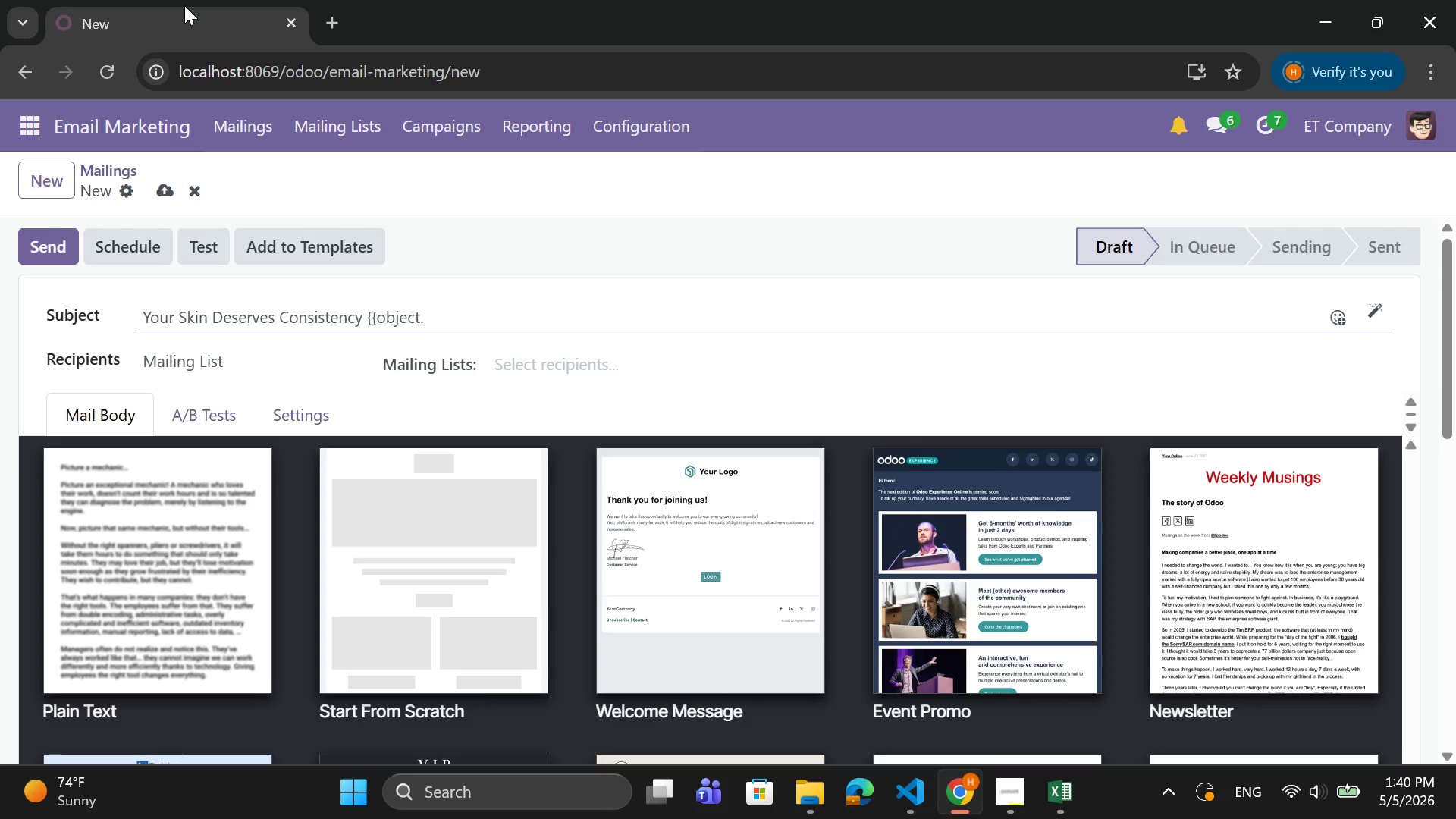 
key(ArrowRight)
 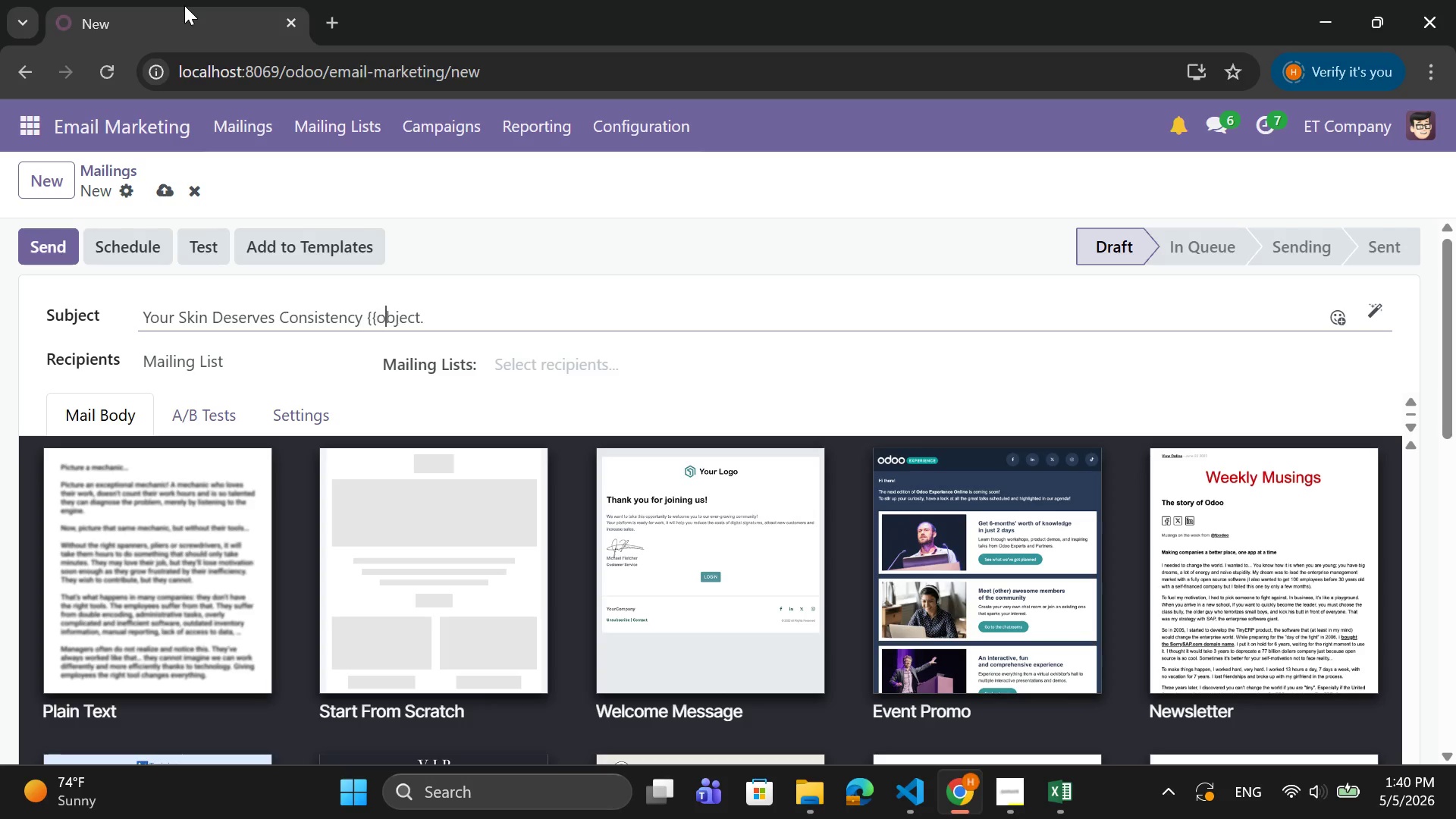 
key(ArrowRight)
 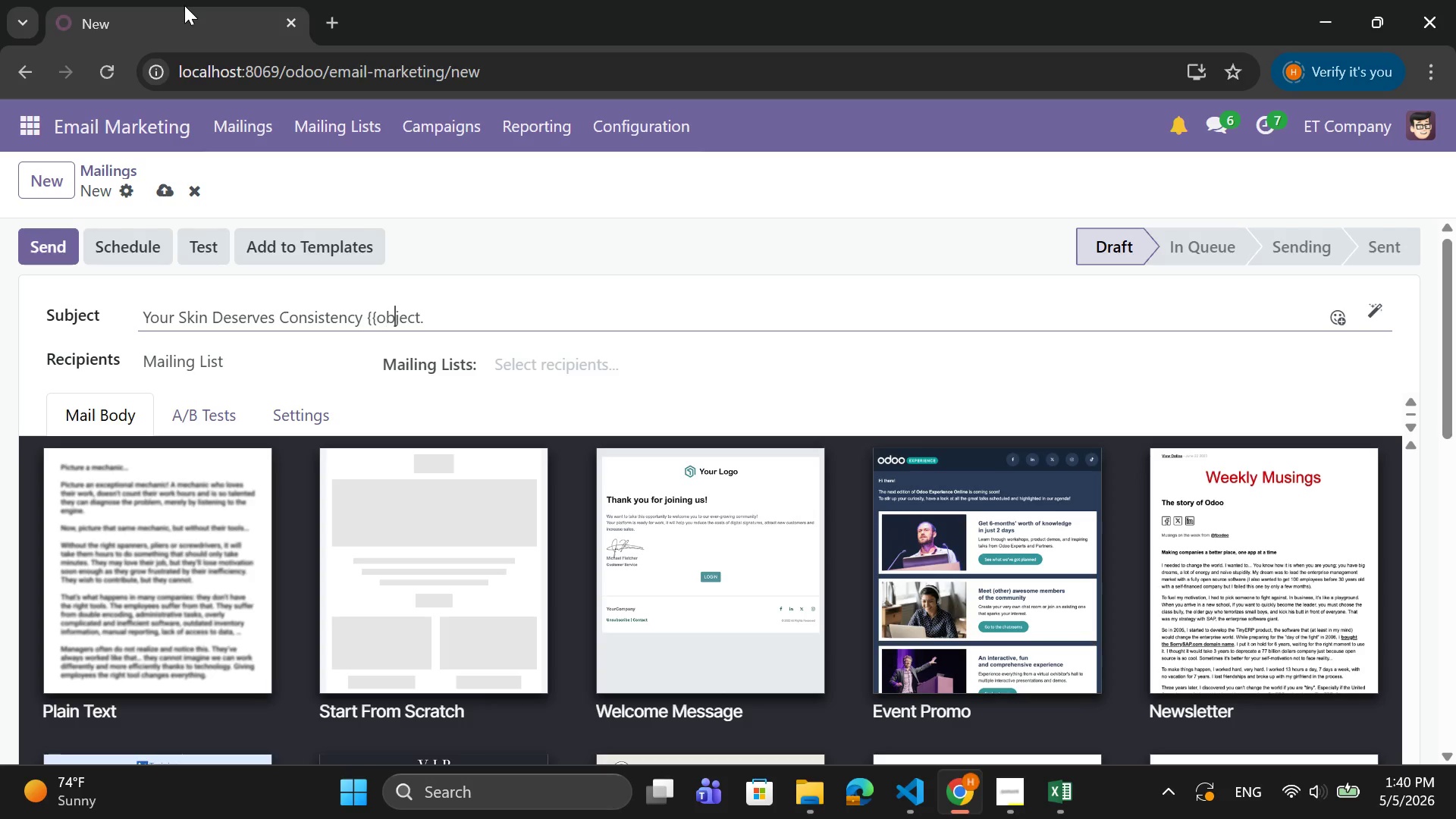 
key(ArrowRight)
 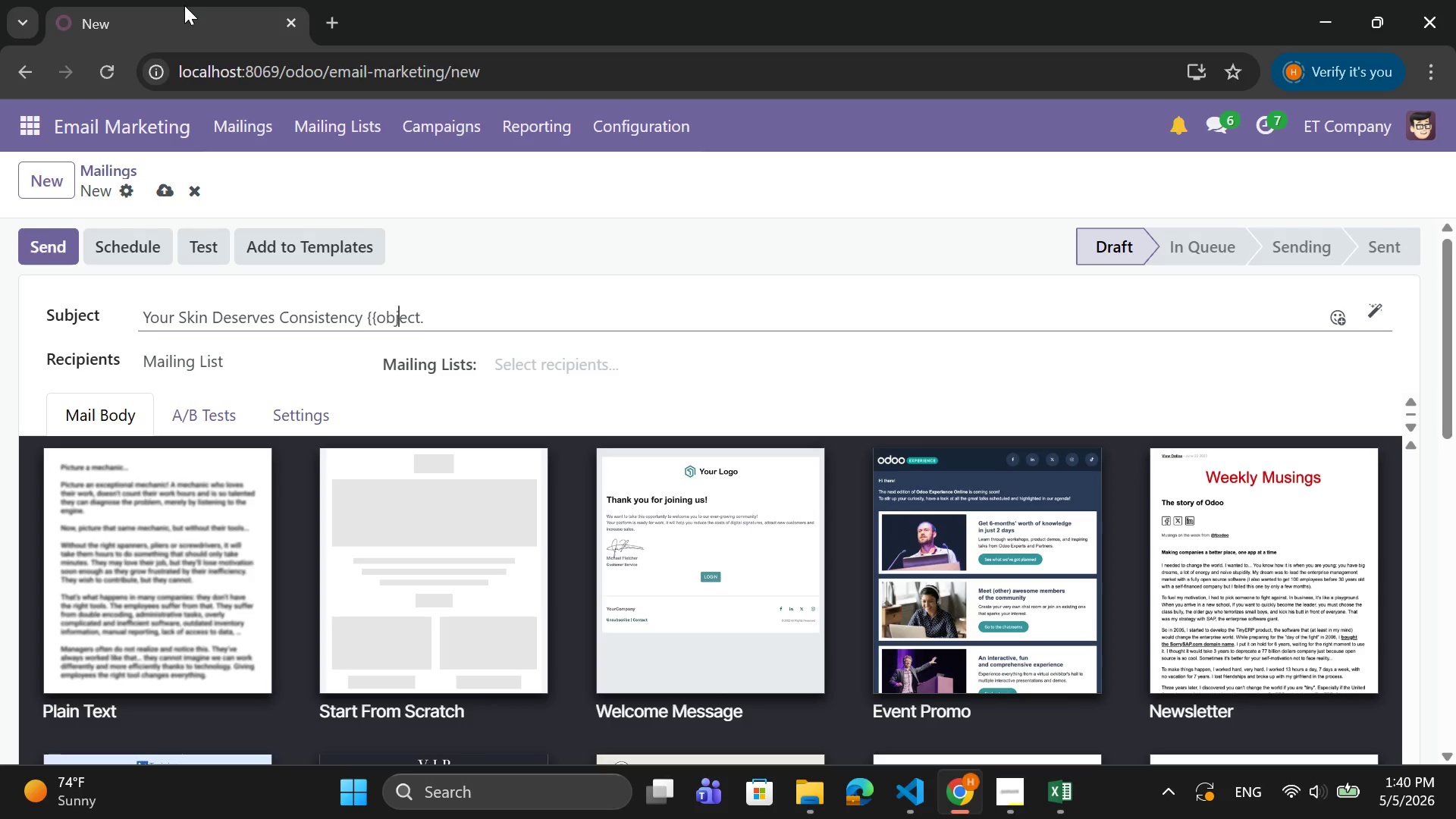 
hold_key(key=ArrowRight, duration=0.5)
 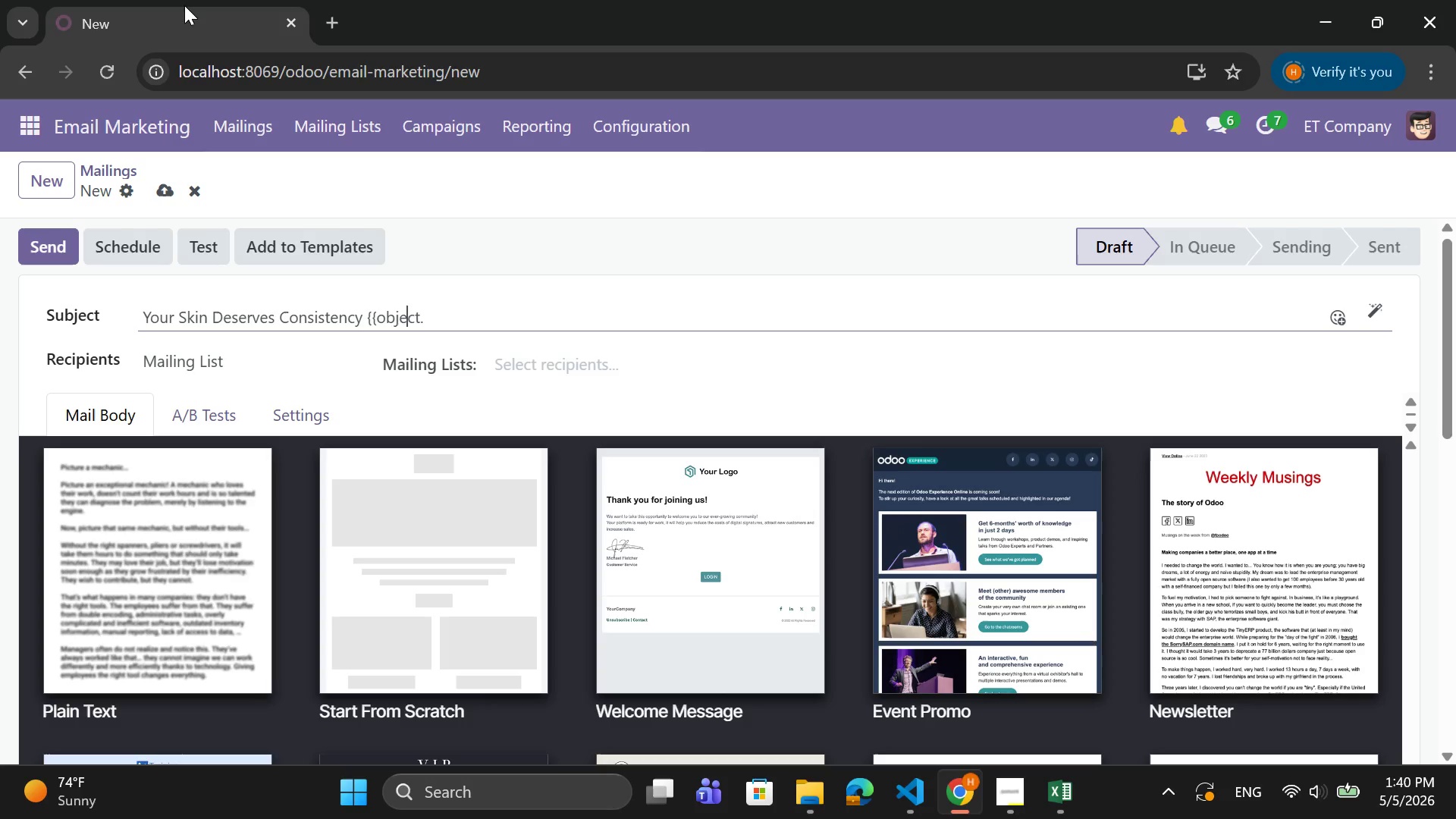 
key(ArrowRight)
 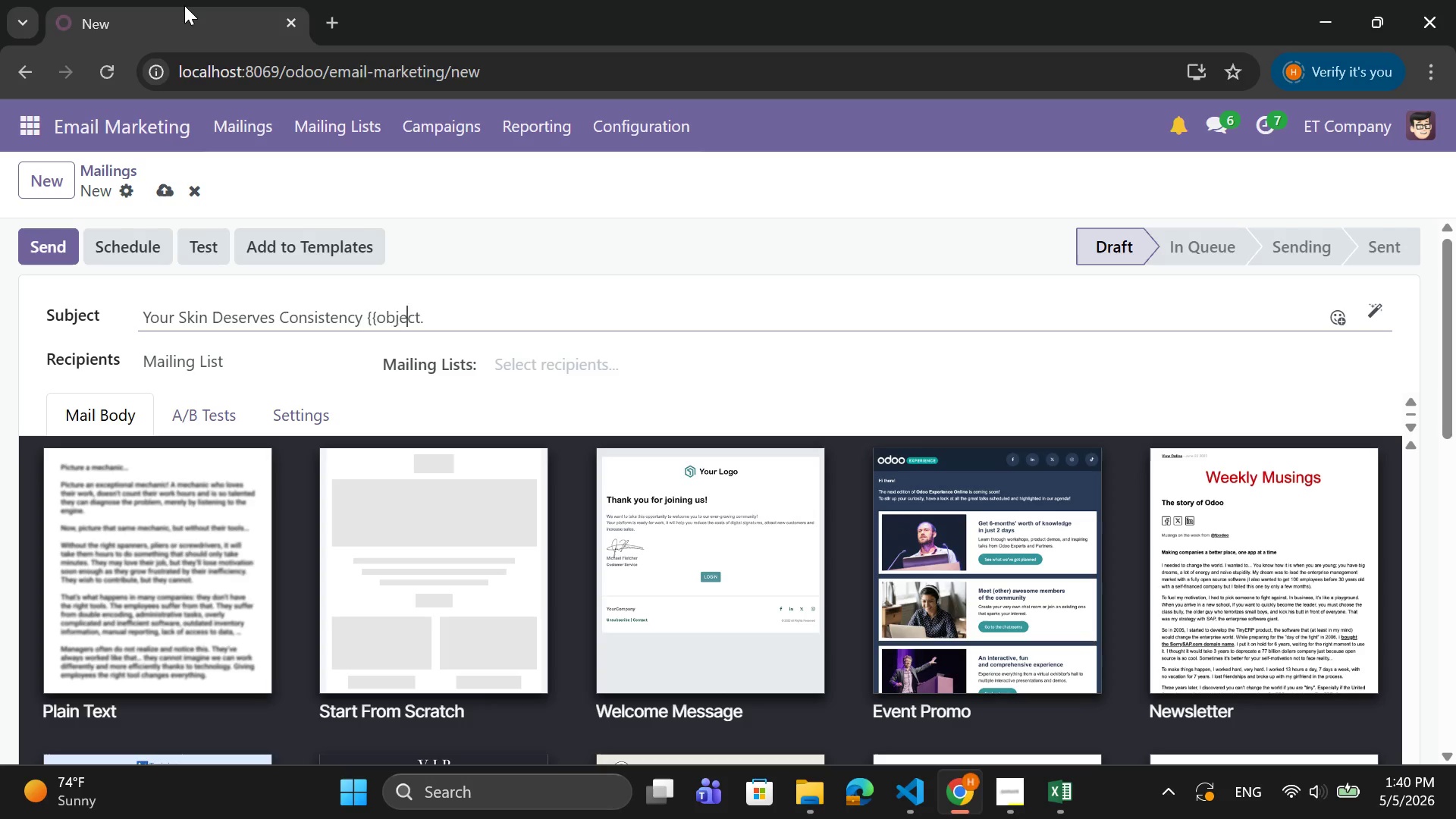 
key(ArrowRight)
 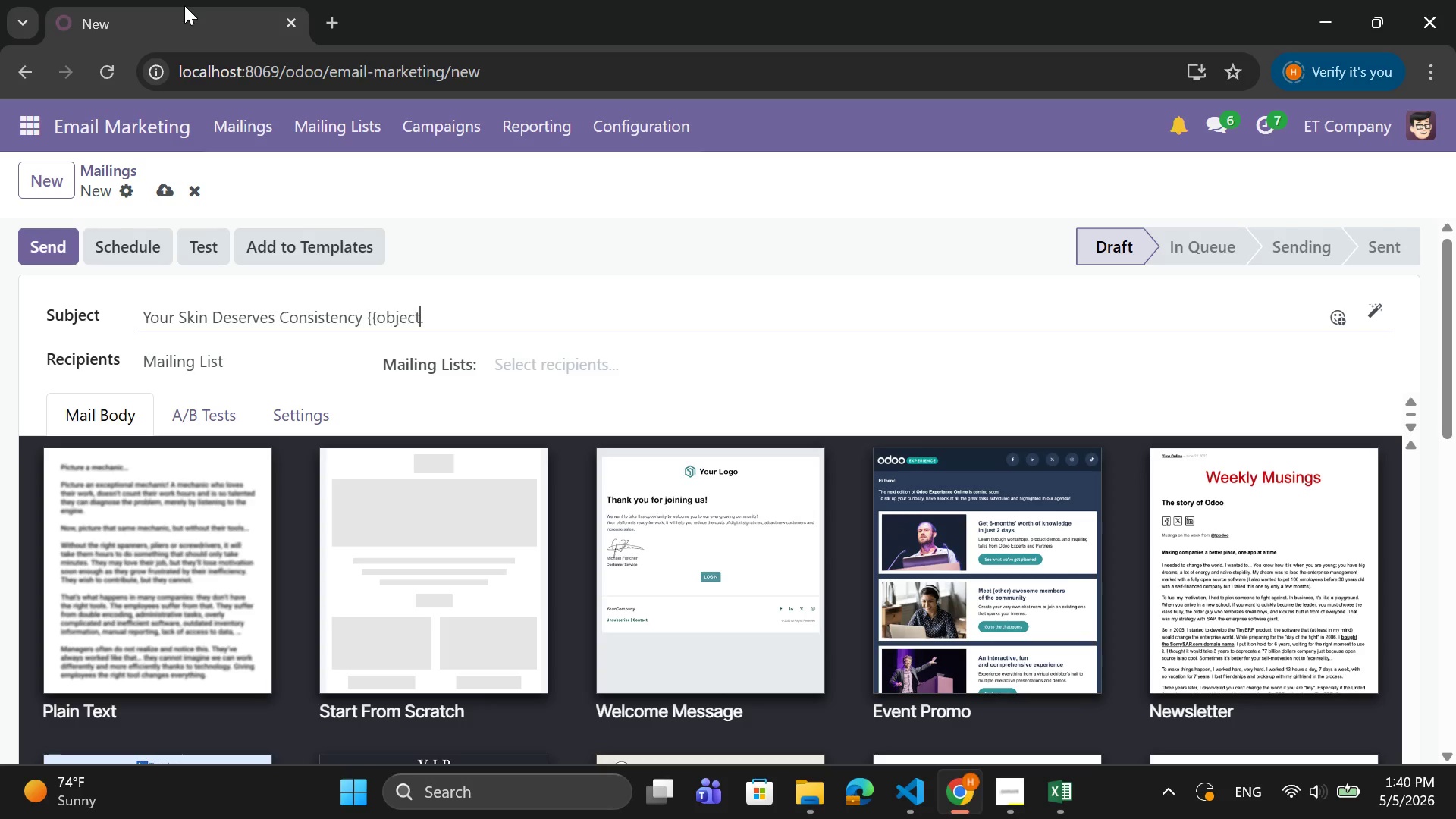 
key(ArrowRight)
 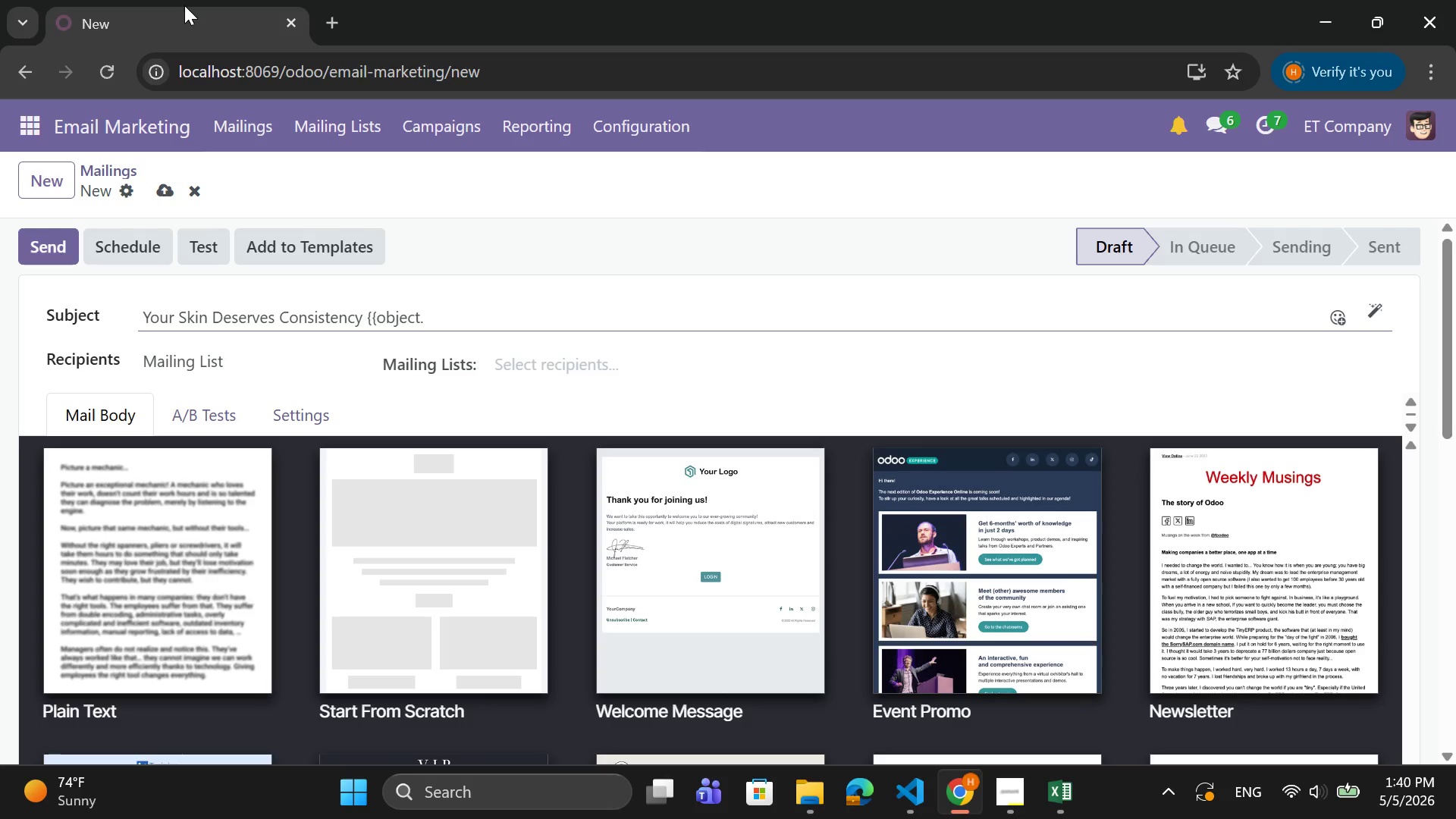 
key(ArrowRight)
 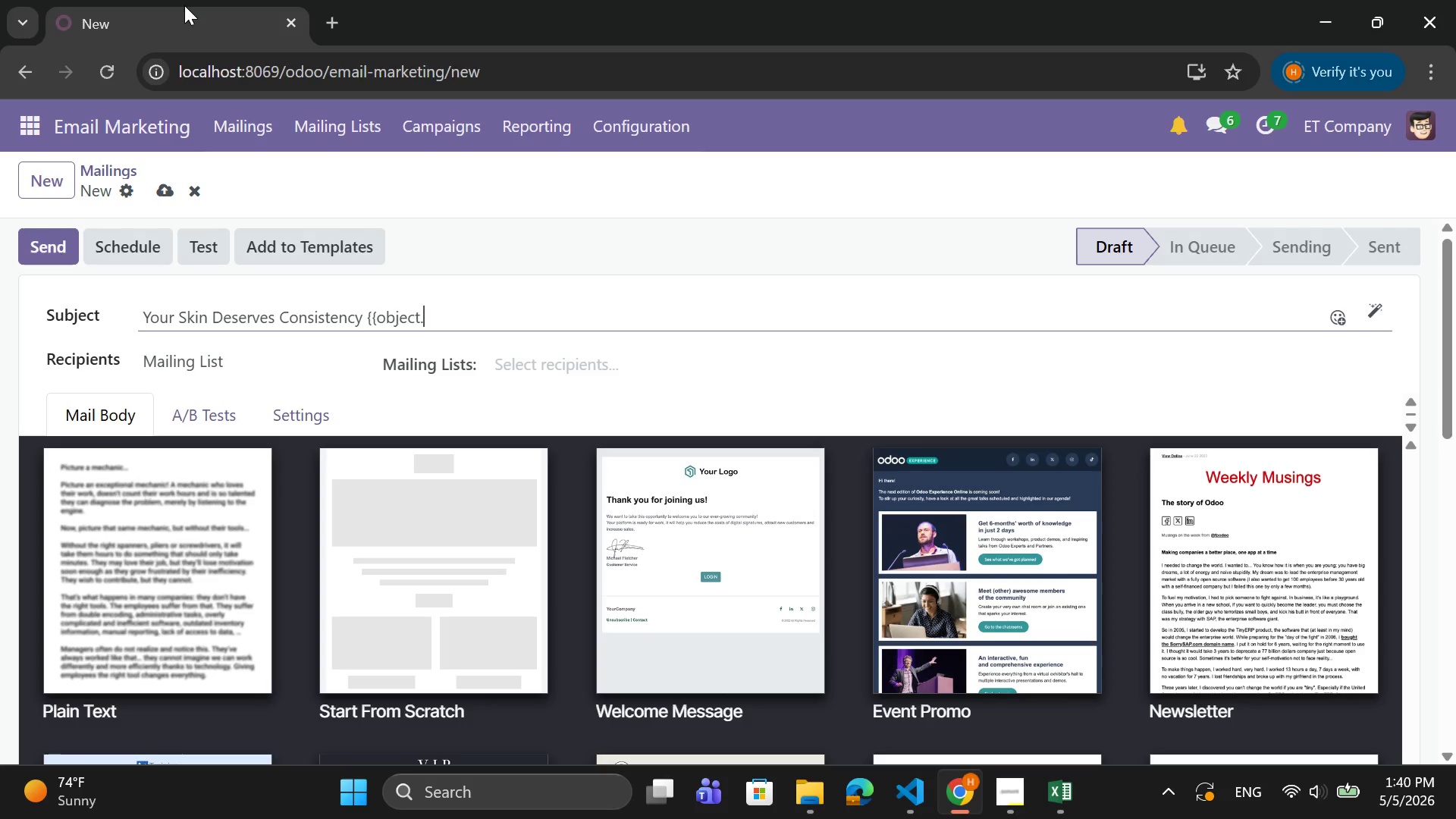 
key(Backspace)
type(.name}})
 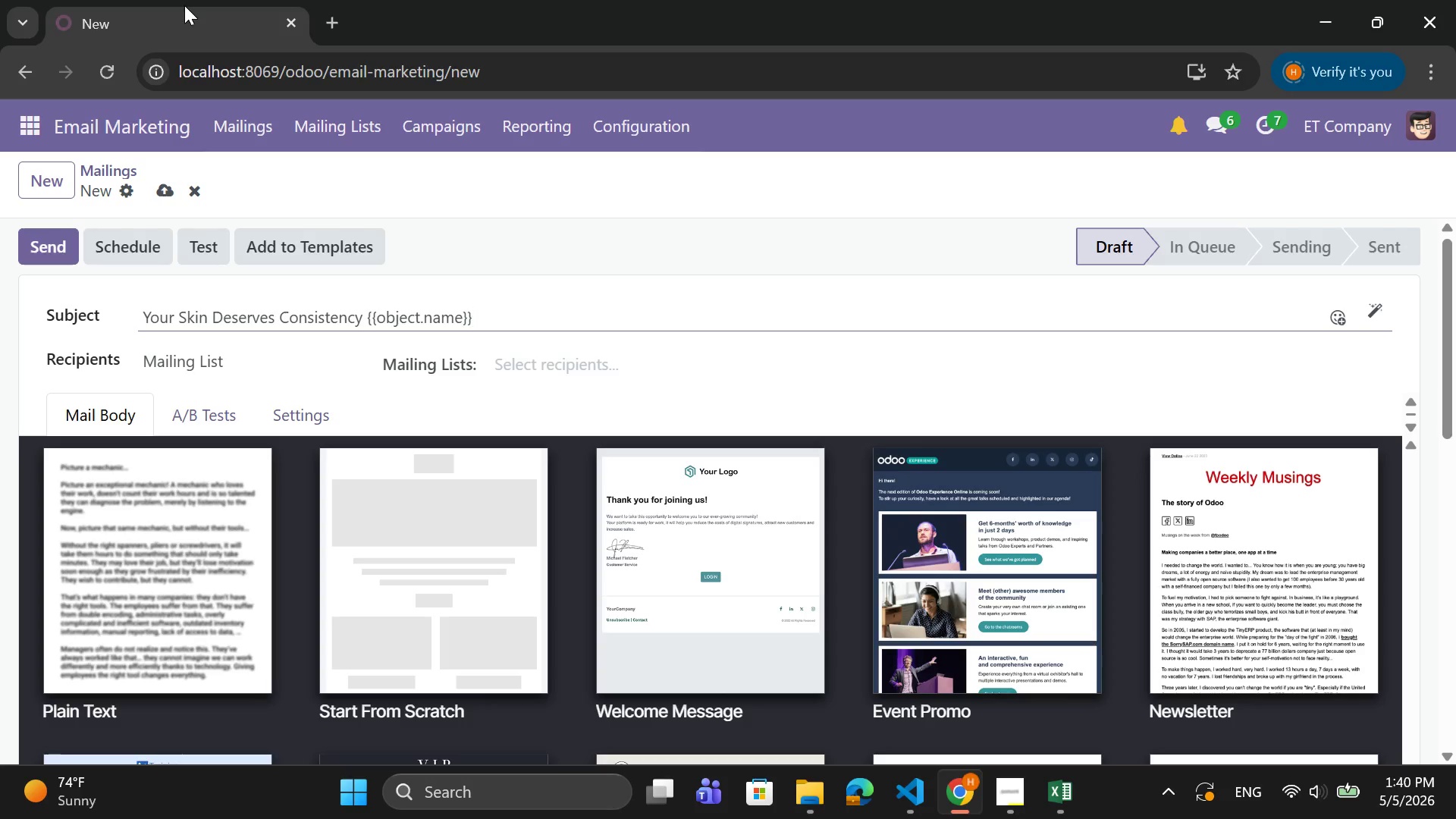 
left_click([556, 366])
 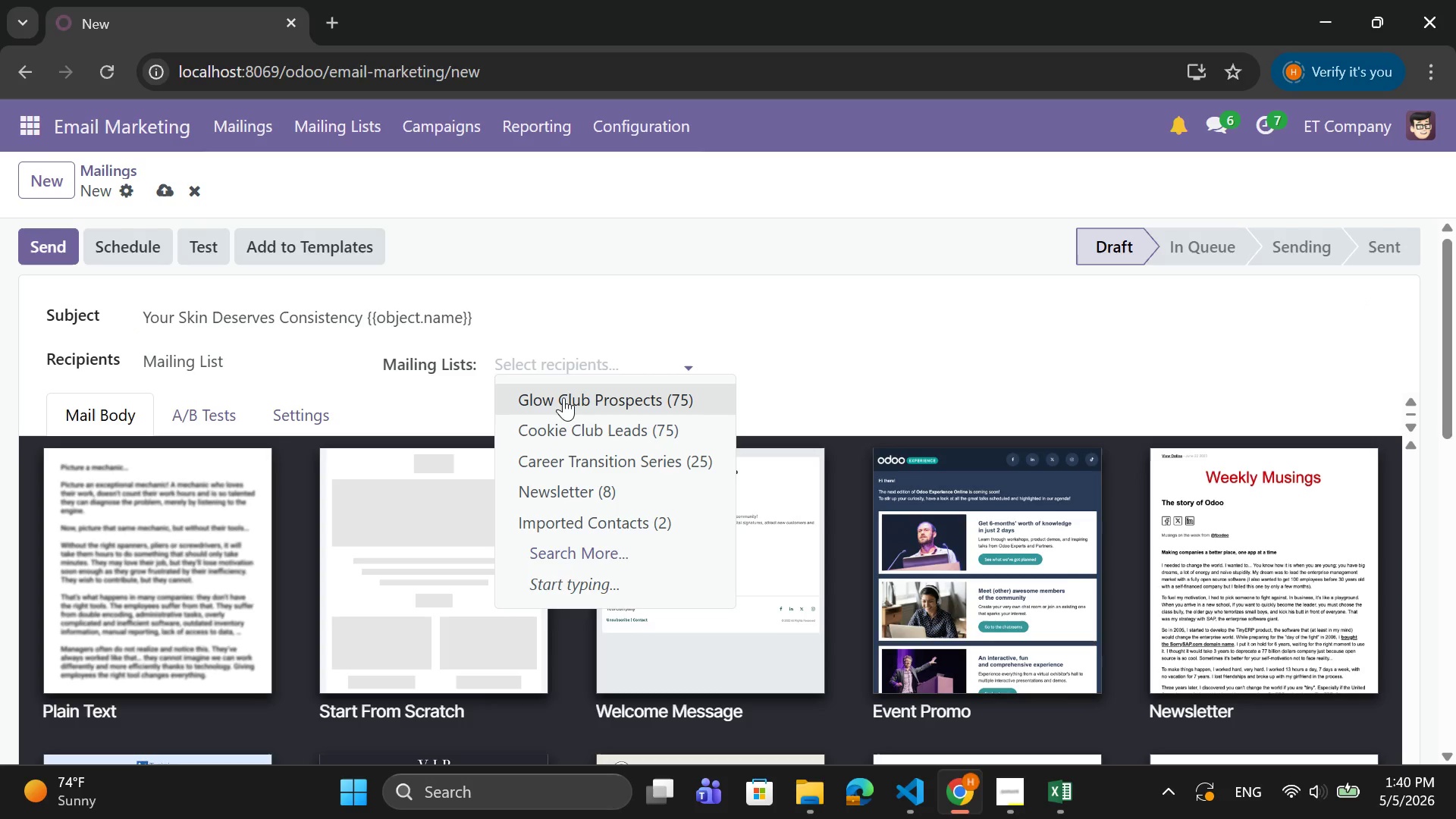 
left_click([564, 398])
 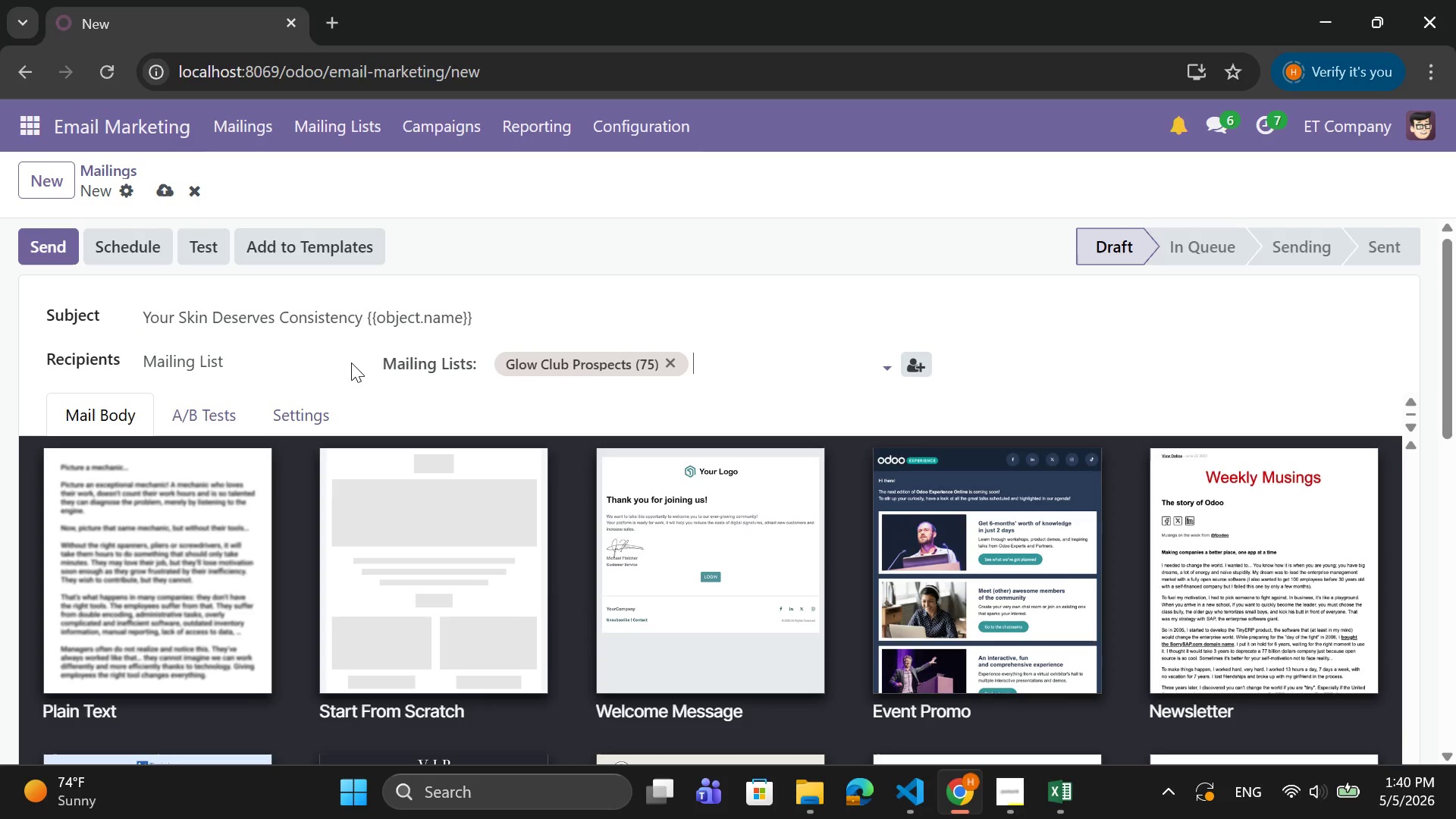 
wait(9.62)
 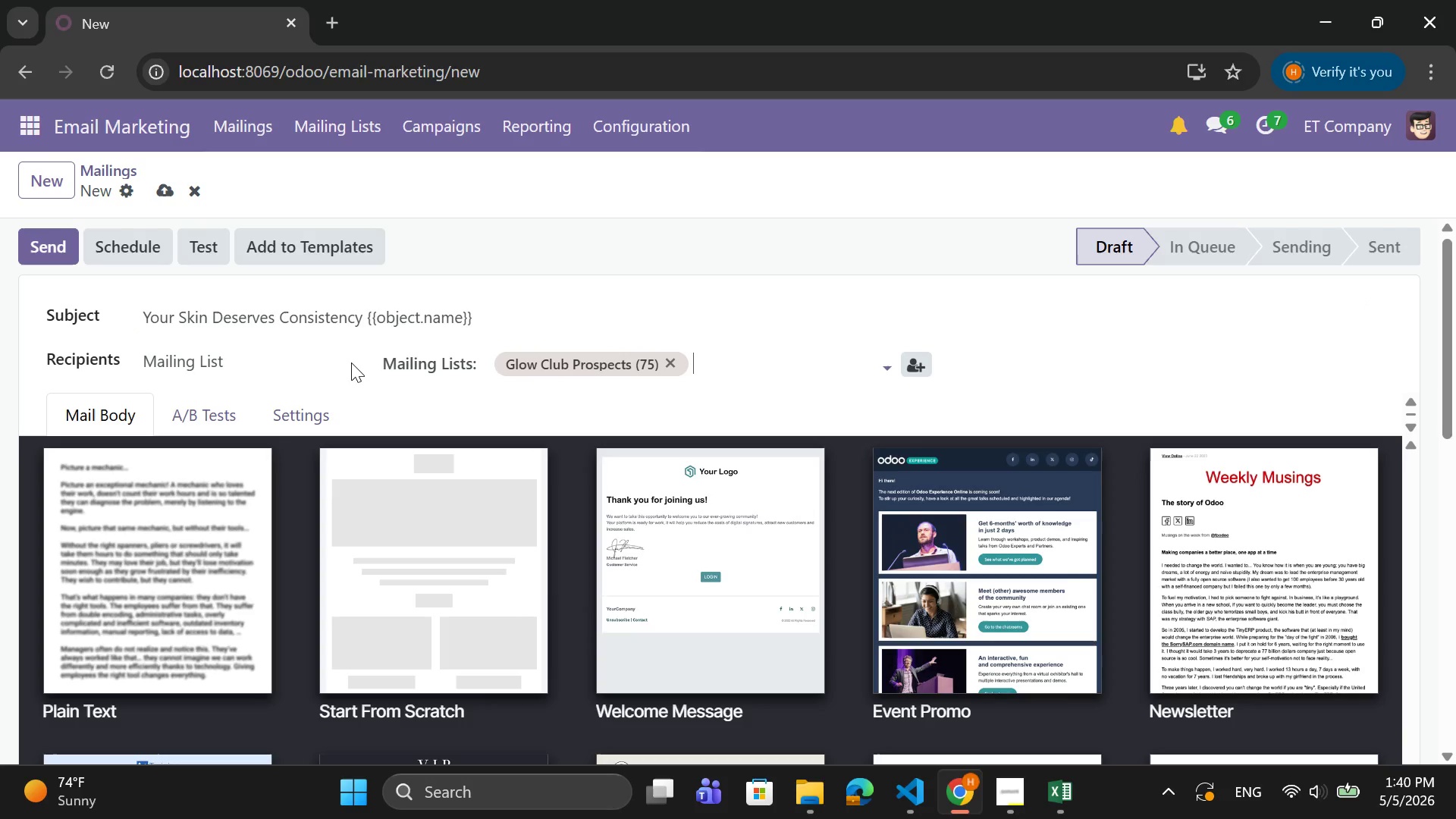 
left_click([397, 603])
 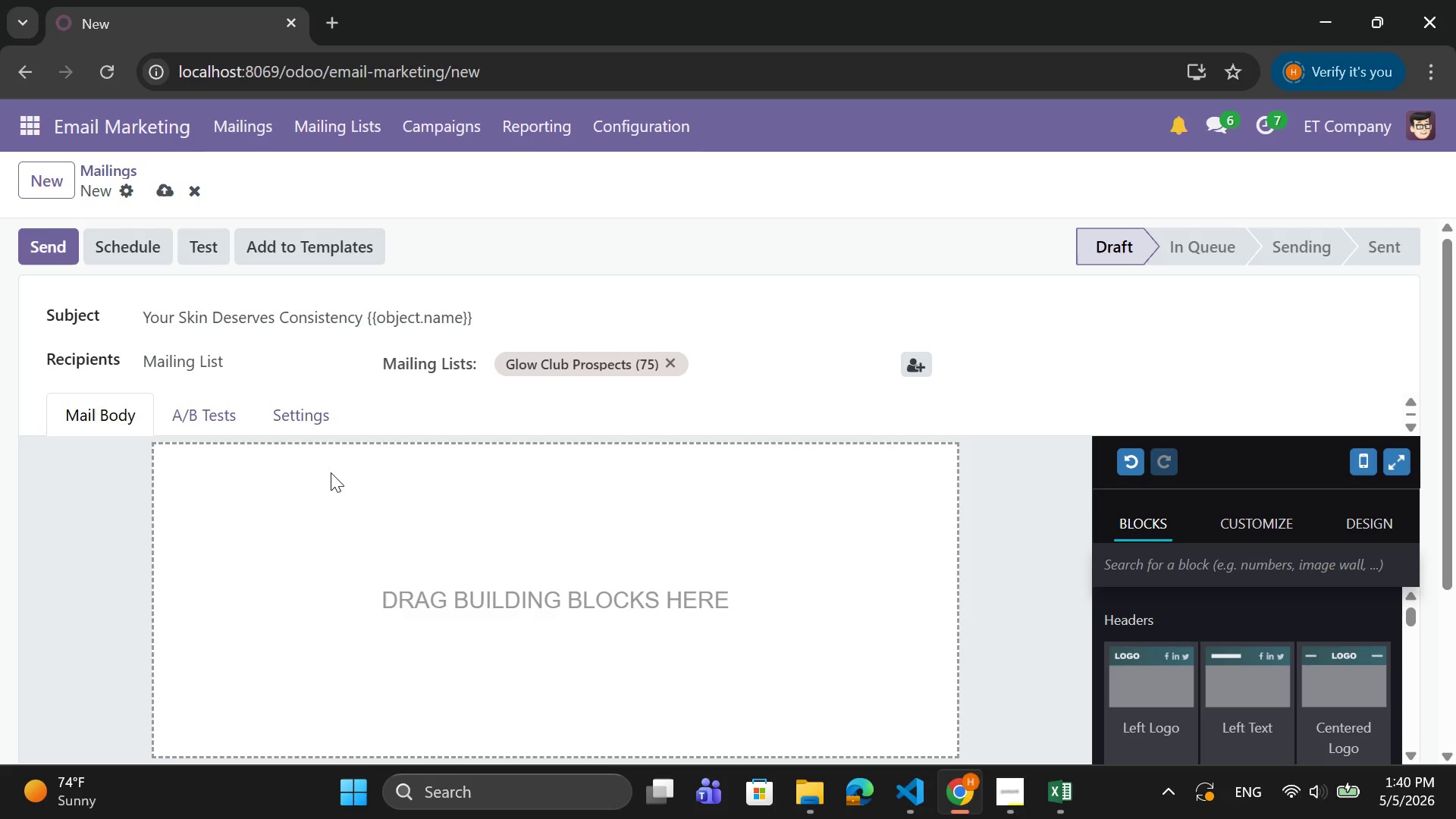 
left_click([312, 416])
 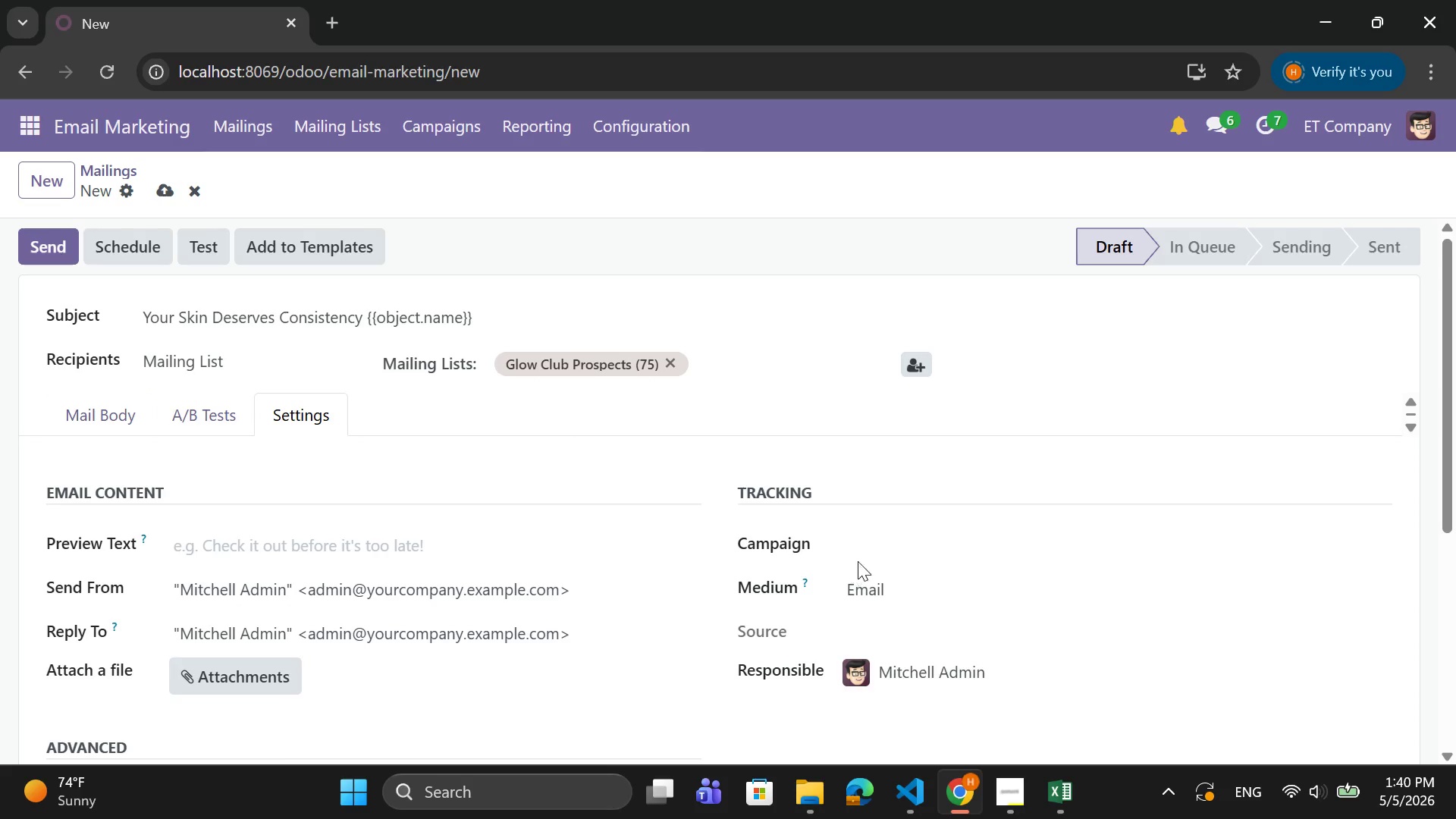 
left_click([863, 553])
 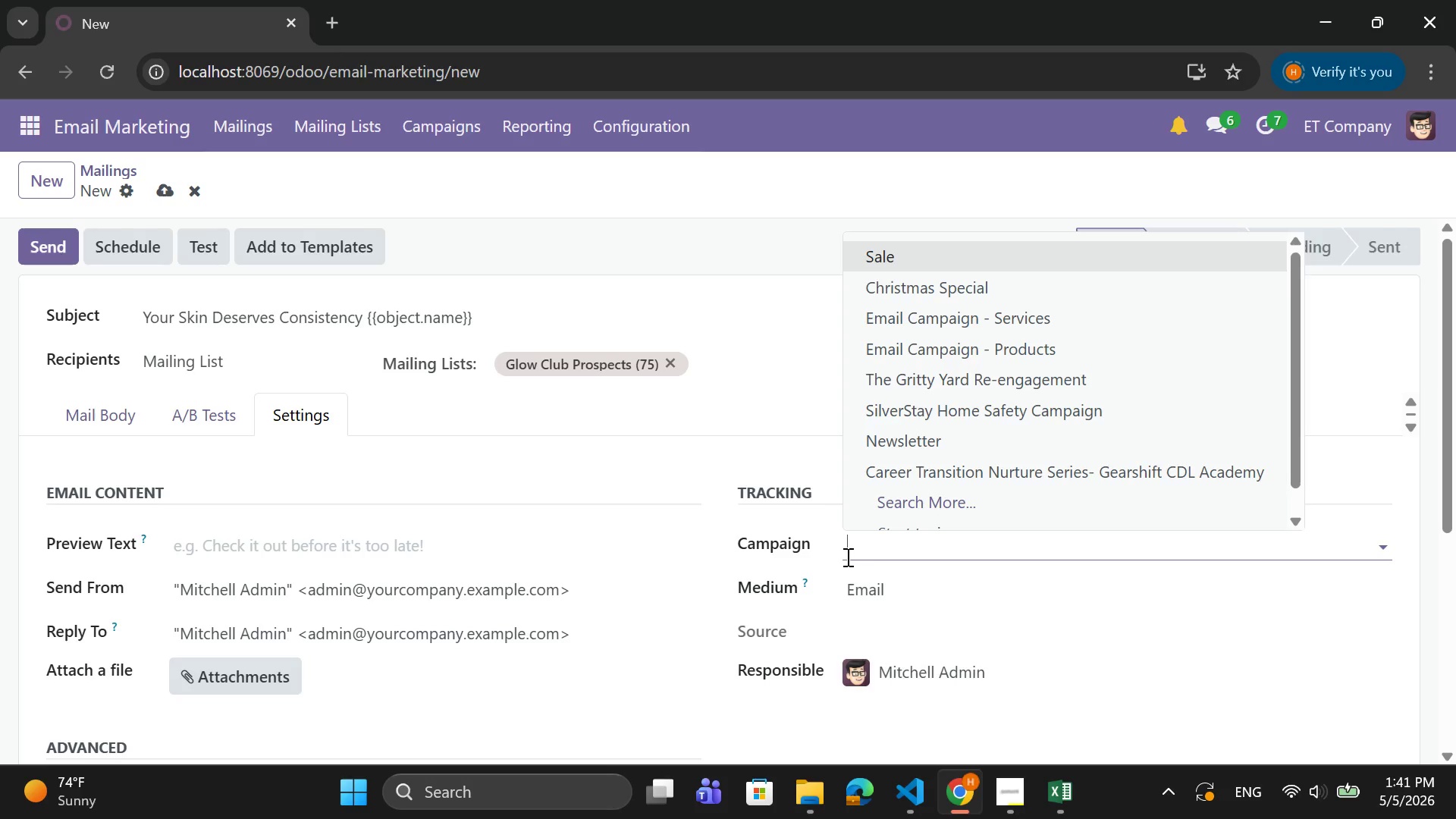 
wait(18.88)
 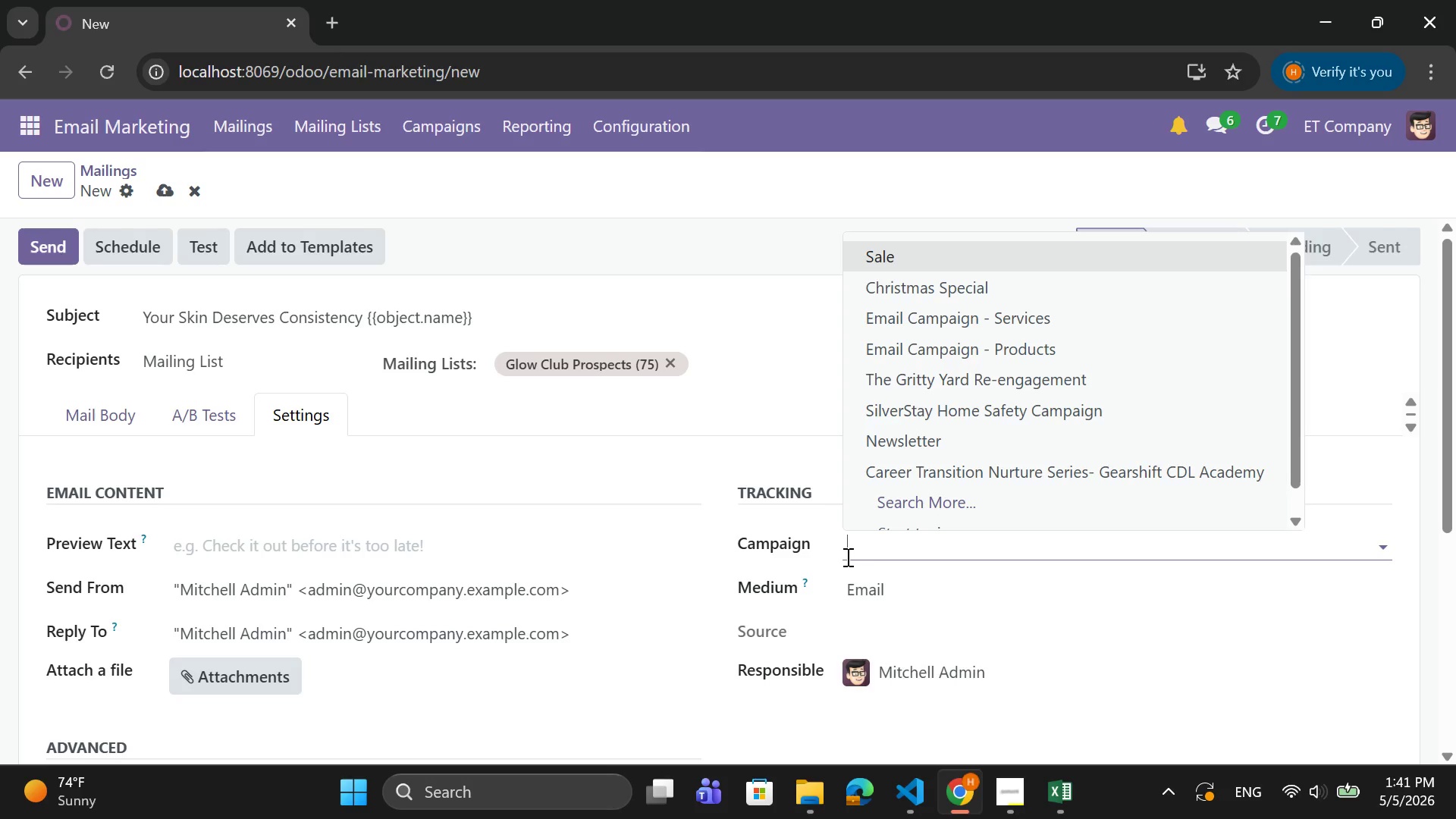 
left_click([165, 180])
 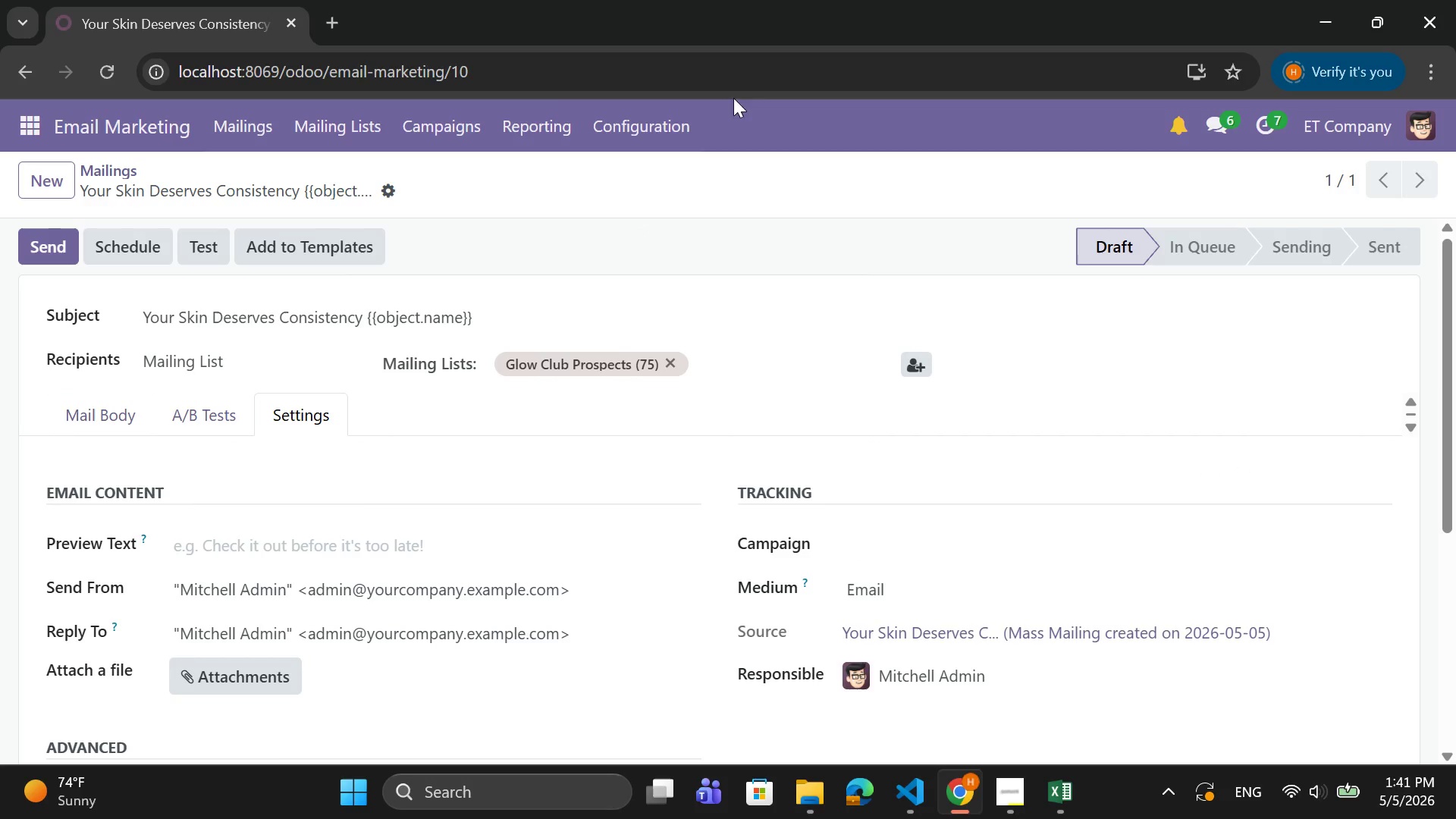 
left_click([463, 123])
 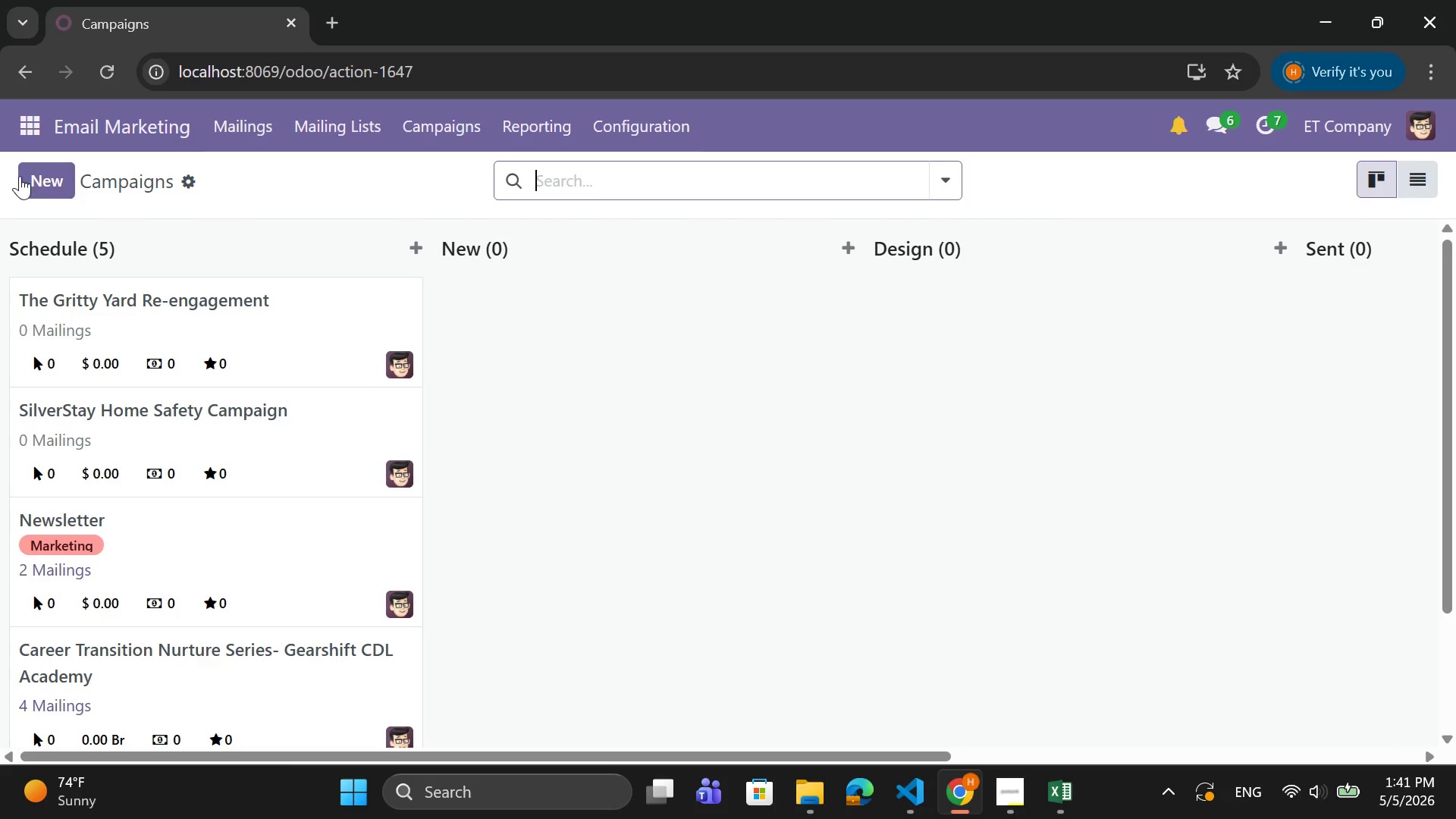 
left_click([35, 177])
 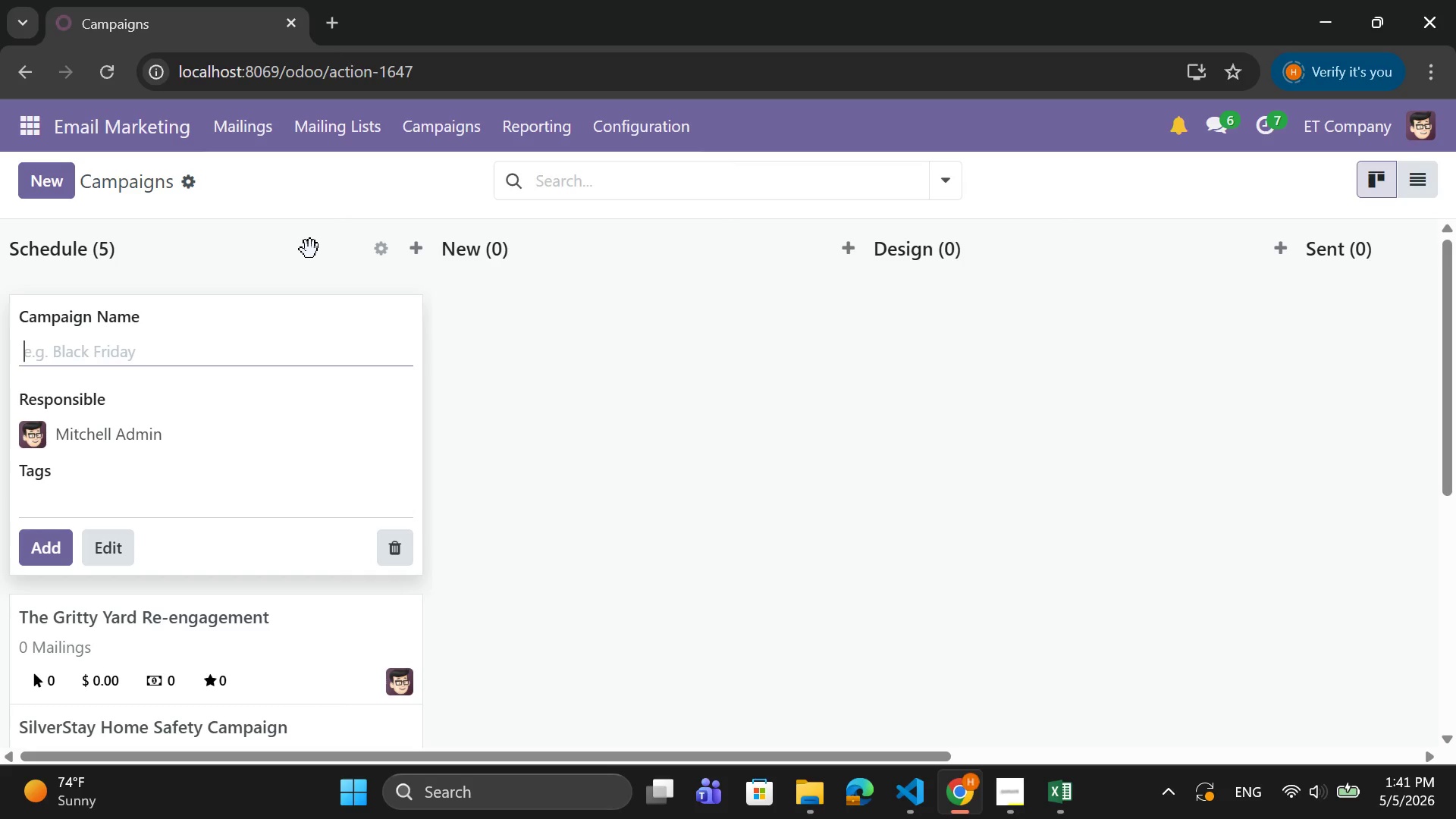 
wait(5.3)
 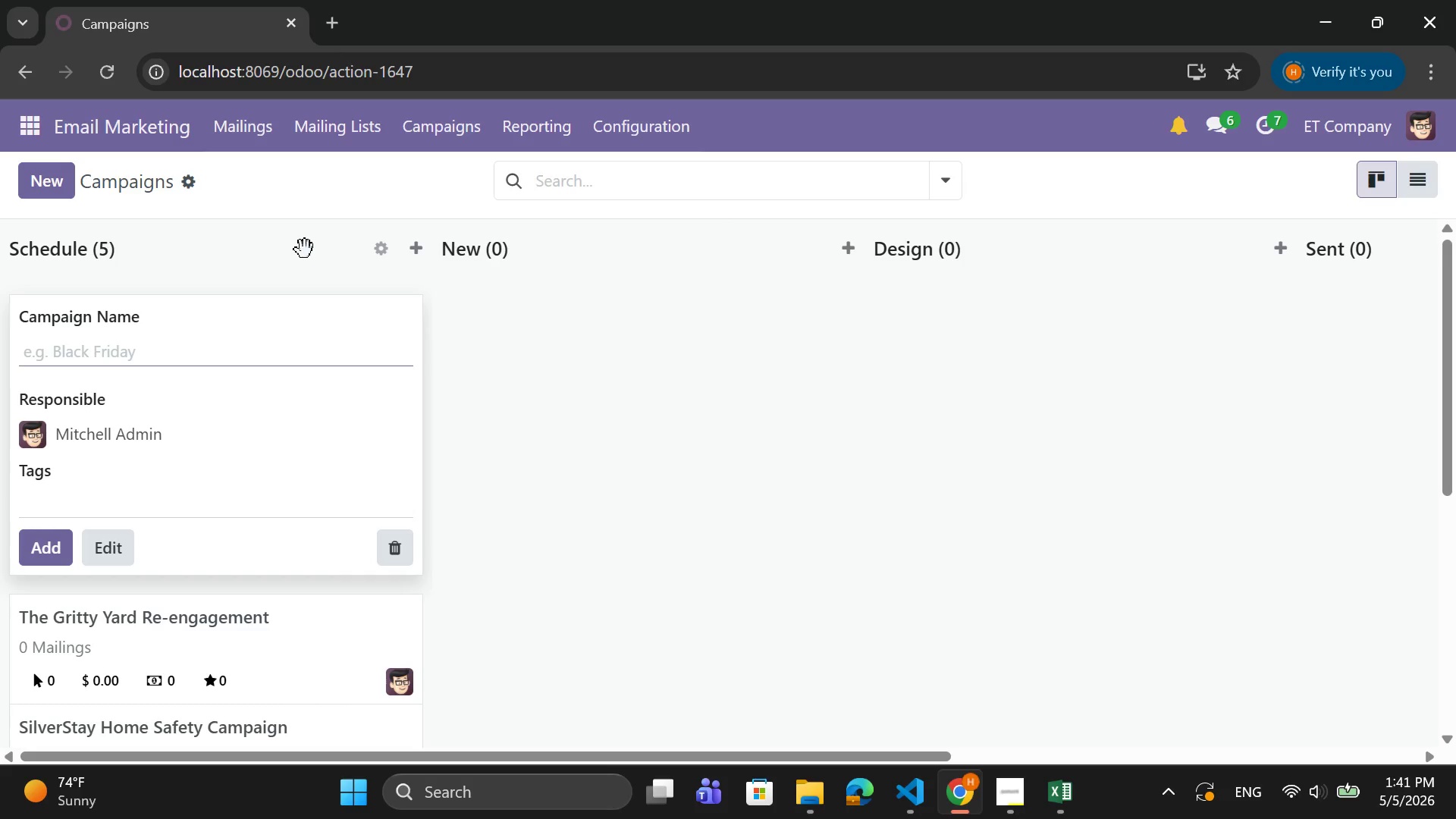 
type(Glow Club Funnel)
 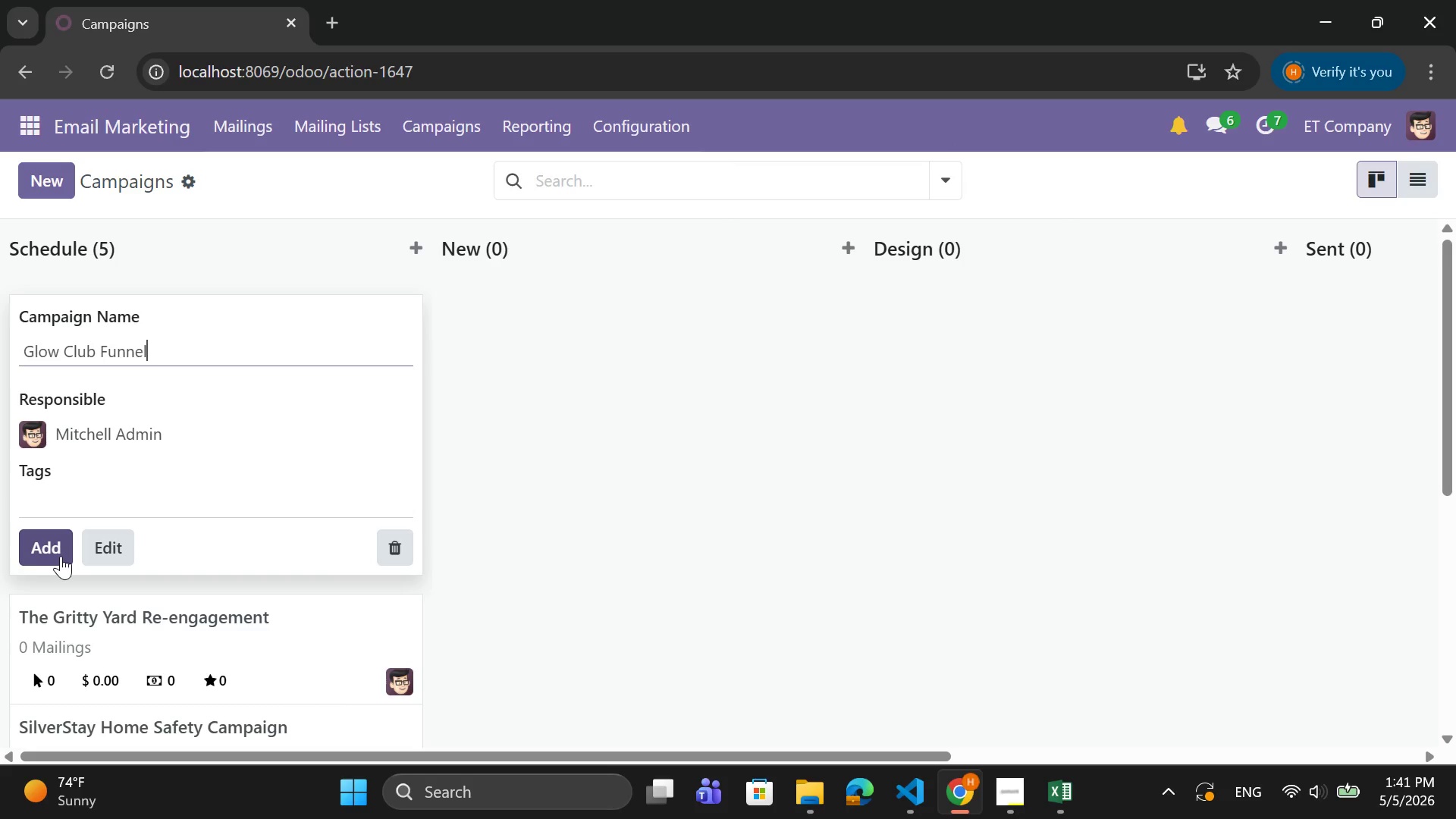 
wait(6.14)
 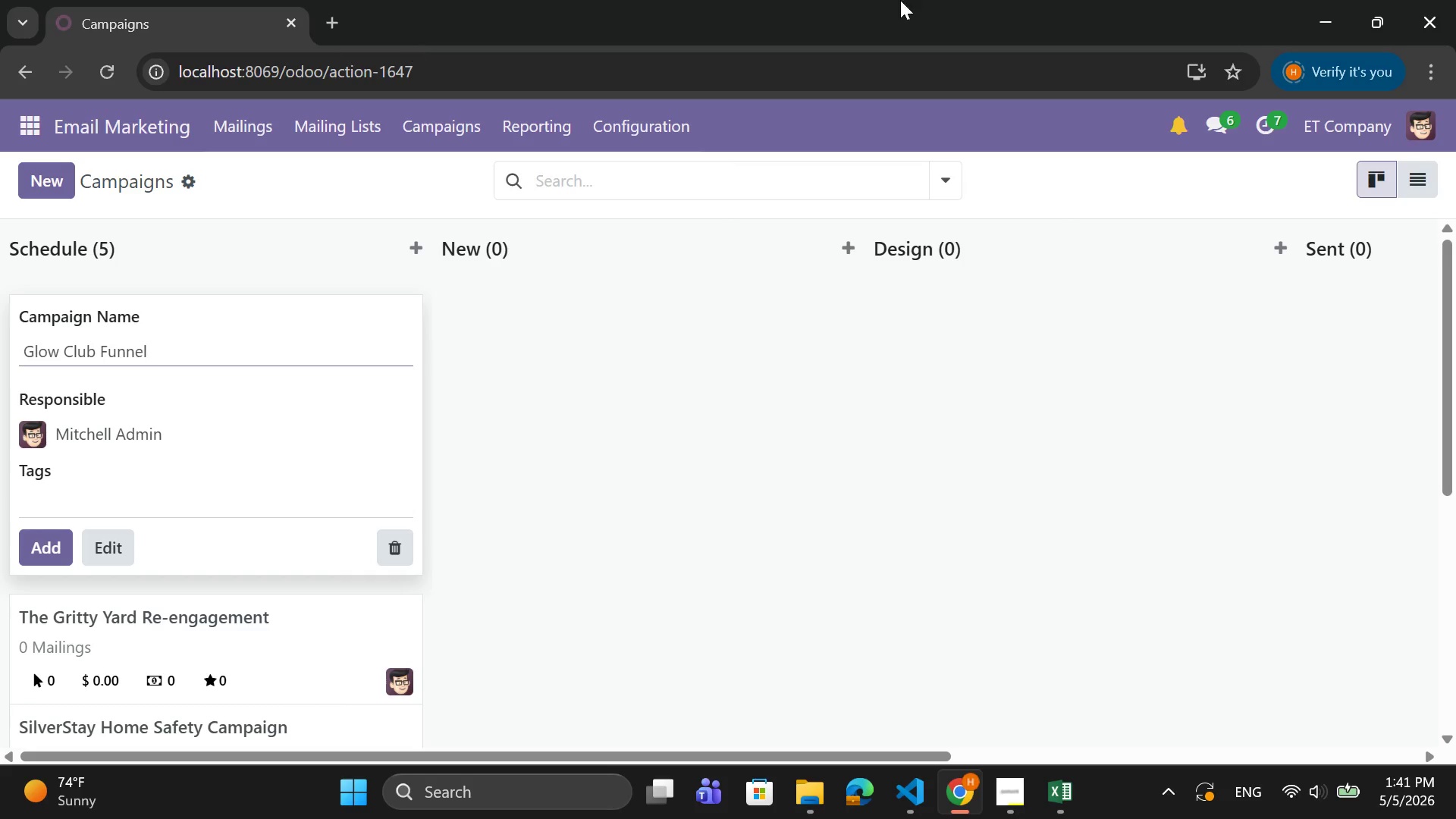 
left_click([61, 556])
 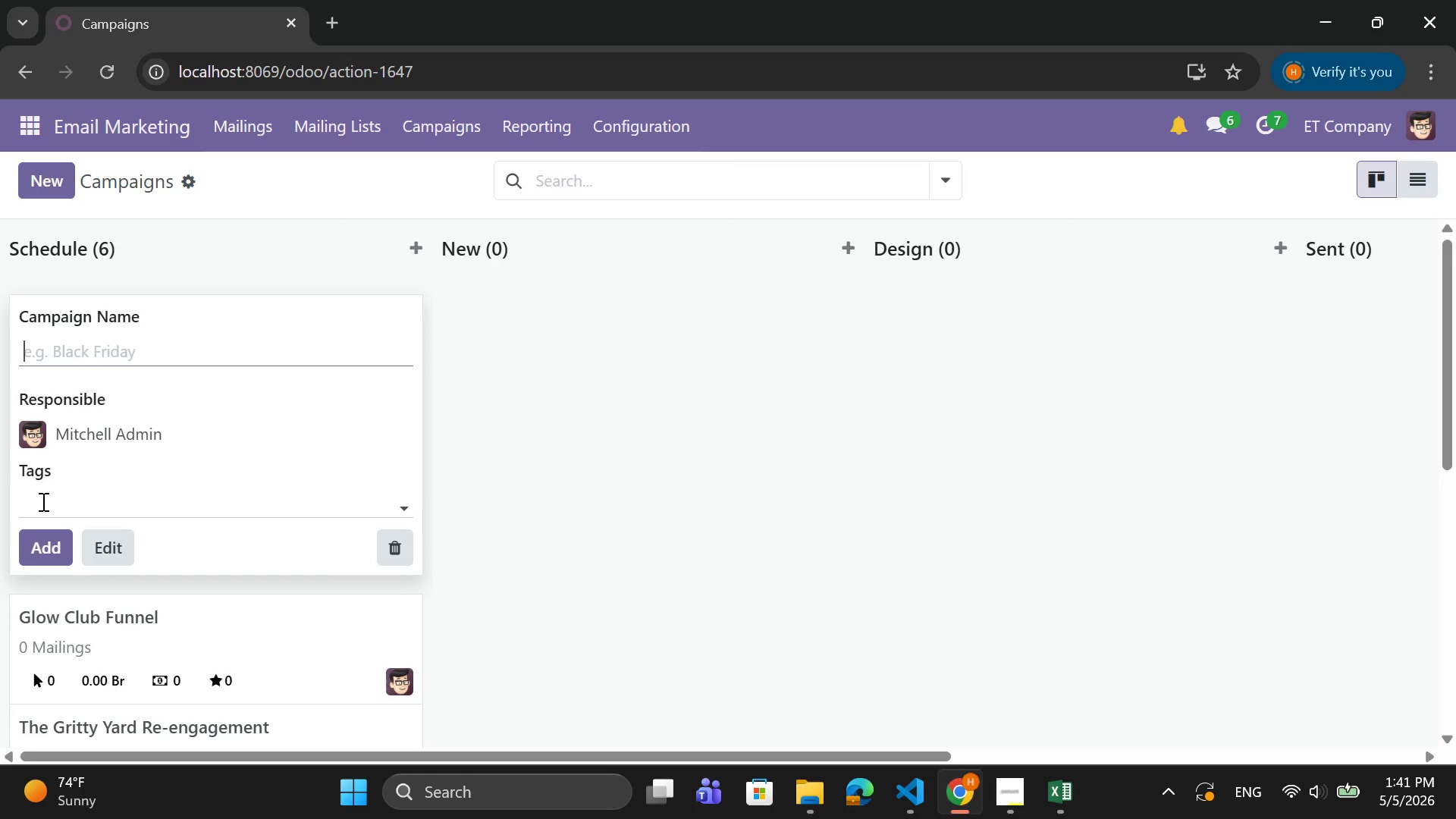 
wait(19.81)
 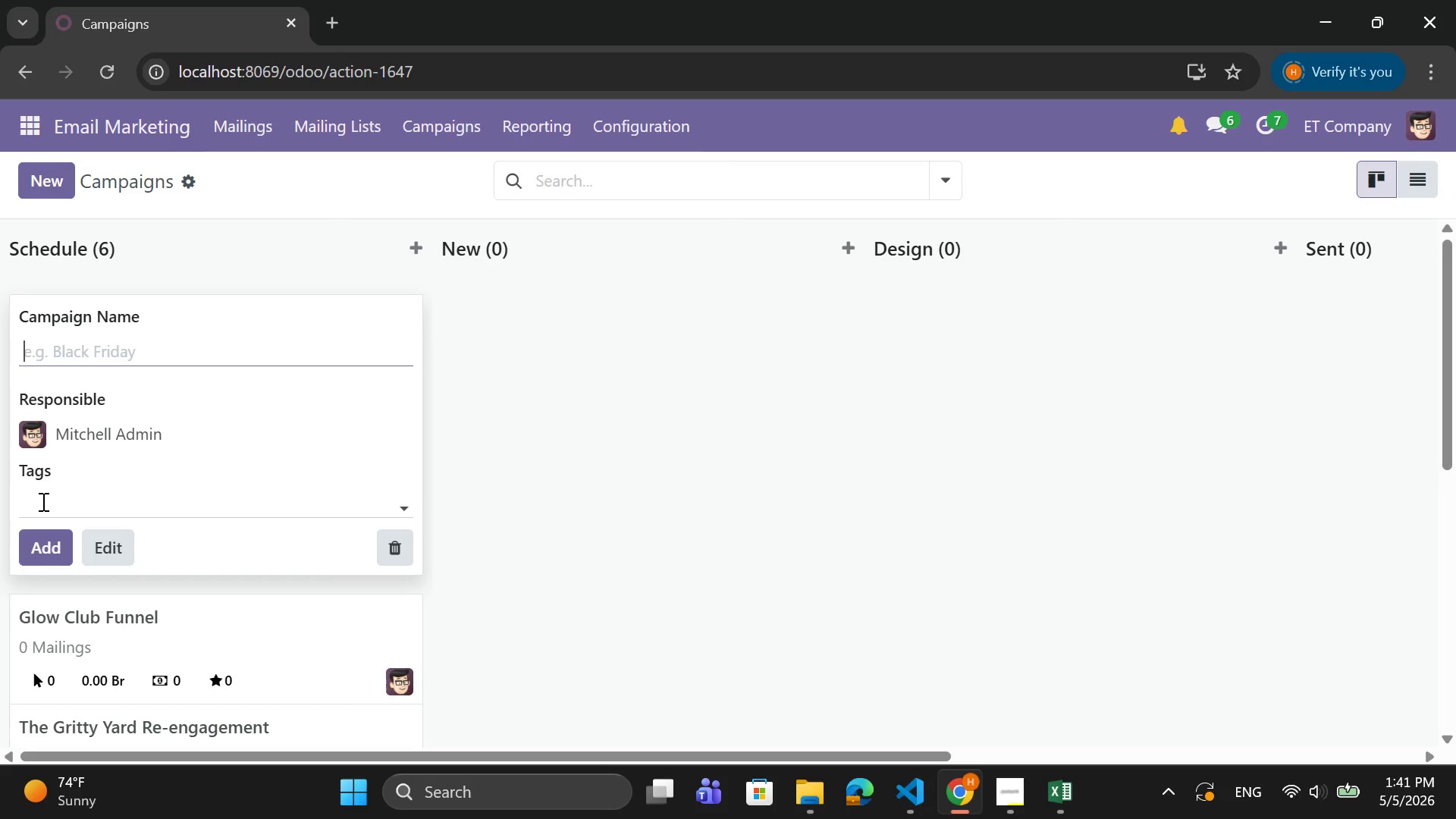 
left_click([234, 125])
 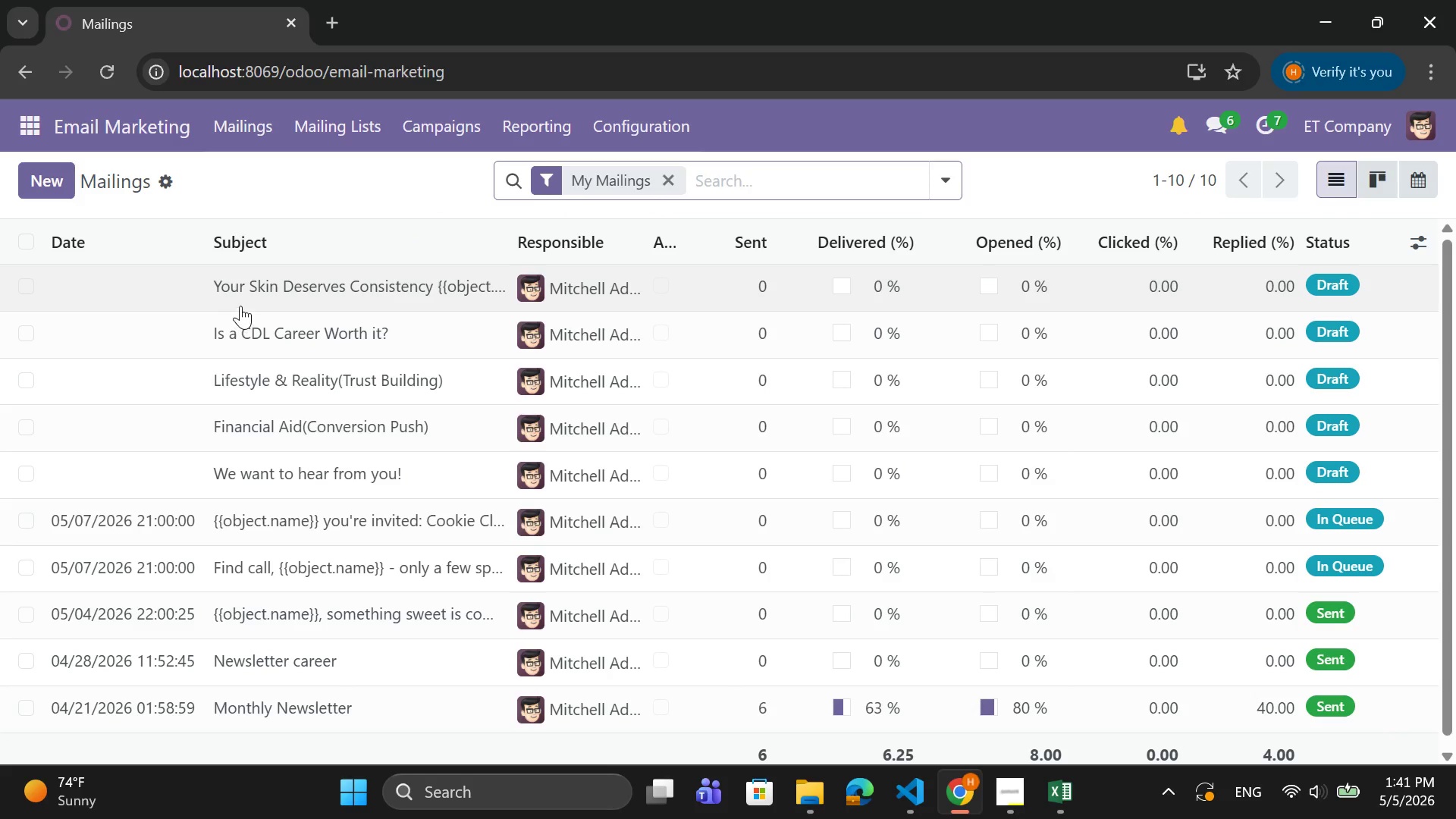 
left_click([249, 298])
 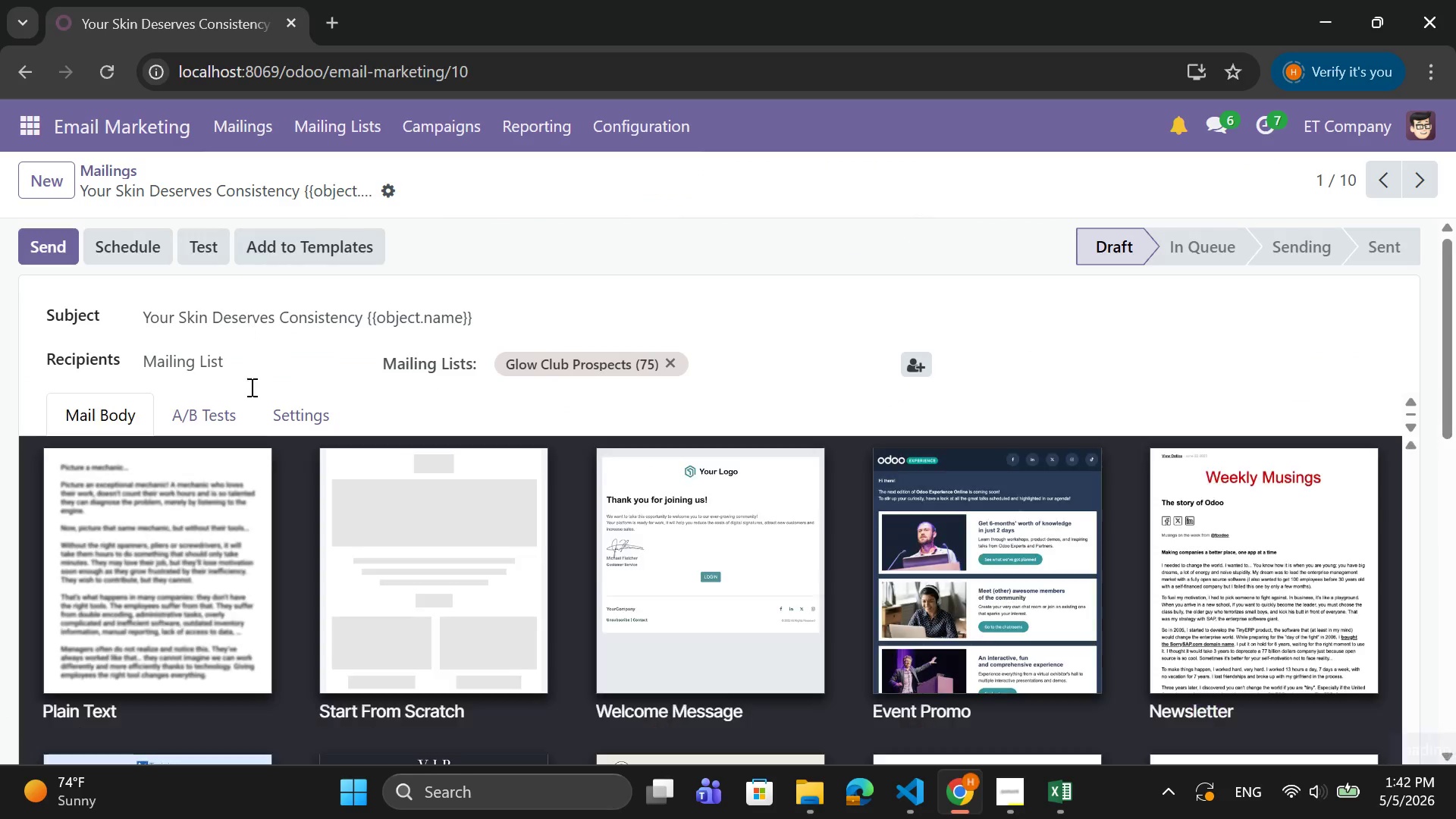 
left_click([301, 415])
 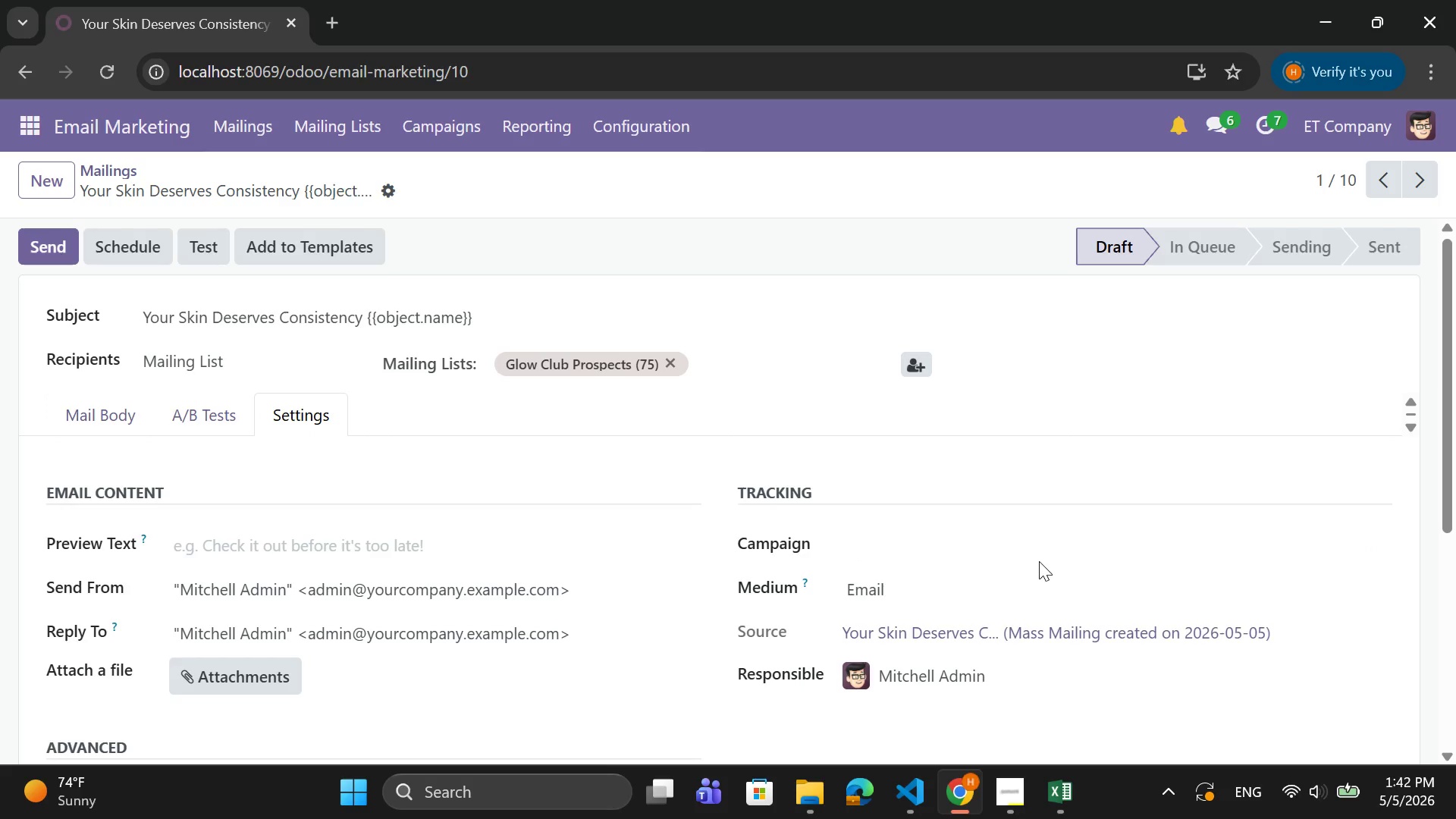 
left_click([1045, 544])
 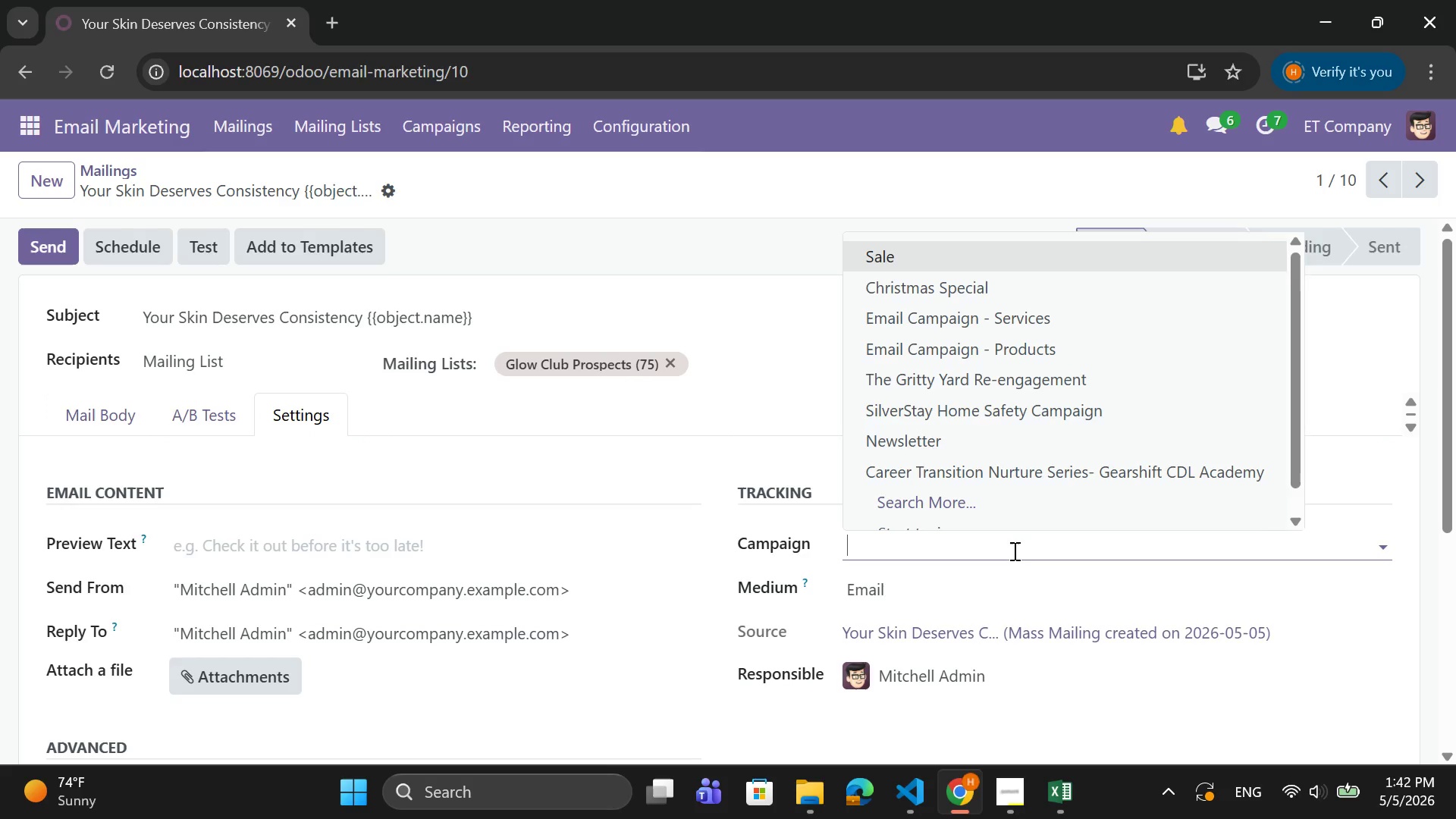 
key(G)
 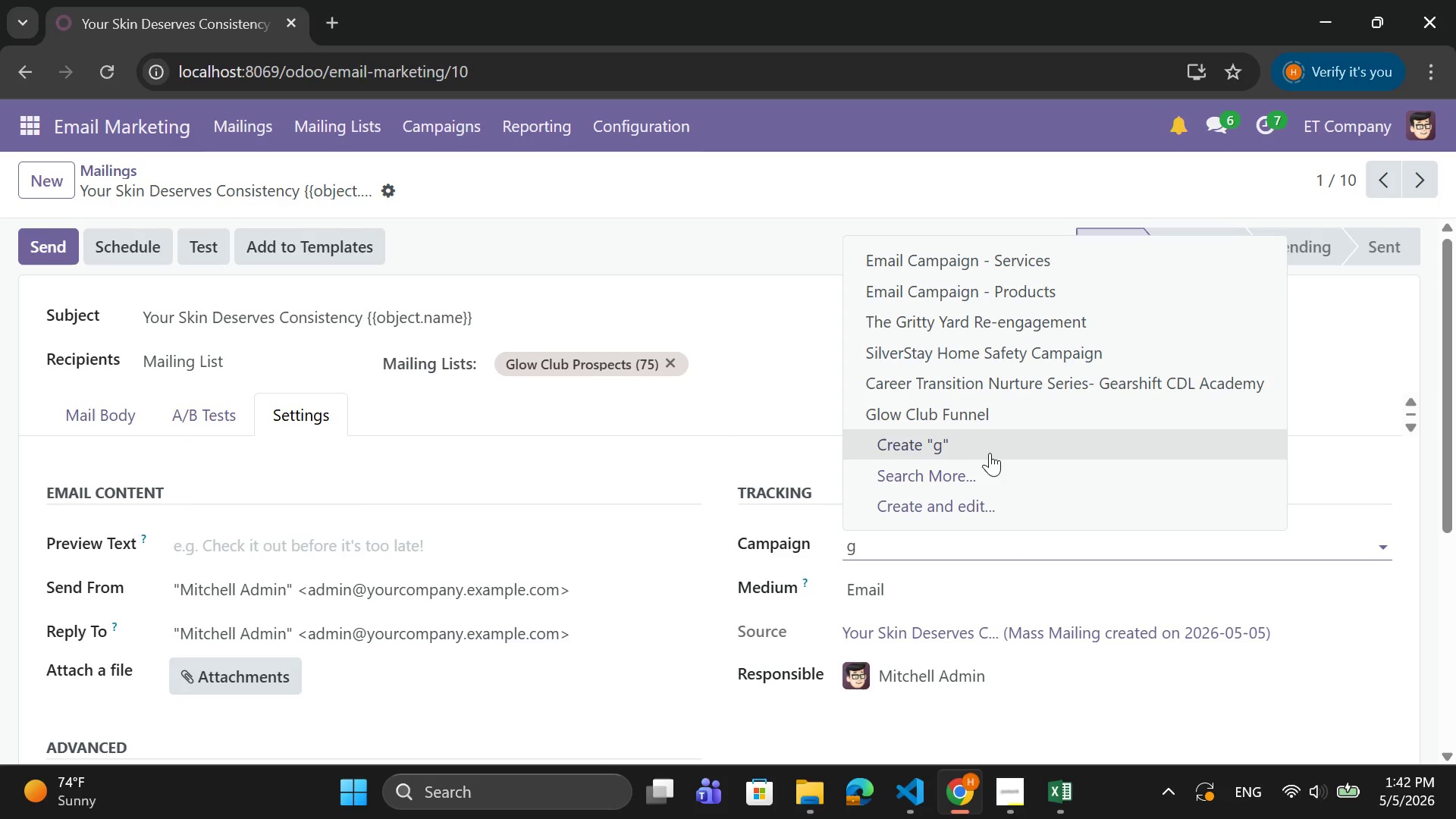 
left_click([983, 416])
 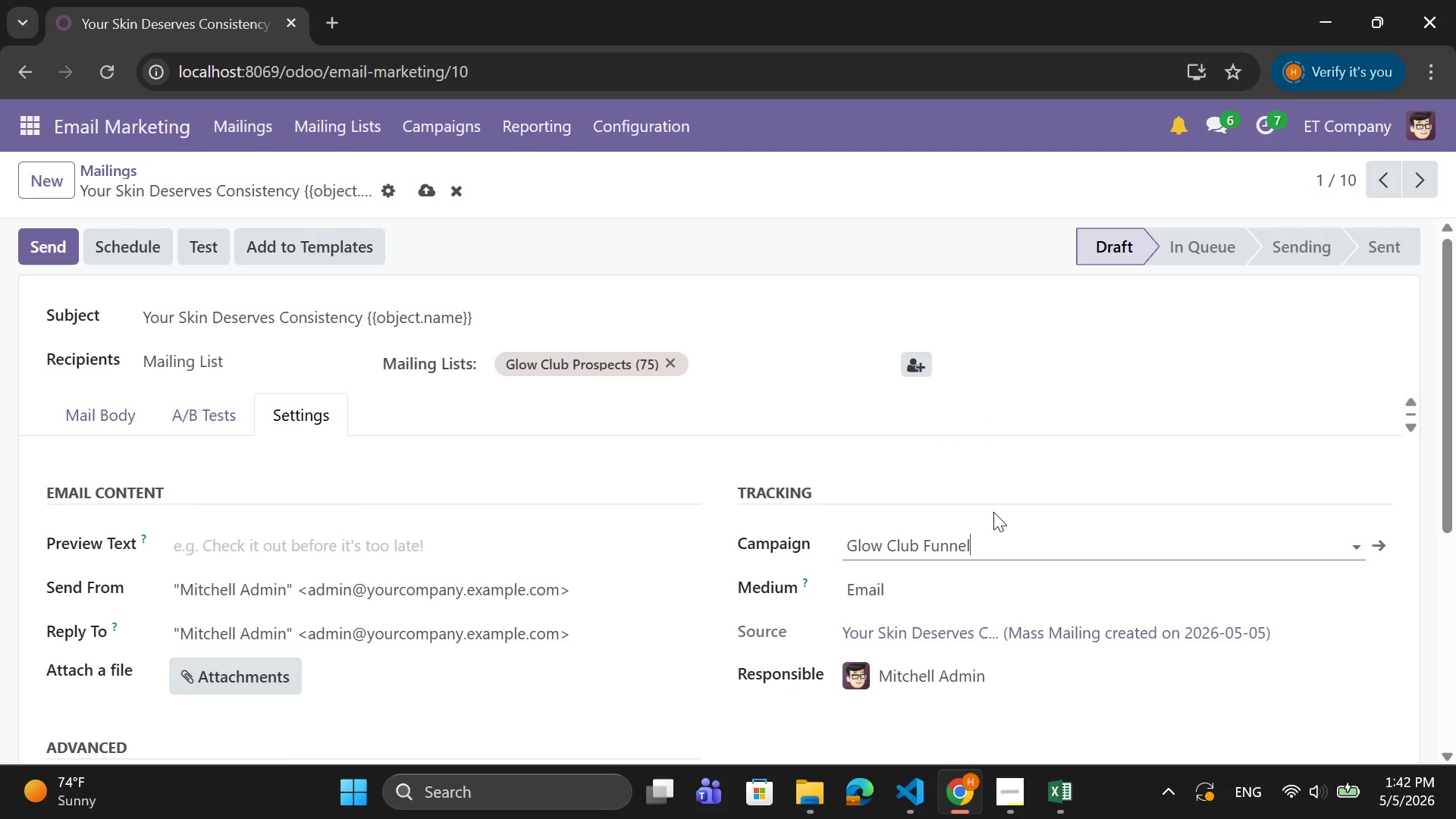 
wait(8.75)
 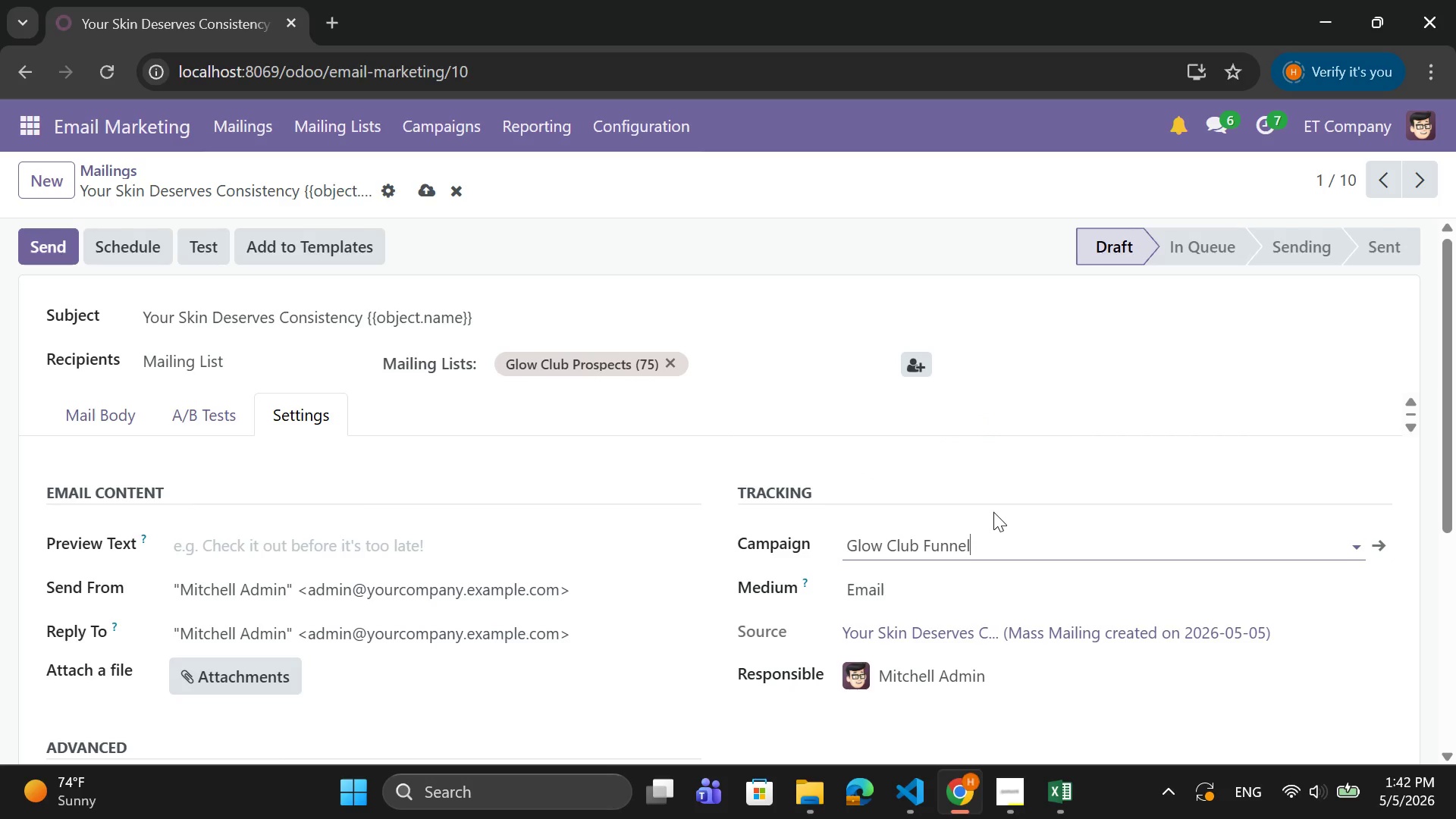 
left_click([138, 412])
 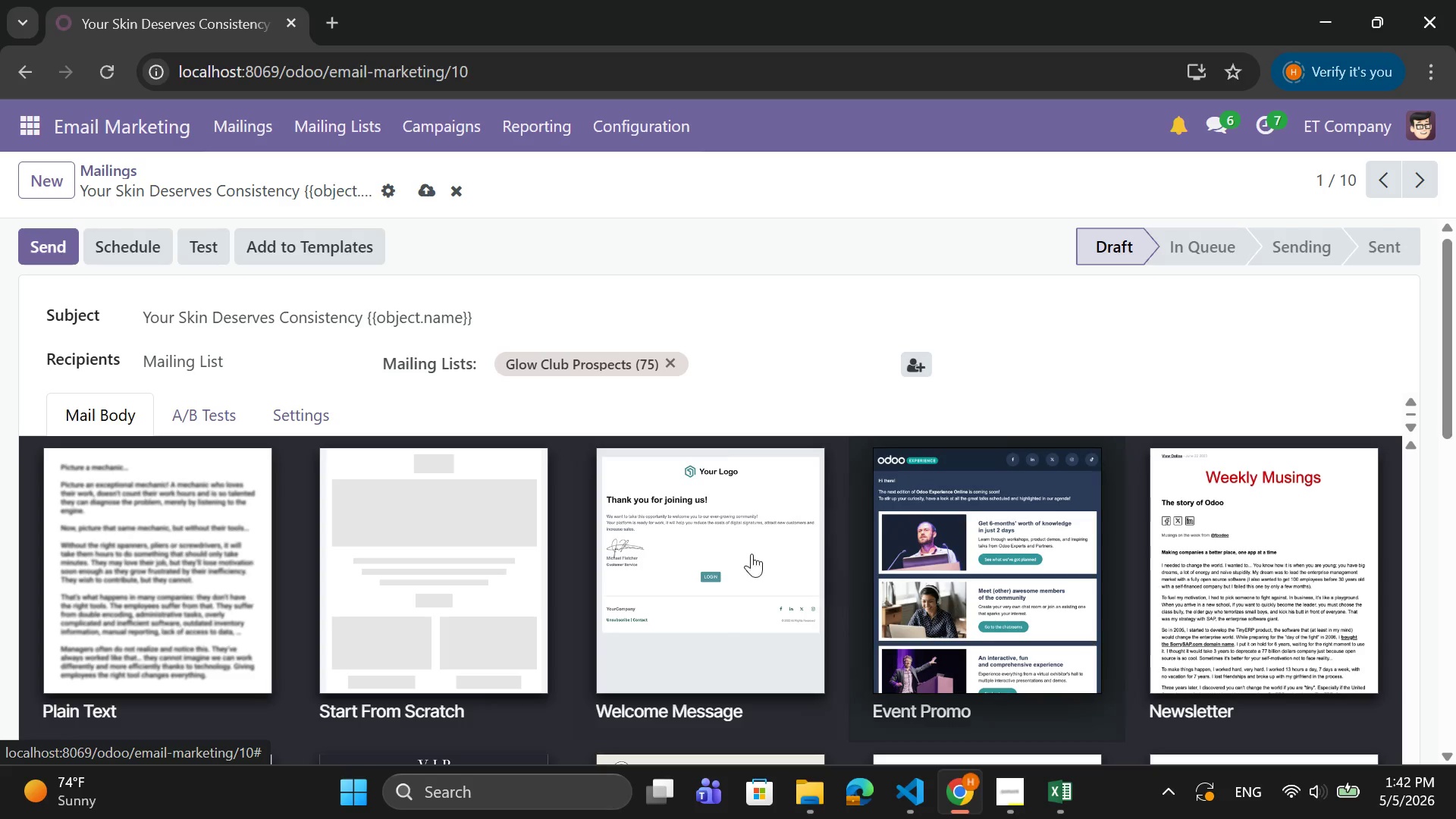 
left_click([504, 534])
 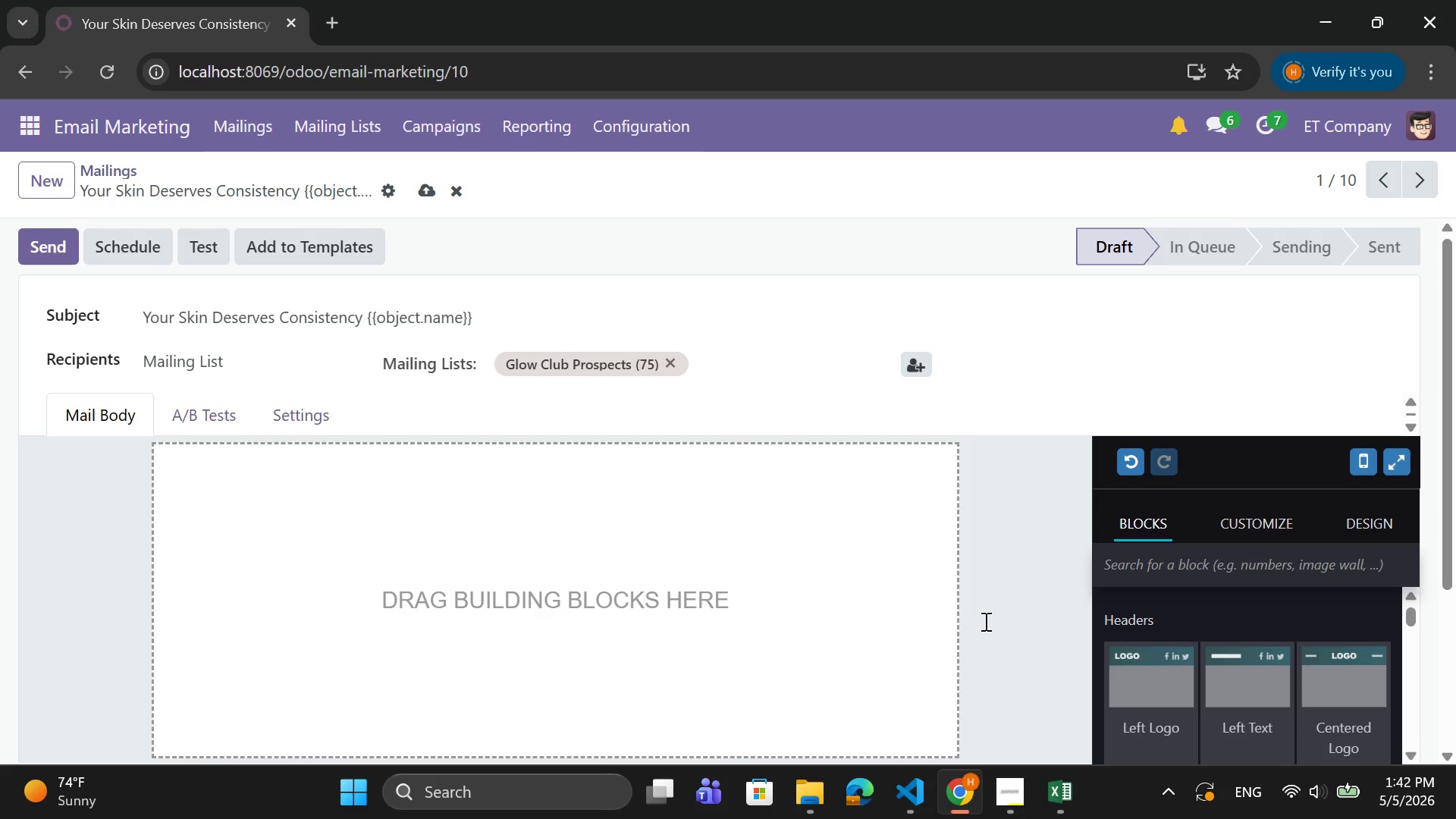 
wait(7.08)
 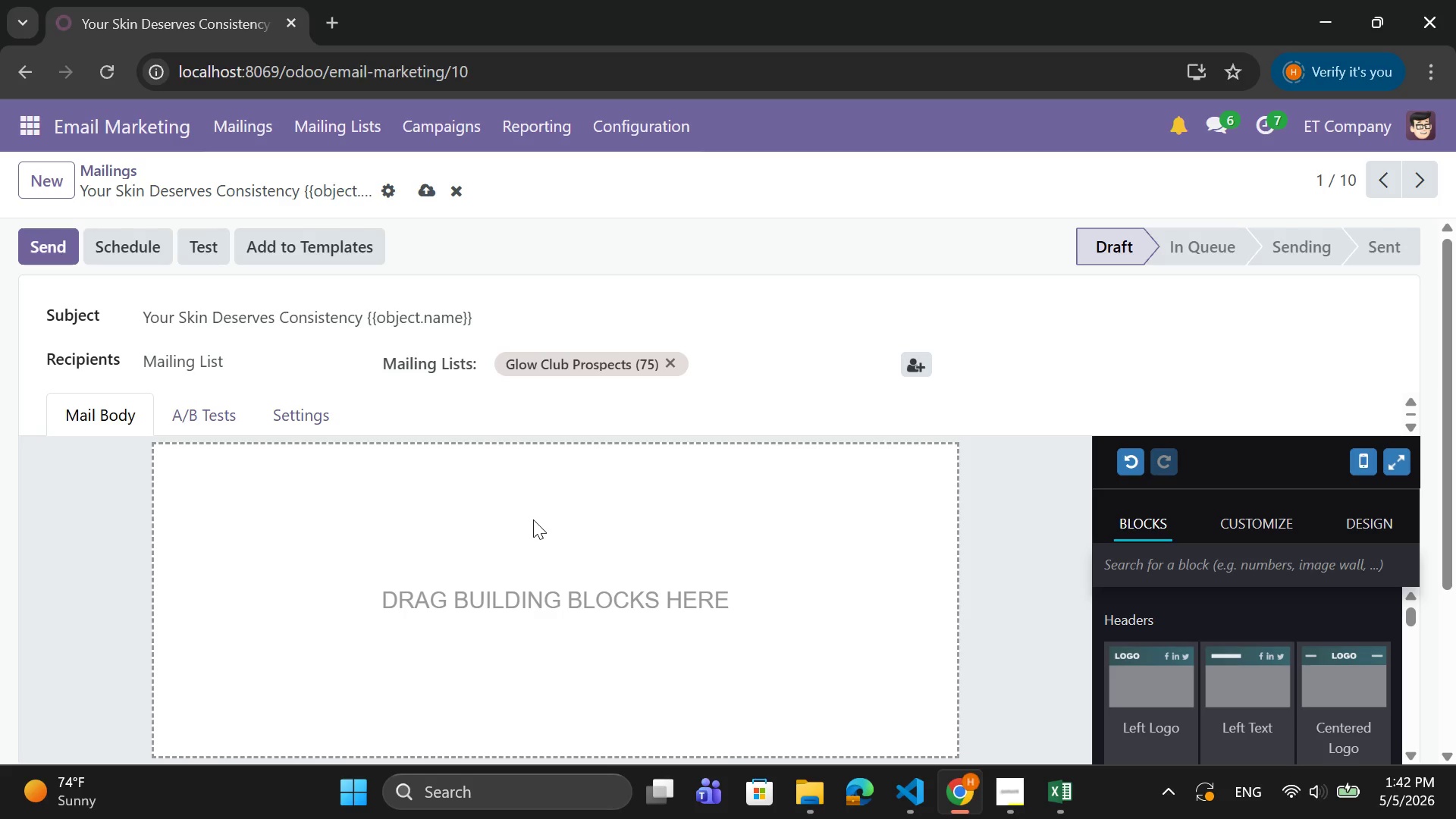 
left_click([1266, 704])
 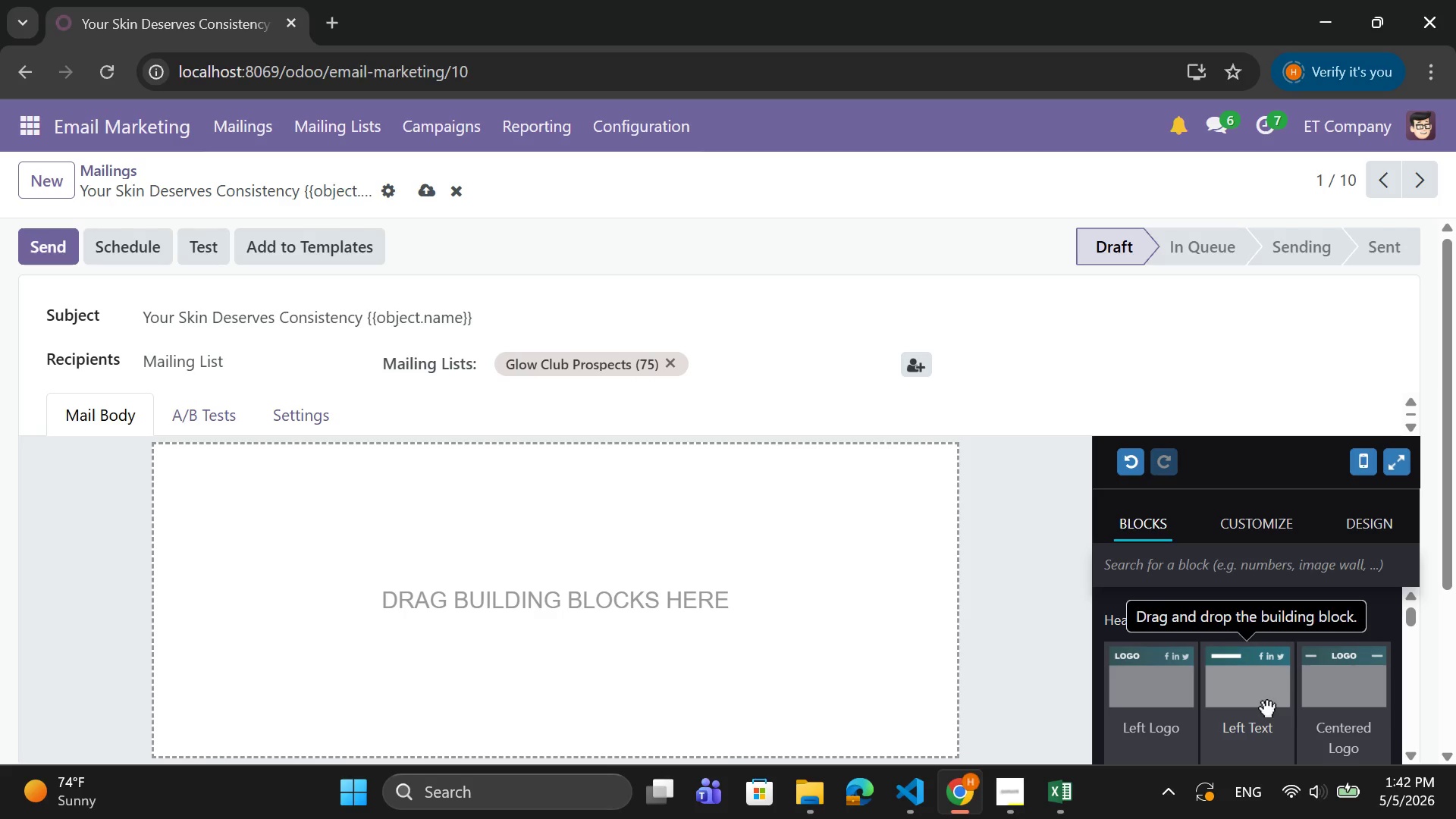 
left_click_drag(start_coordinate=[1266, 704], to_coordinate=[648, 507])
 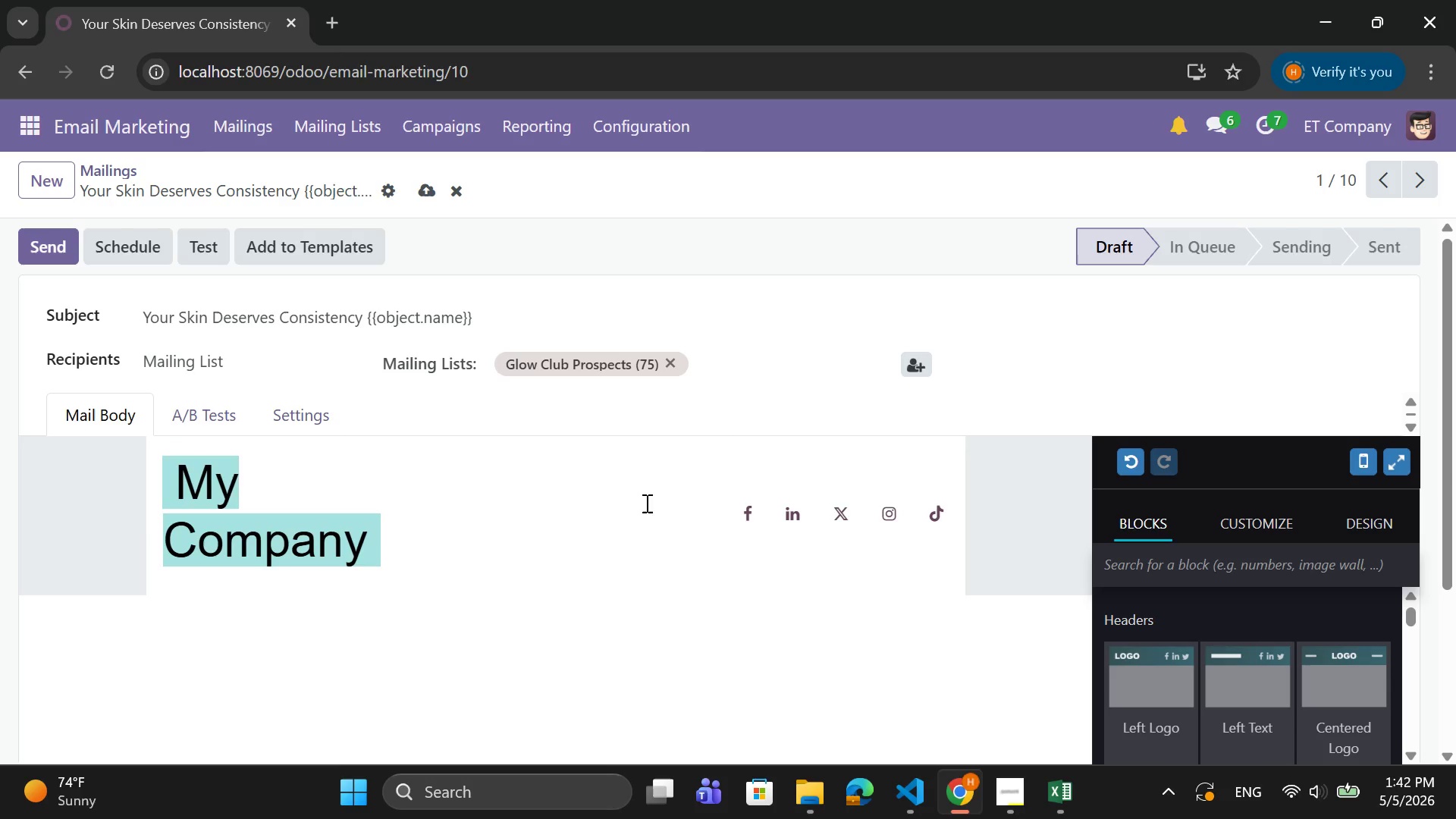 
wait(16.61)
 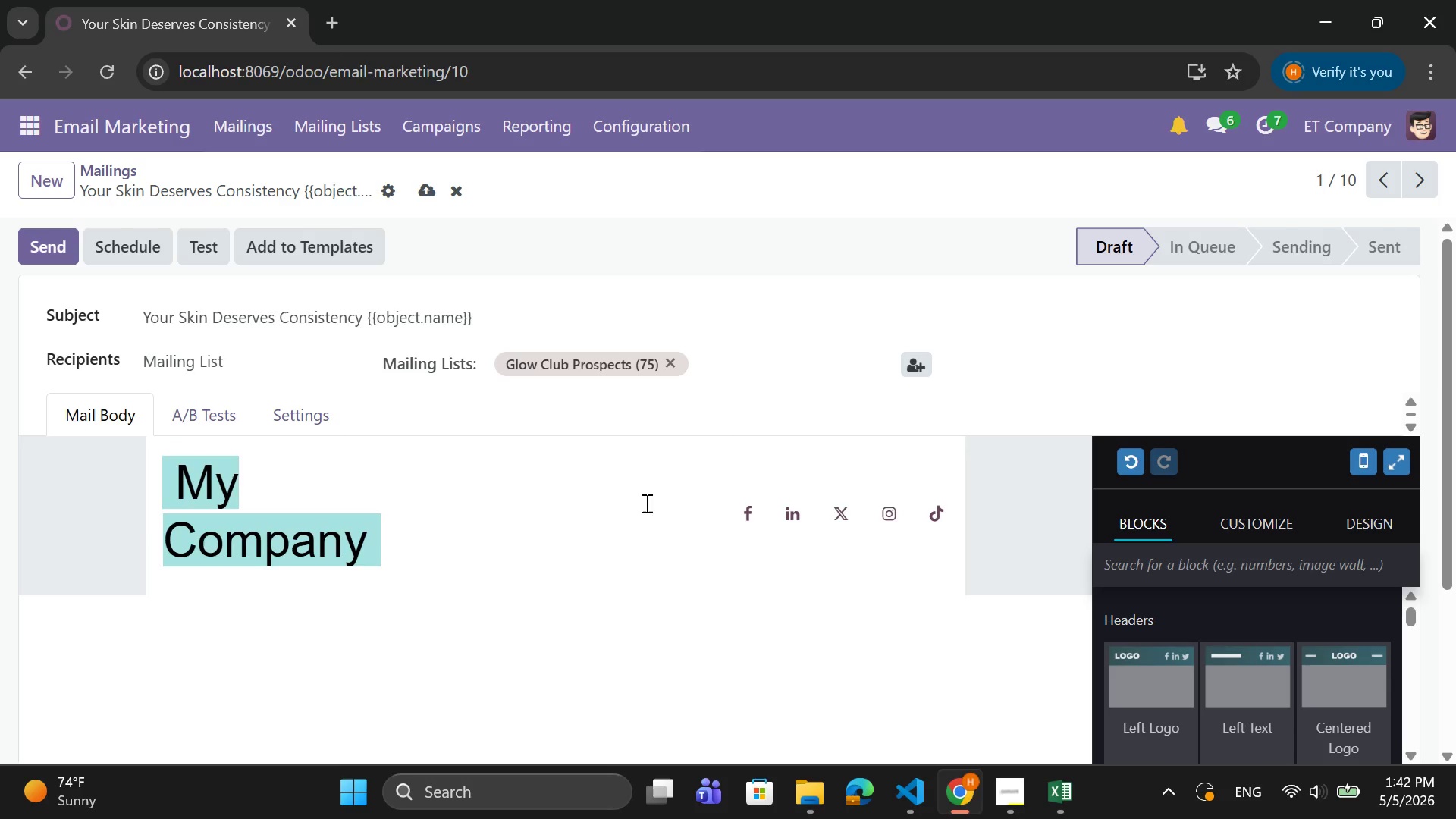 
left_click([1076, 799])
 